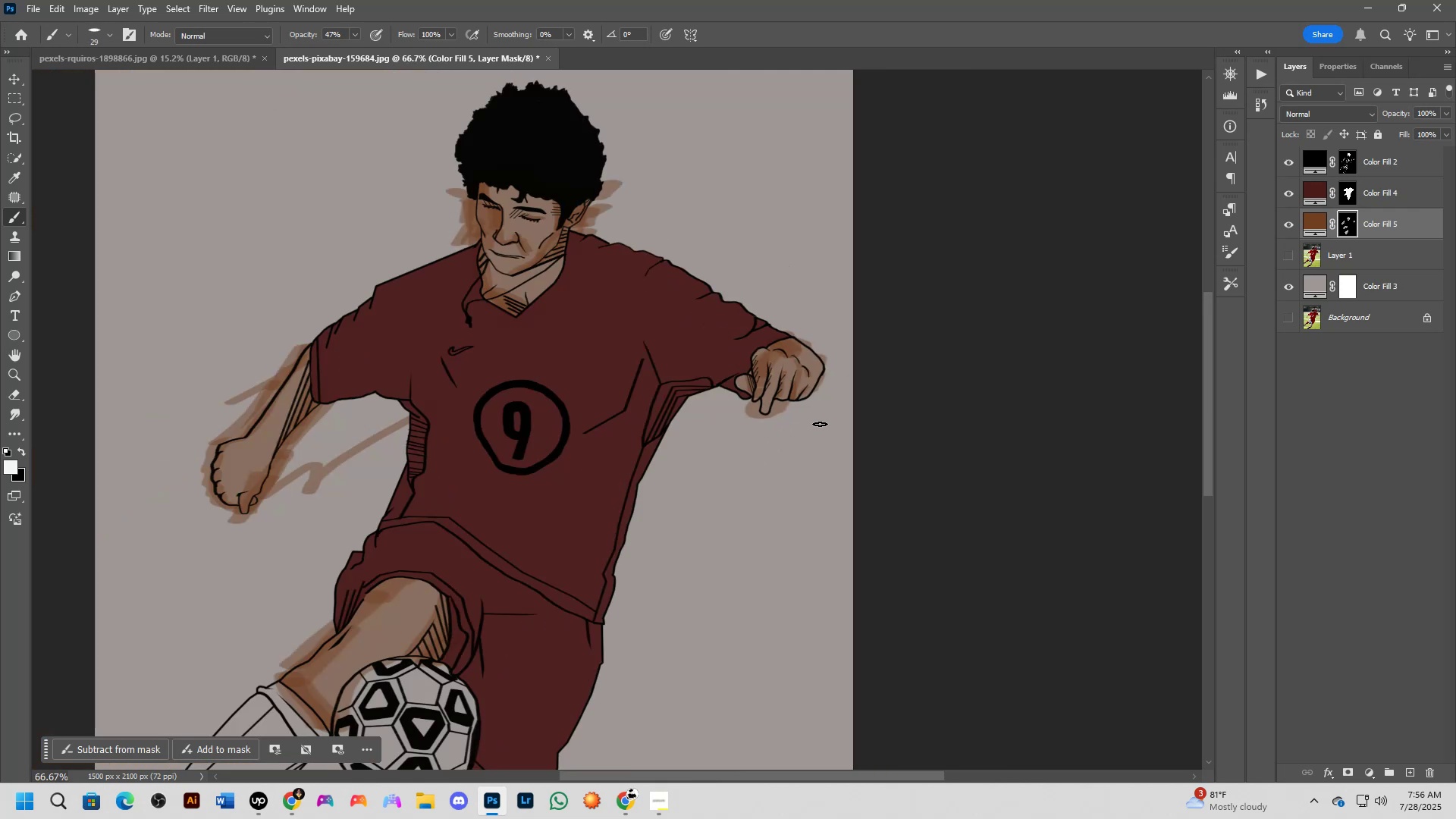 
key(Shift+ShiftLeft)
 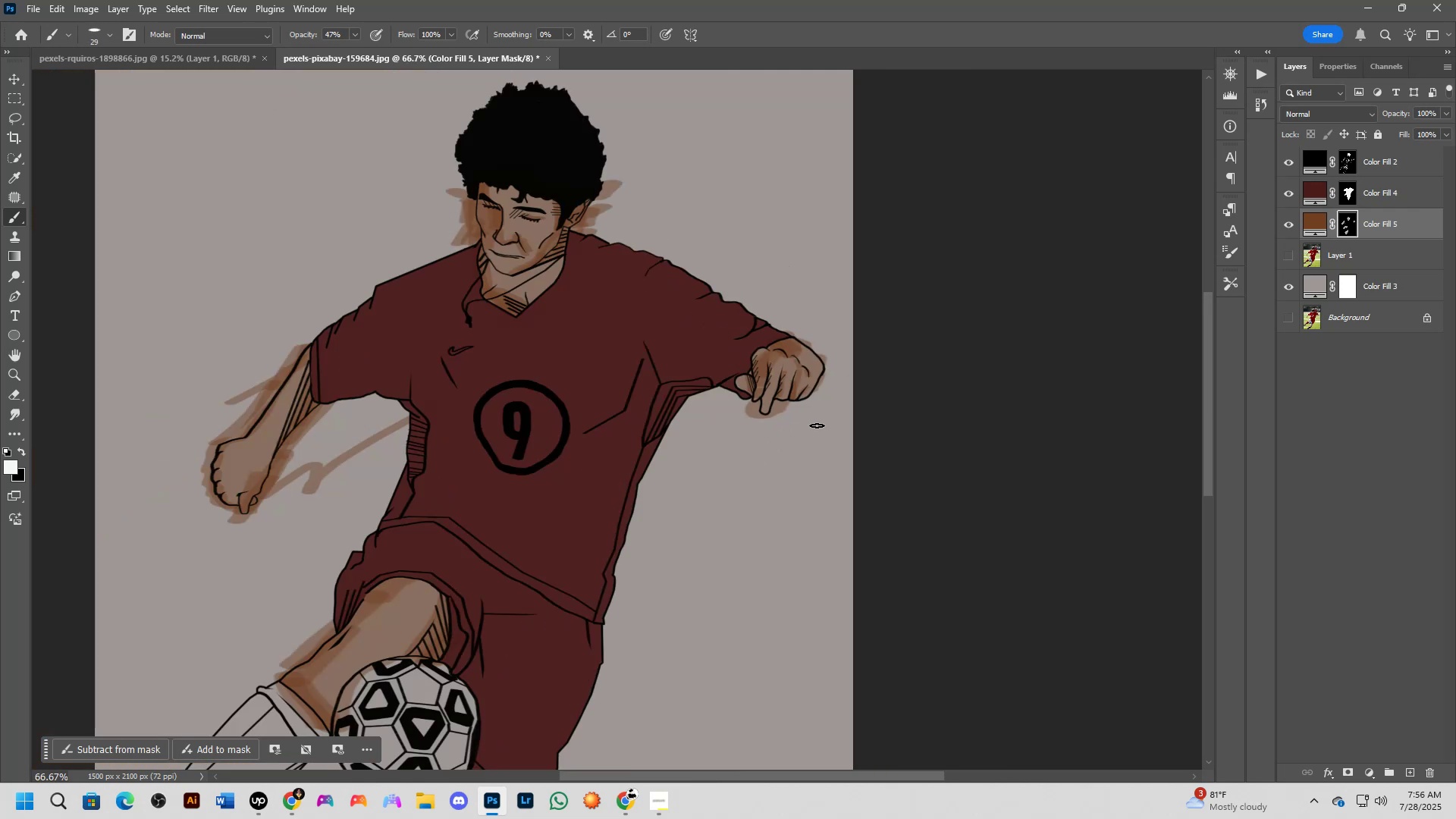 
scroll: coordinate [817, 425], scroll_direction: down, amount: 1.0
 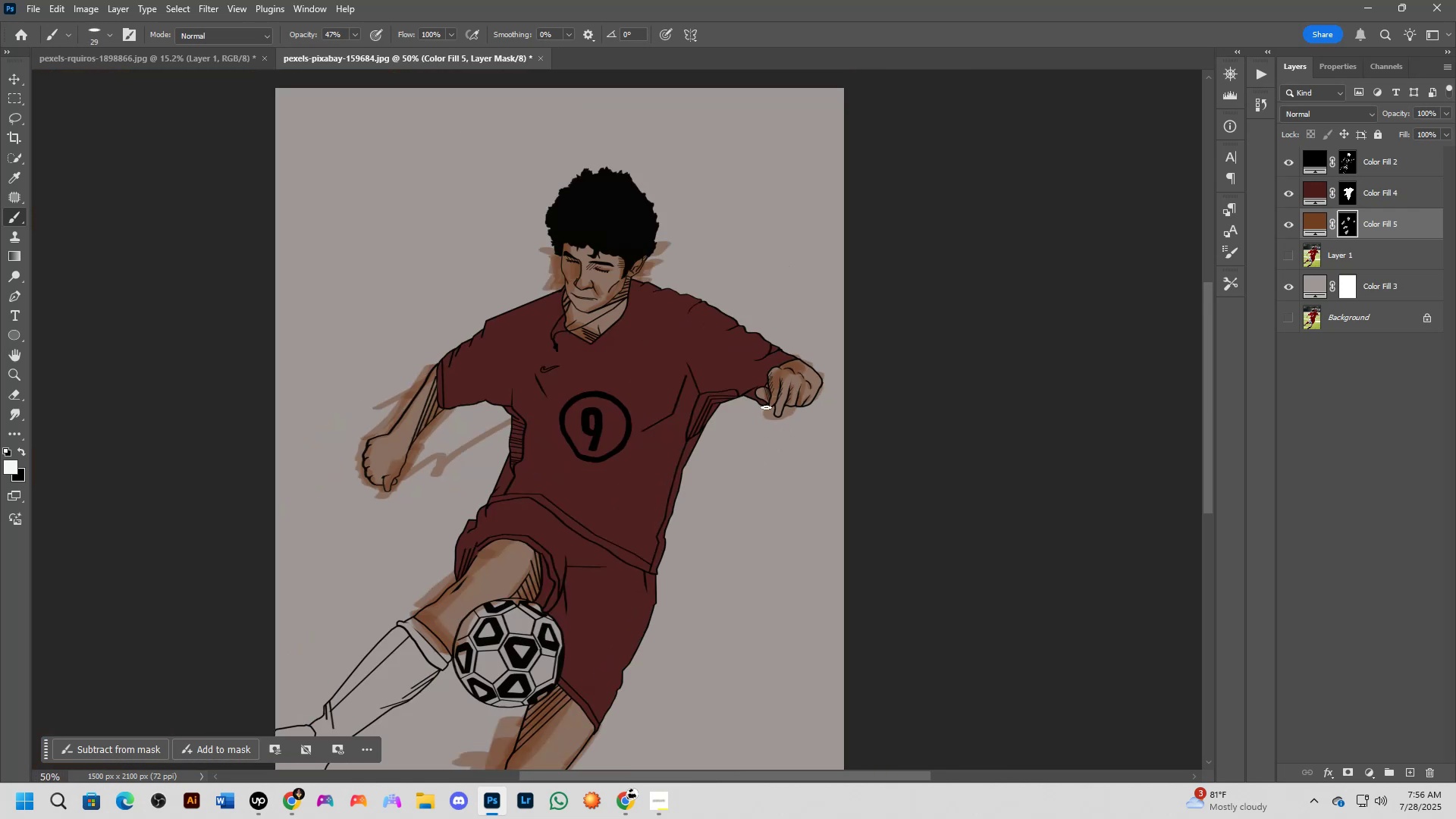 
hold_key(key=Space, duration=0.56)
 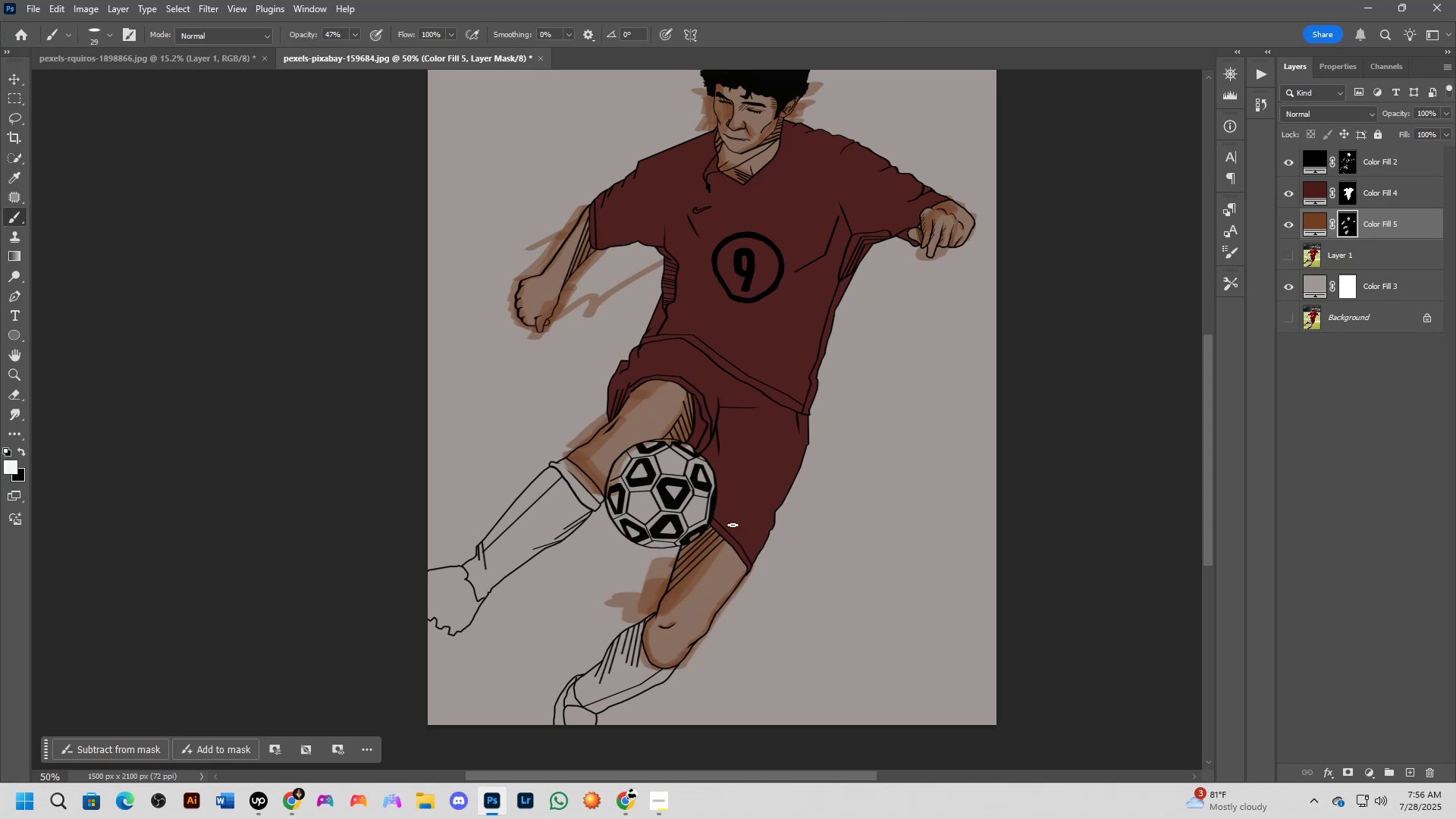 
hold_key(key=Space, duration=0.57)
 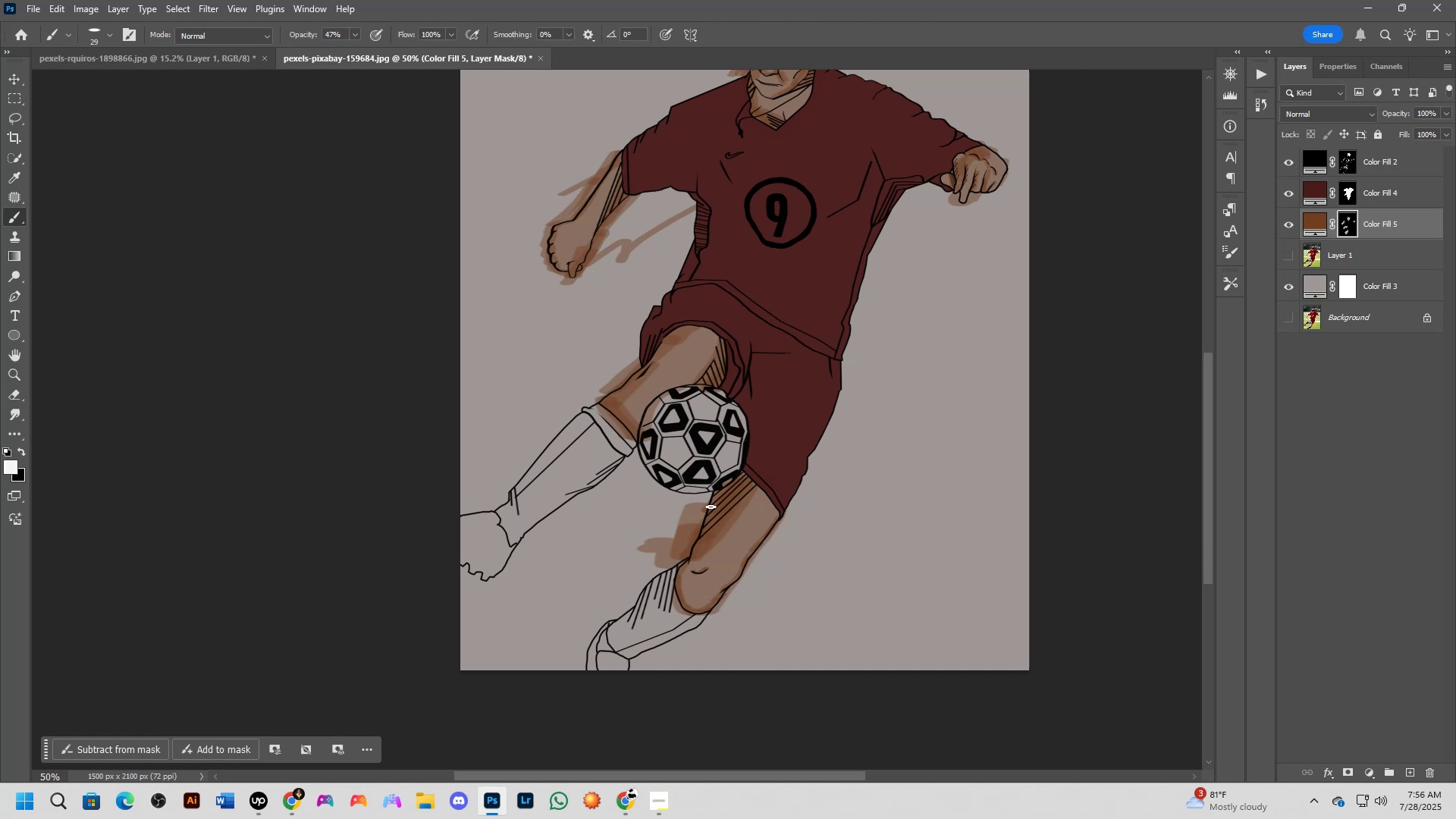 
wait(20.41)
 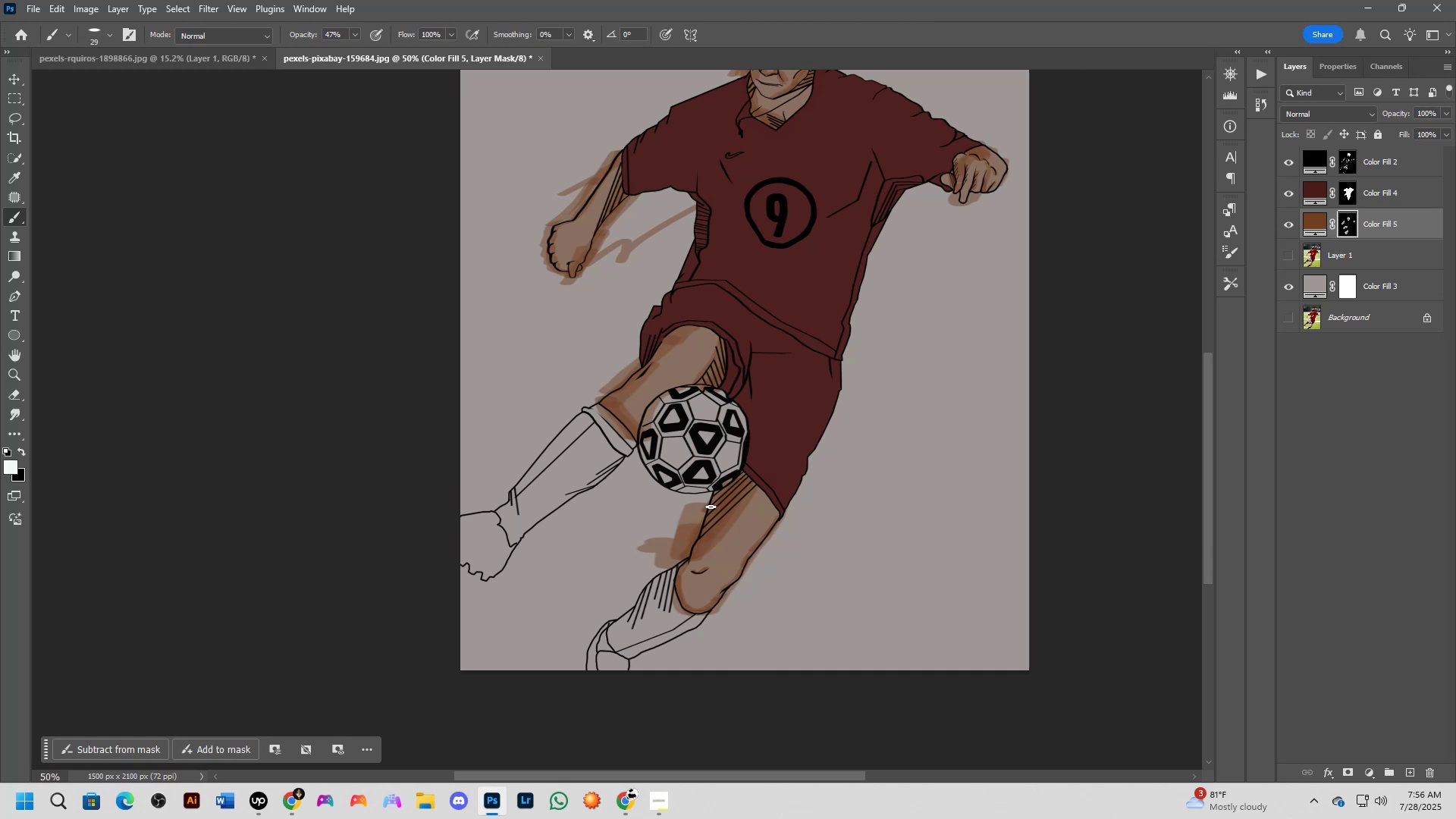 
key(Shift+ShiftLeft)
 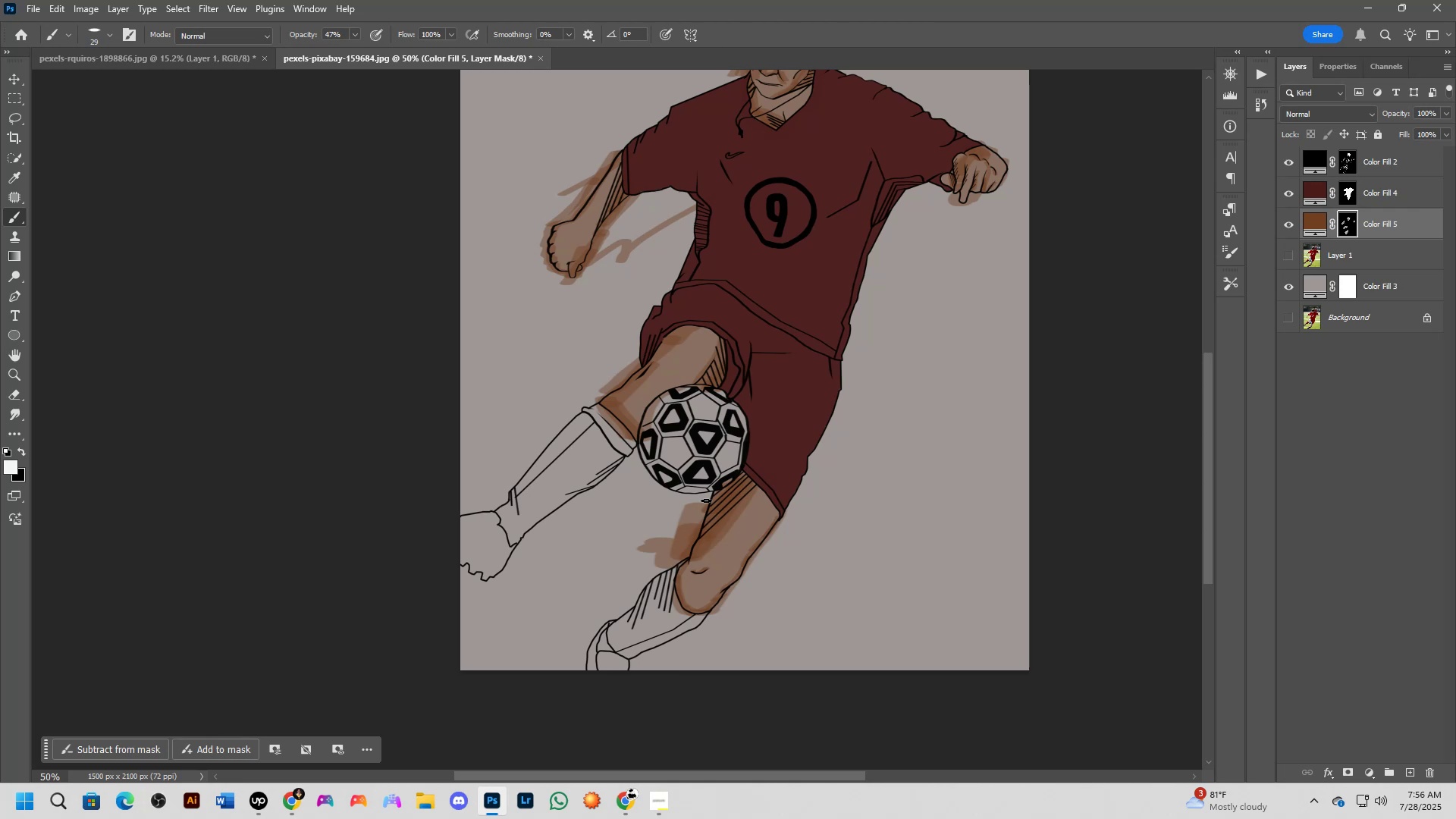 
scroll: coordinate [706, 500], scroll_direction: down, amount: 2.0
 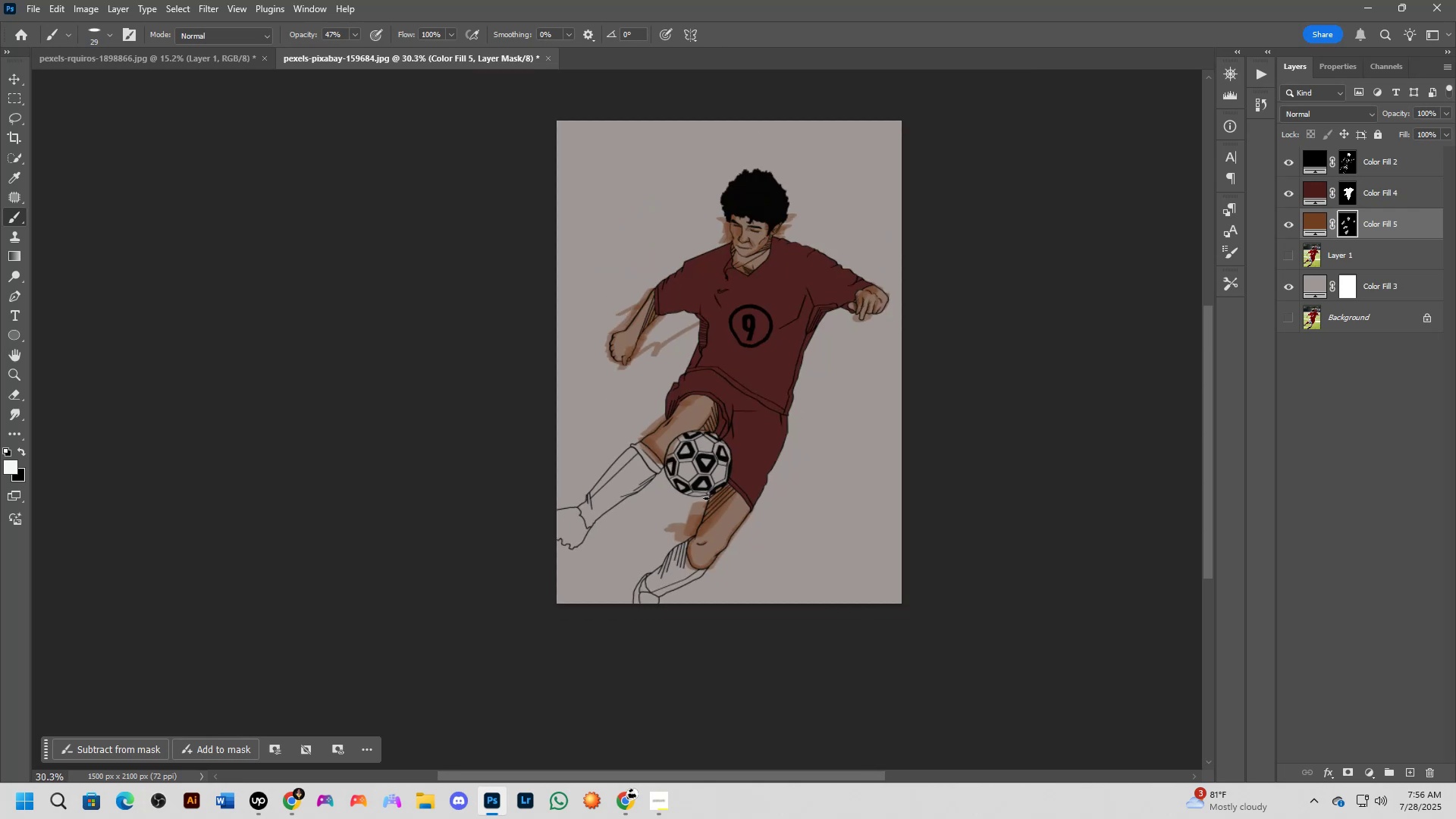 
key(Shift+ShiftLeft)
 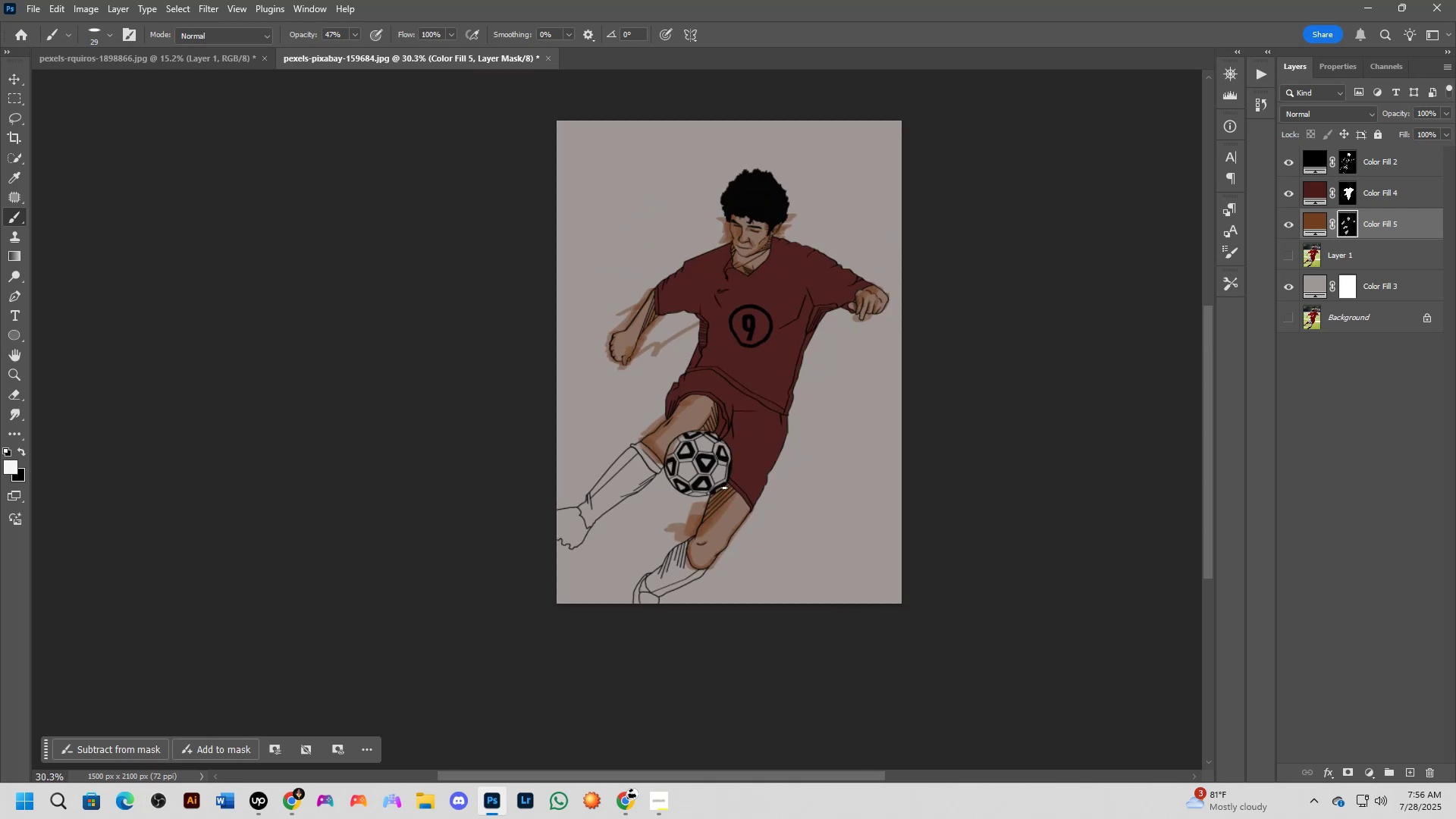 
scroll: coordinate [698, 322], scroll_direction: up, amount: 11.0
 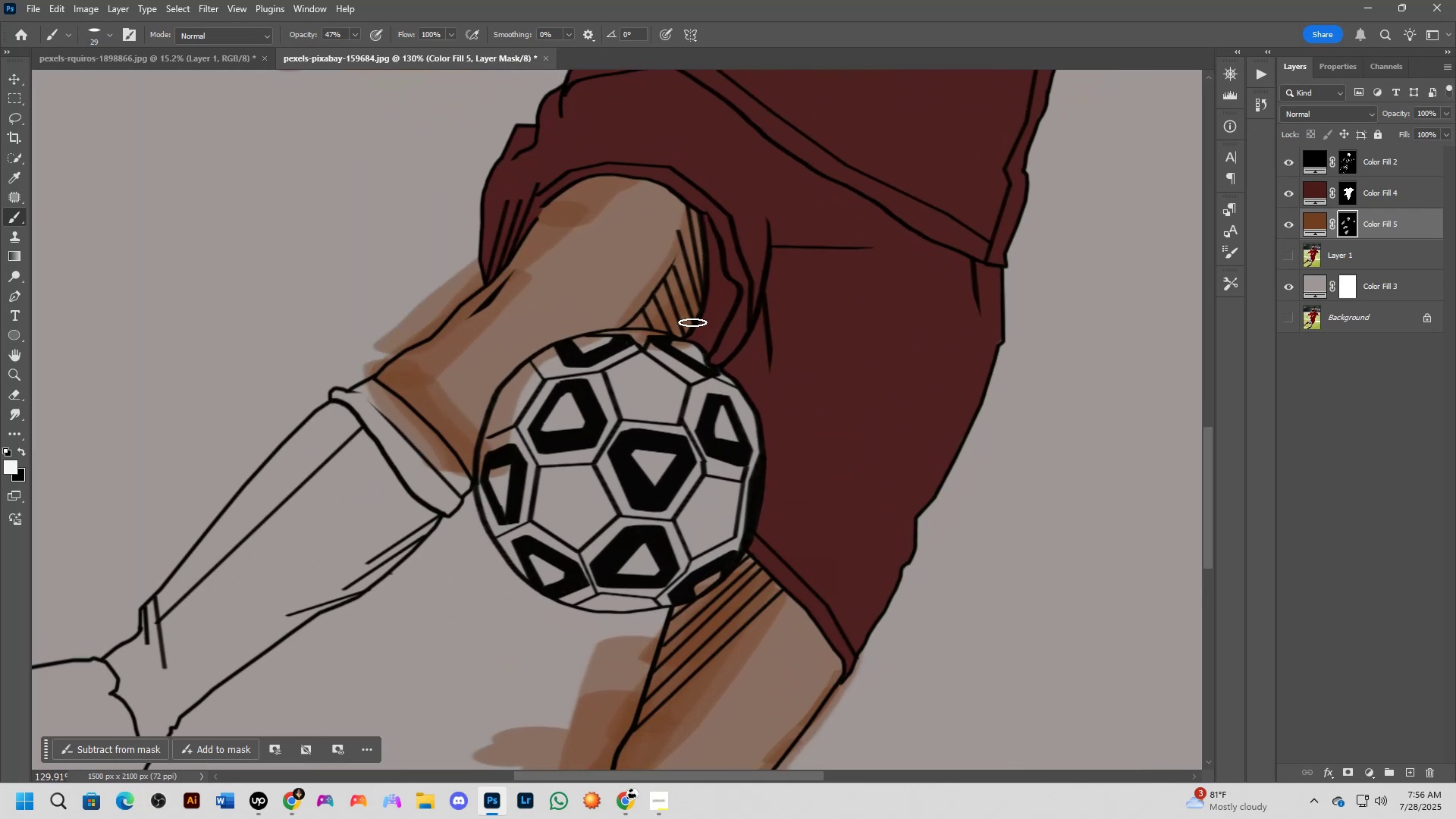 
key(Shift+ShiftLeft)
 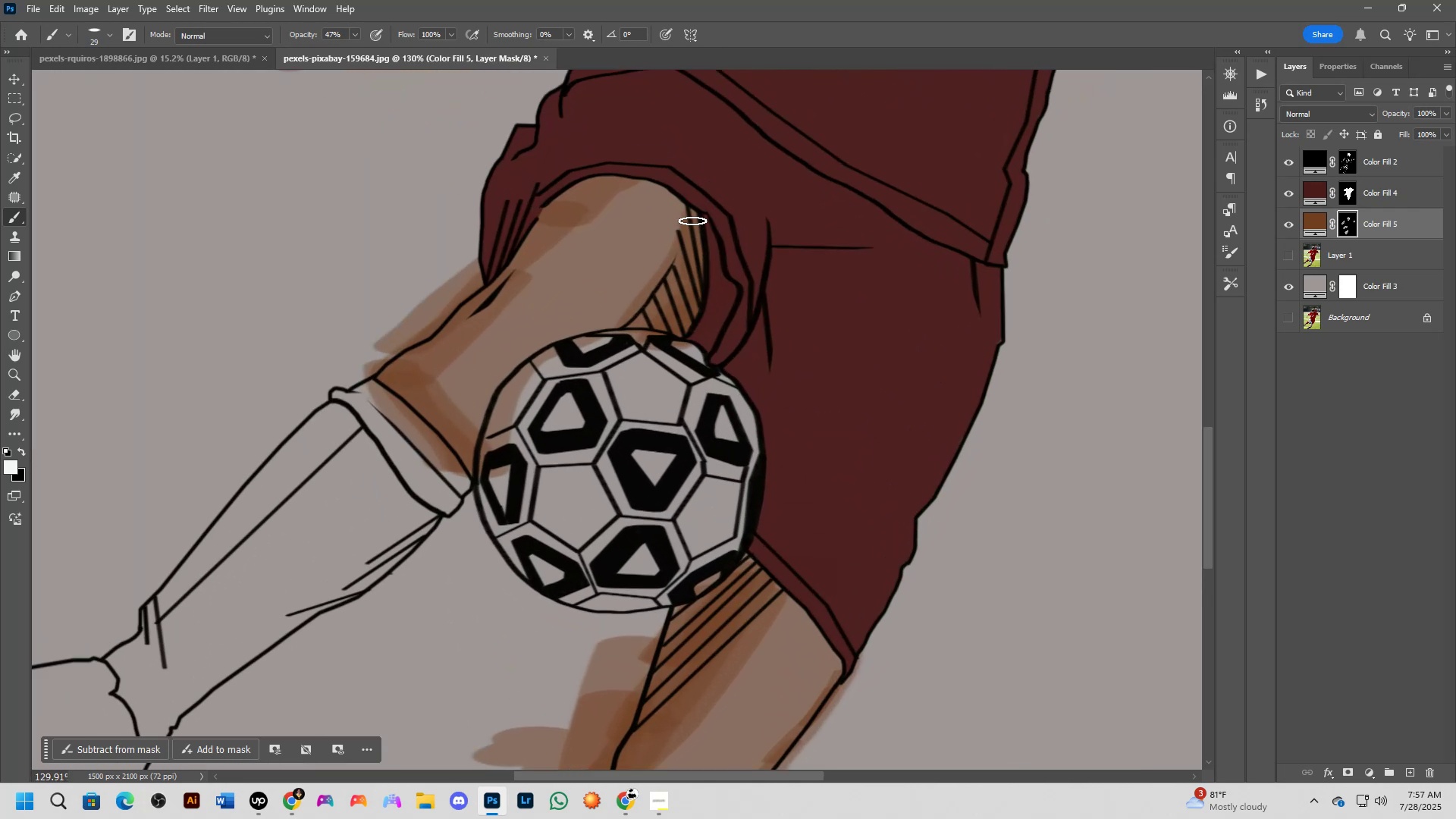 
scroll: coordinate [595, 421], scroll_direction: down, amount: 5.0
 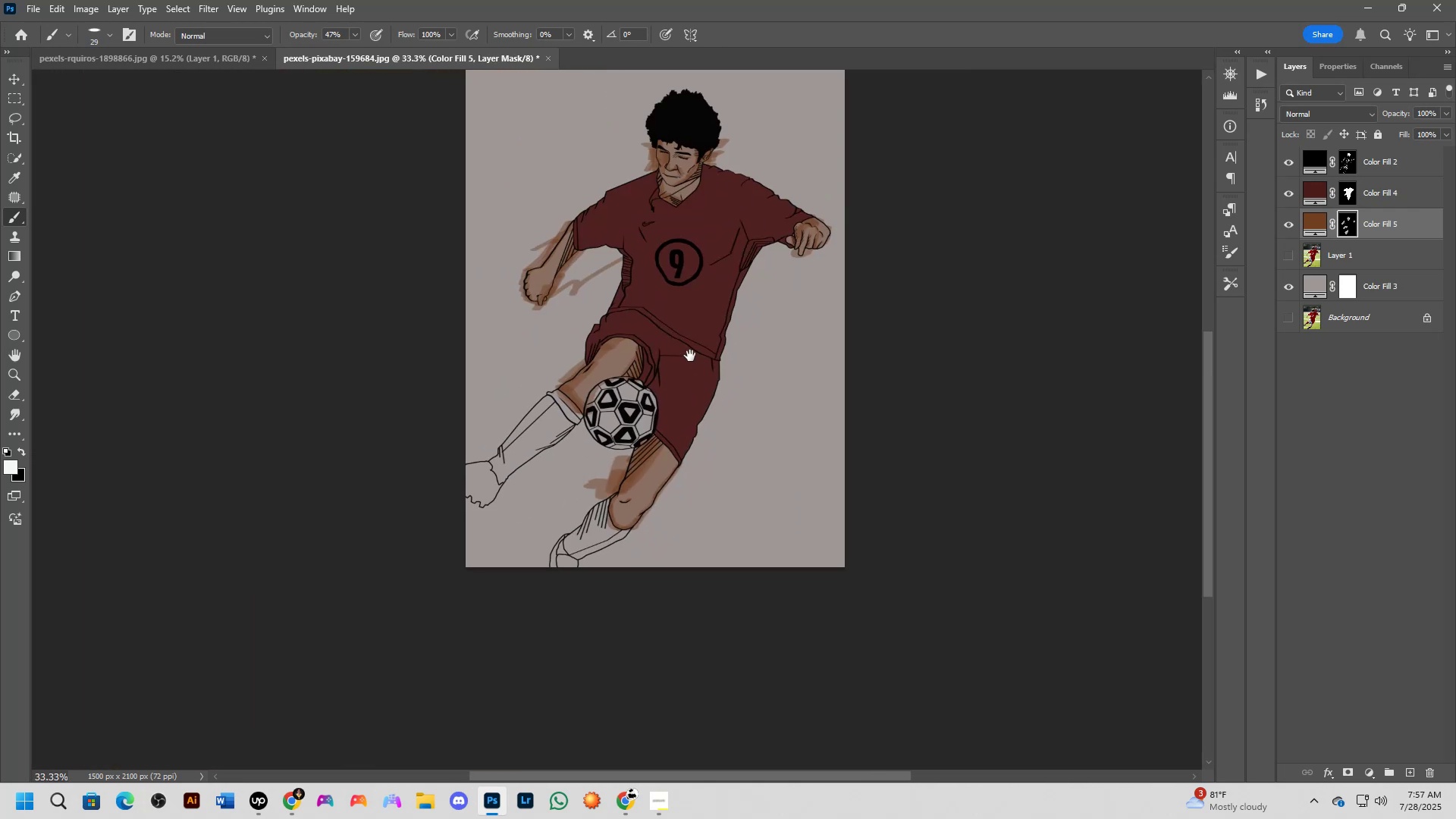 
key(Shift+ShiftLeft)
 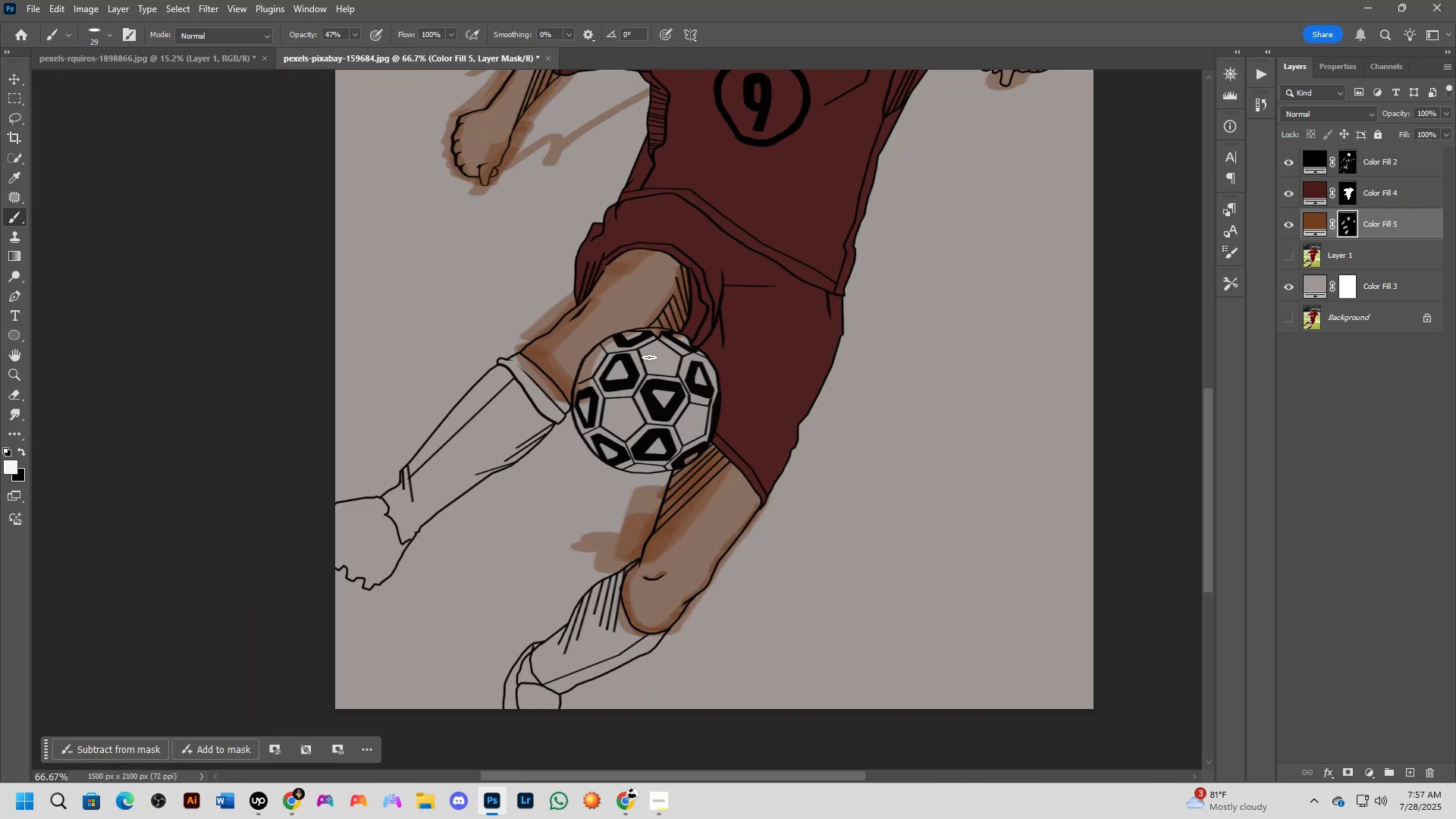 
key(Shift+ShiftLeft)
 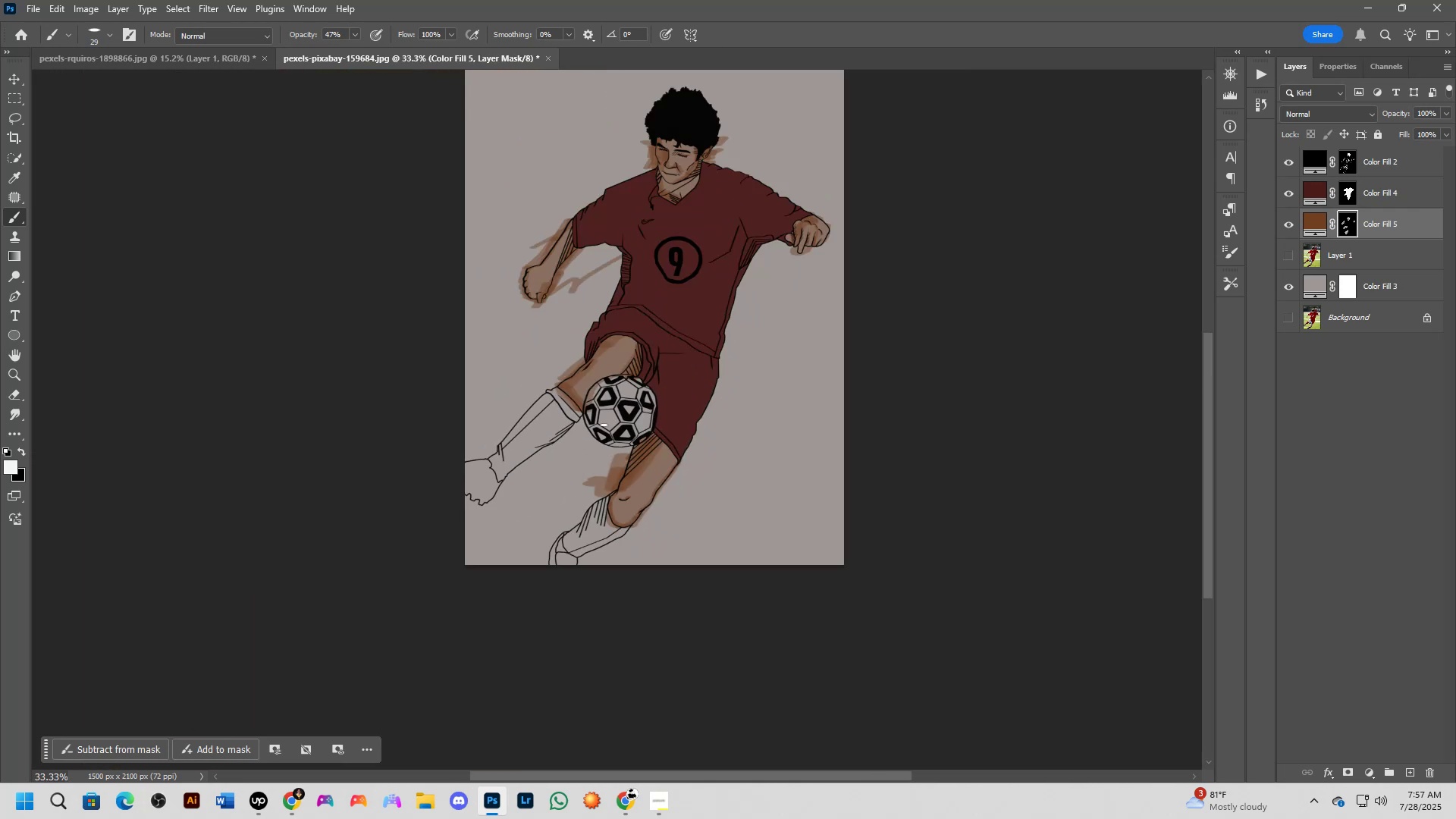 
hold_key(key=Space, duration=1.22)
 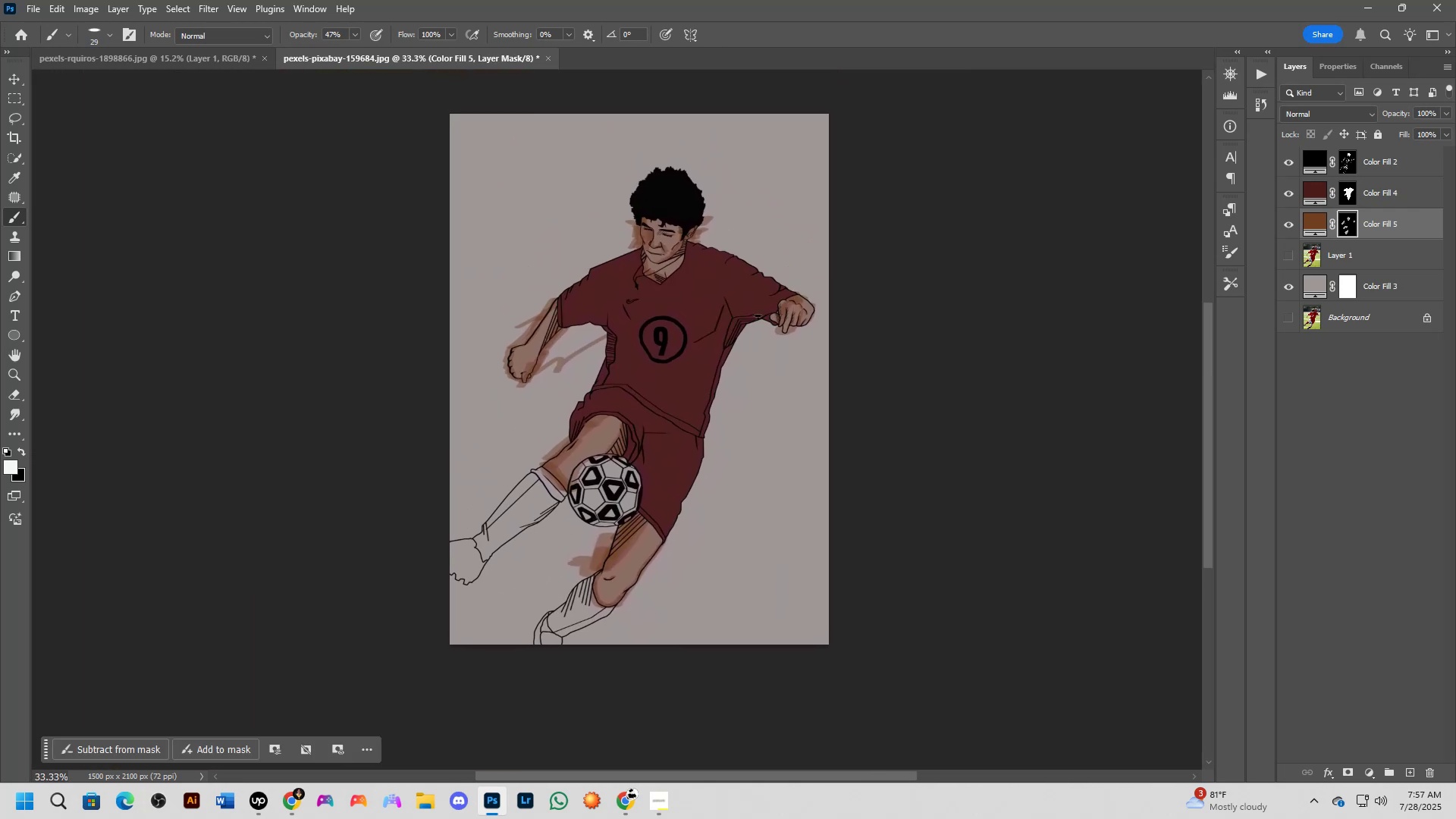 
scroll: coordinate [763, 304], scroll_direction: up, amount: 4.0
 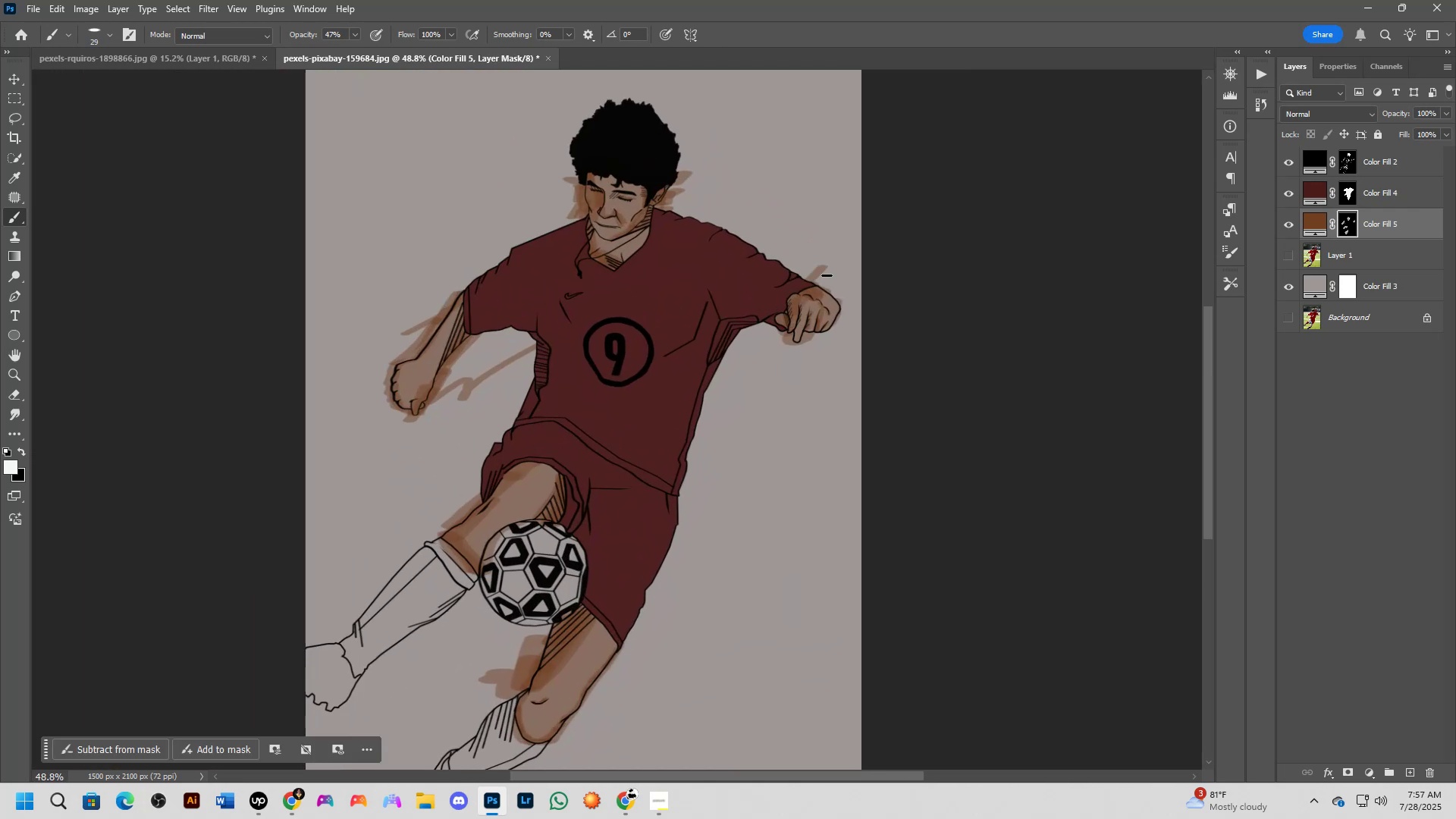 
key(Alt+AltLeft)
 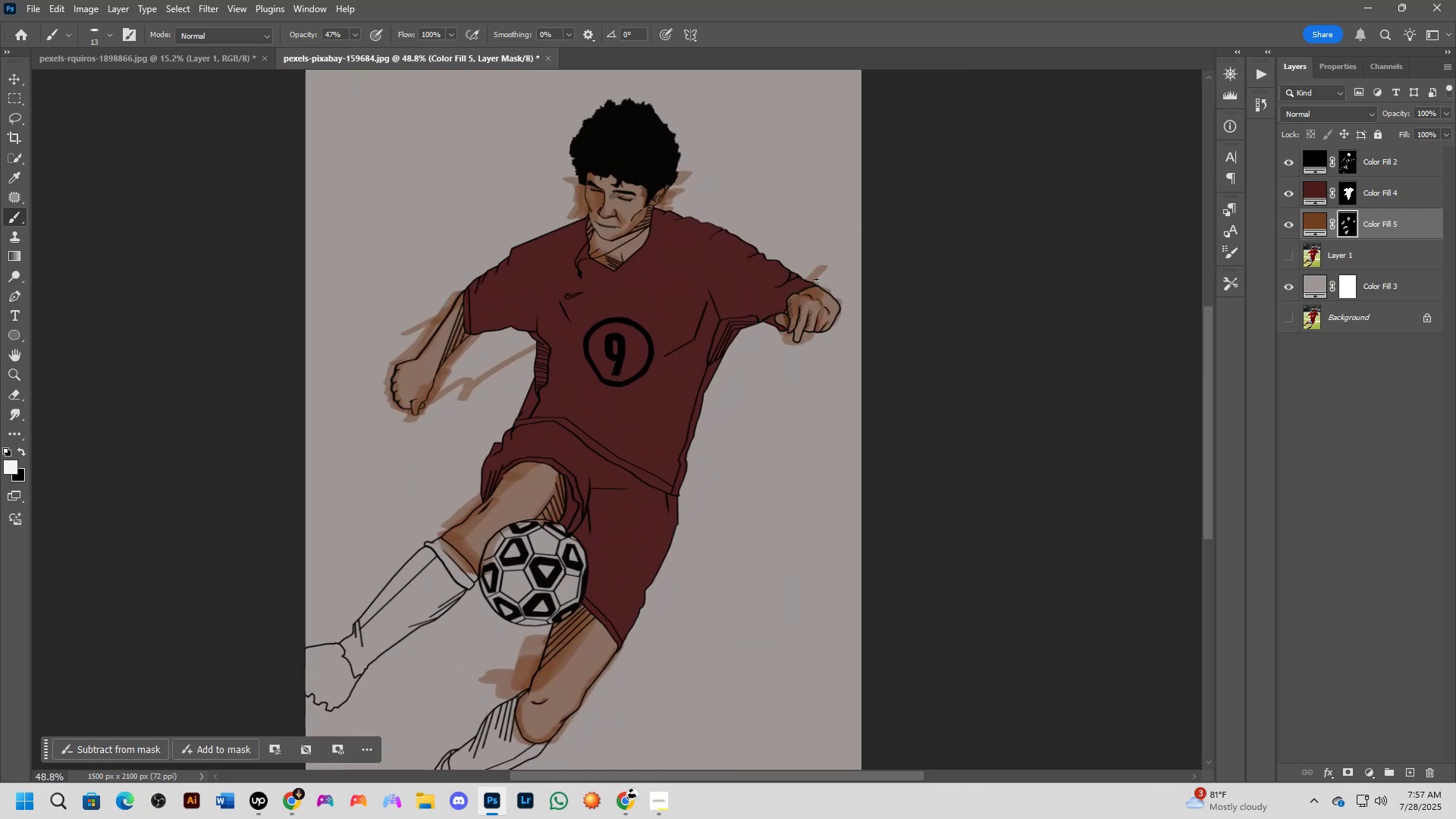 
key(Alt+AltLeft)
 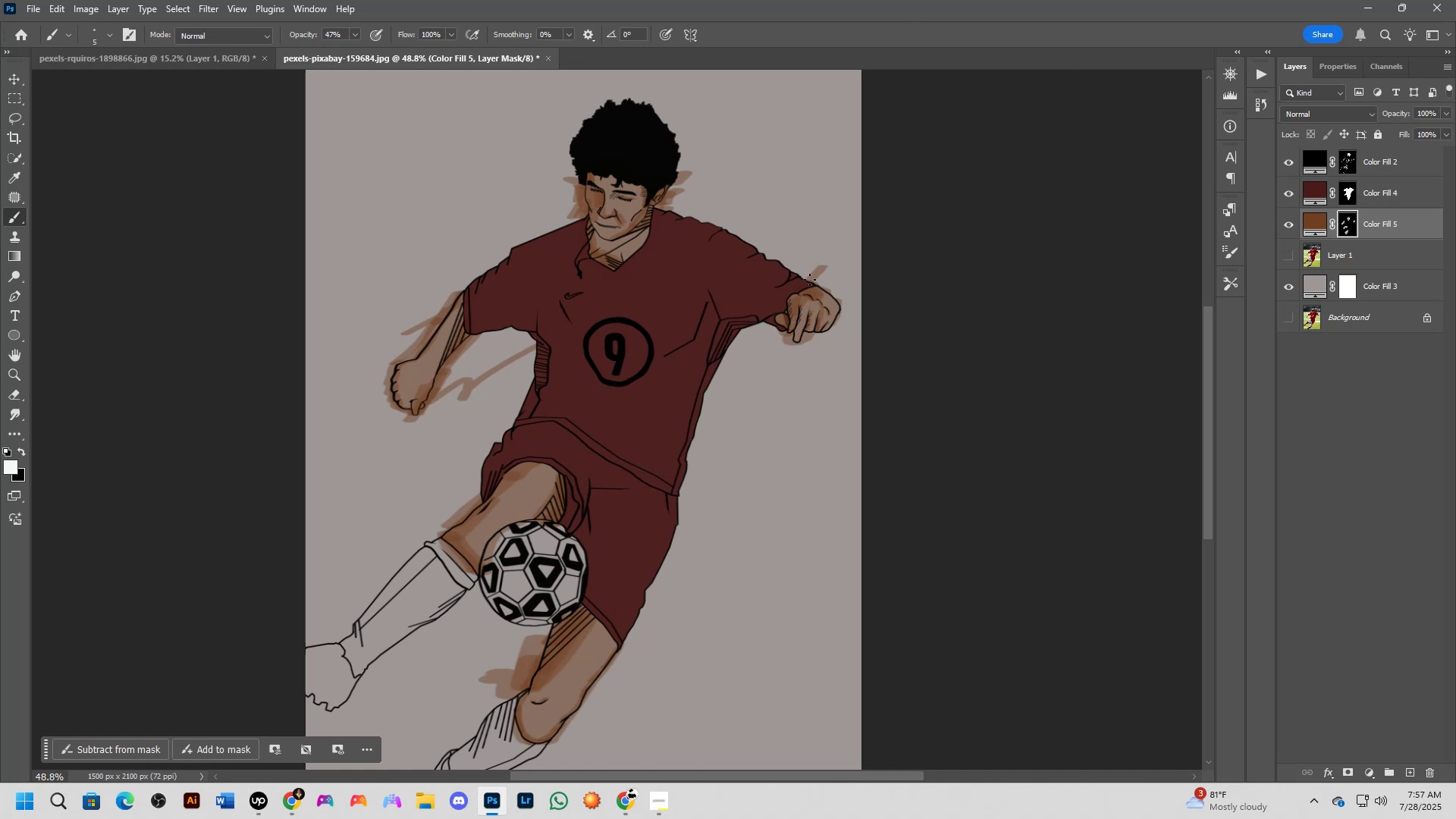 
key(Alt+AltLeft)
 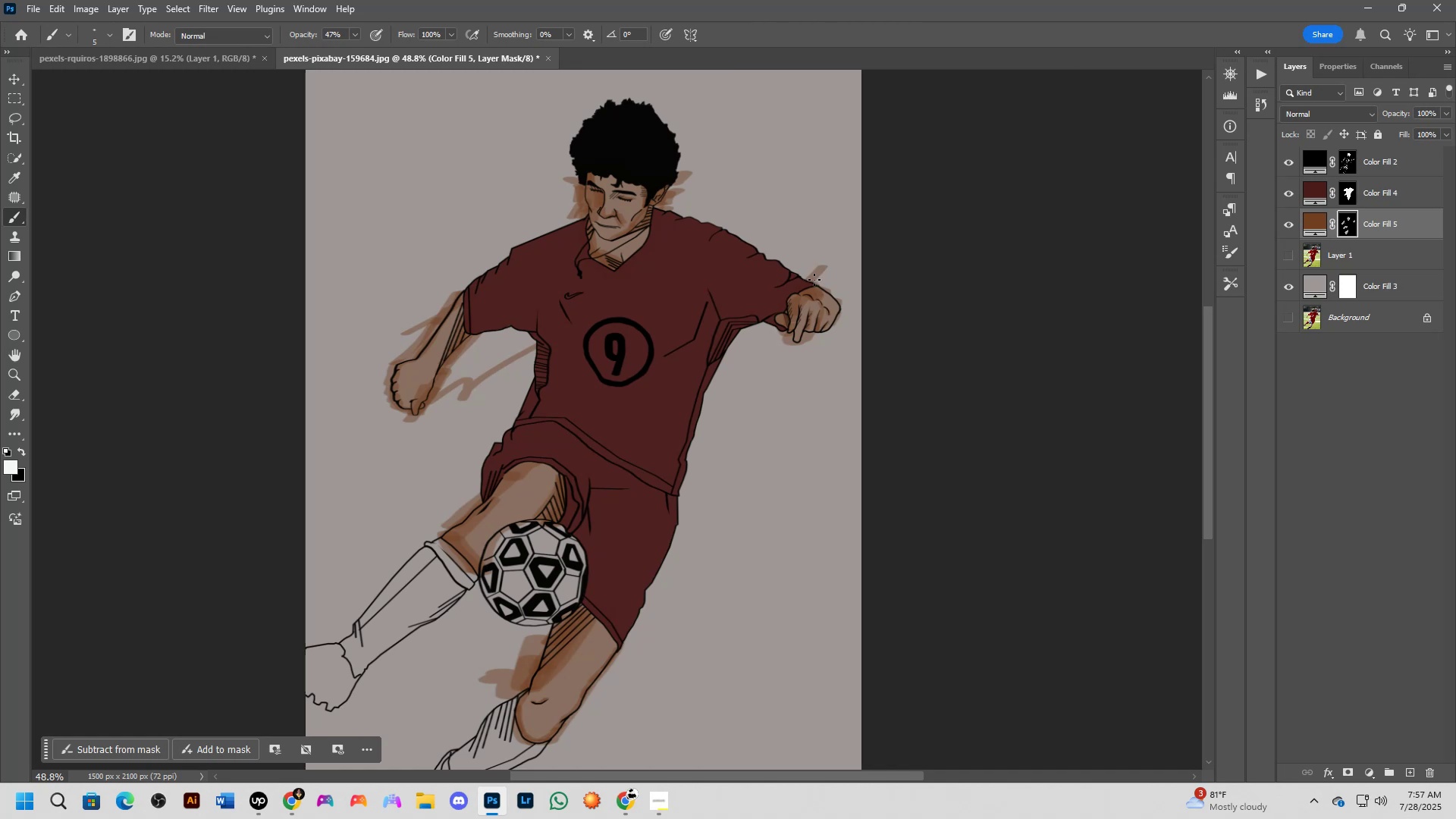 
key(Alt+AltLeft)
 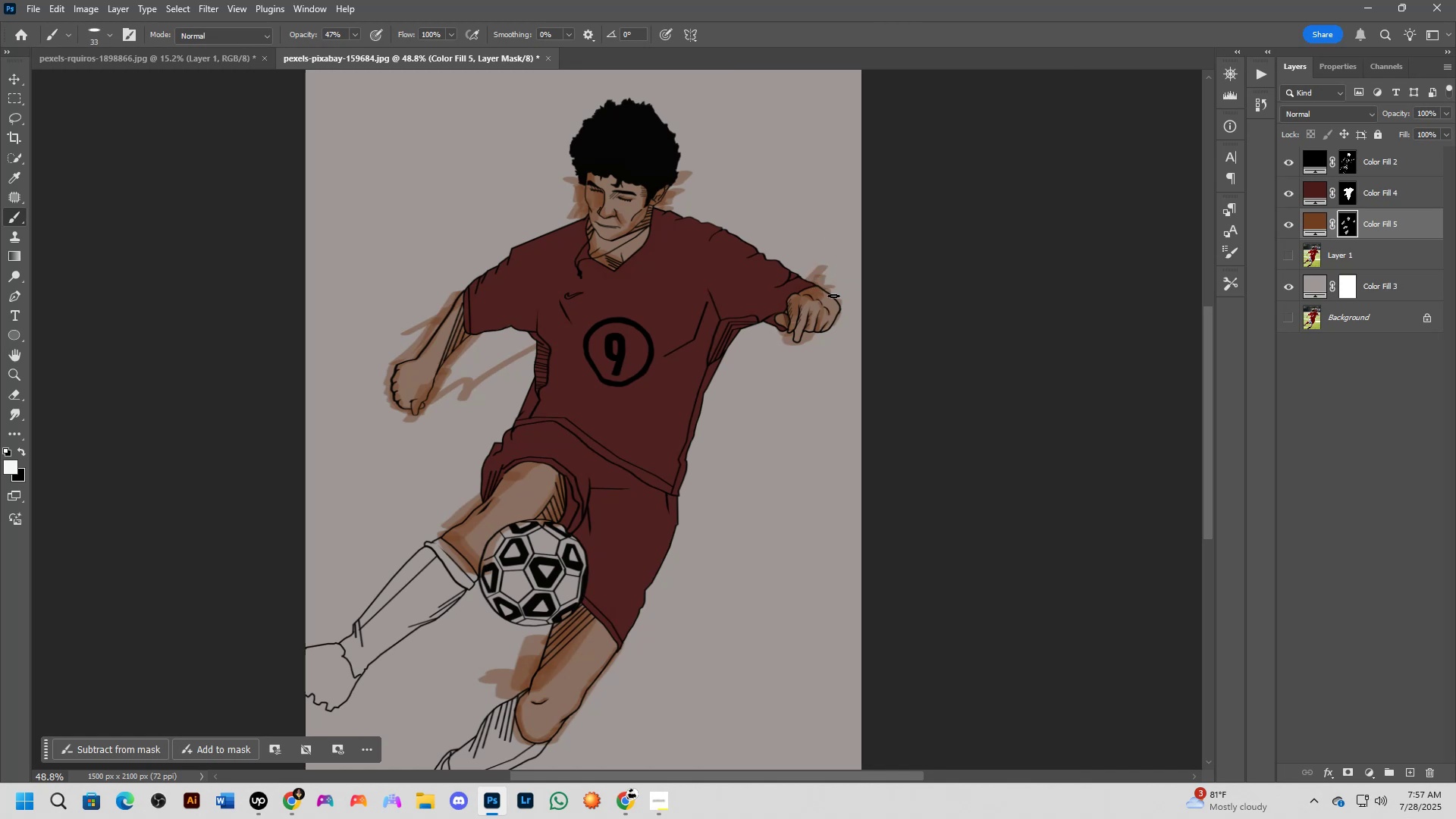 
hold_key(key=Space, duration=0.51)
 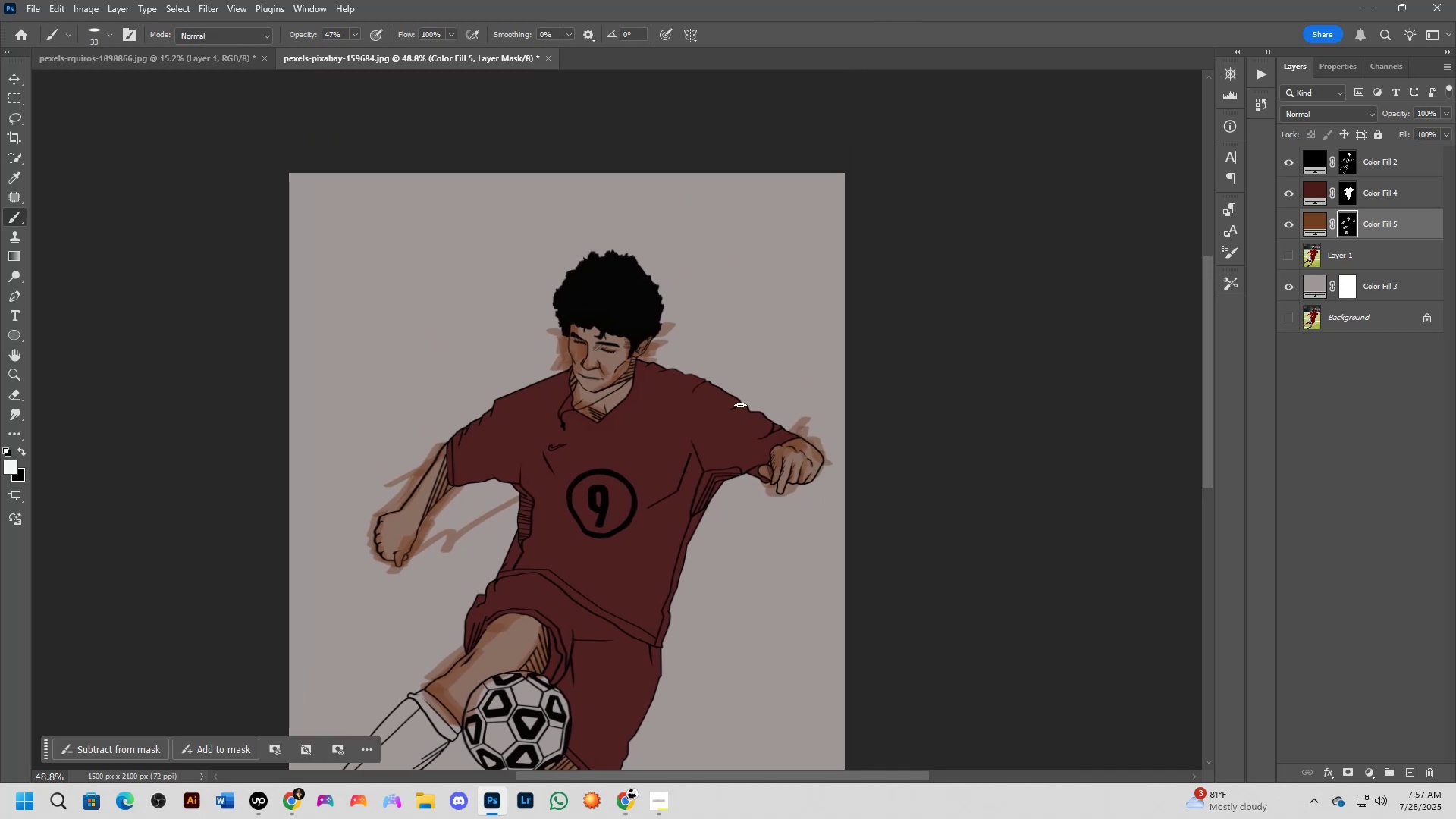 
scroll: coordinate [632, 364], scroll_direction: up, amount: 9.0
 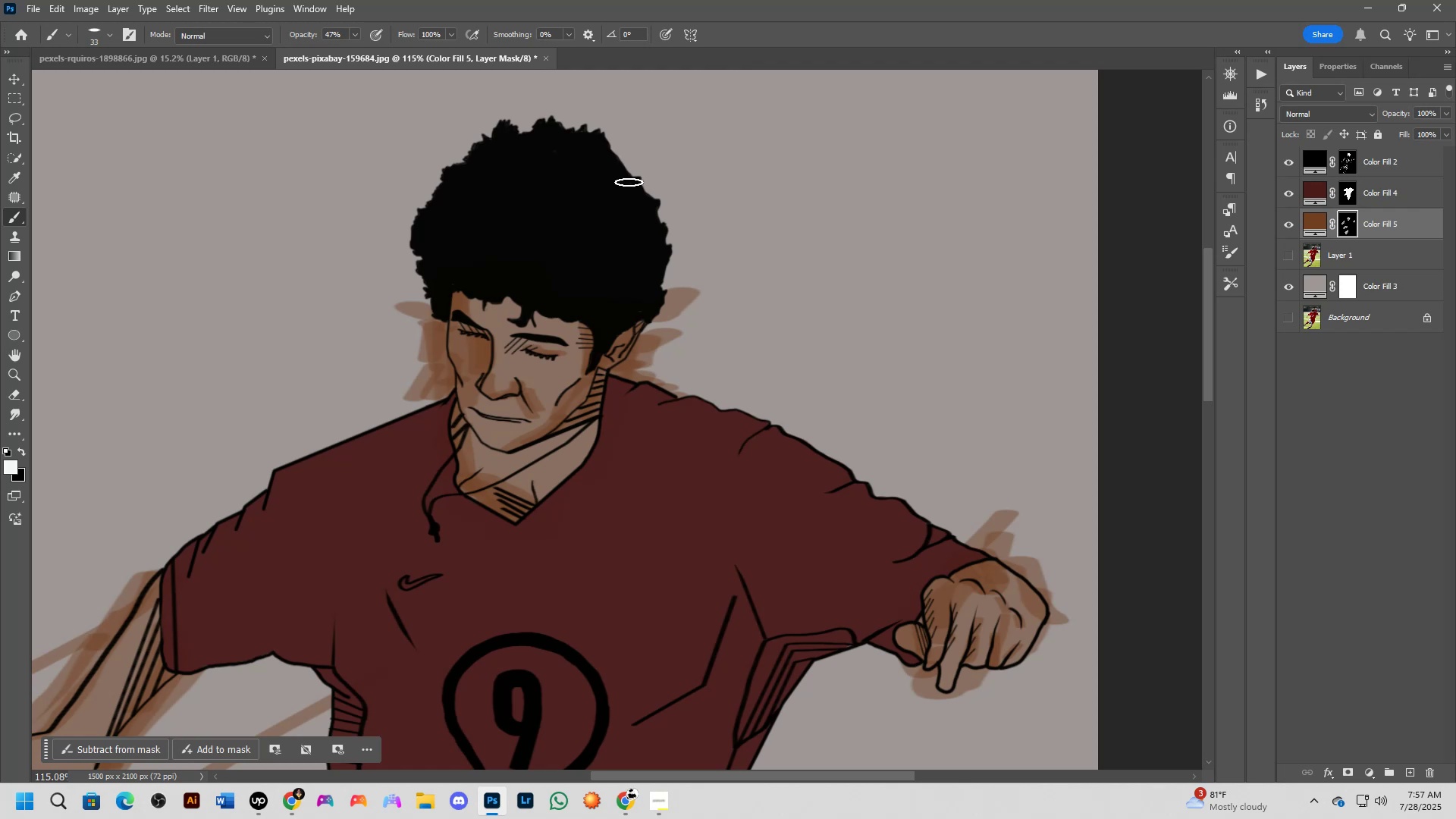 
wait(20.36)
 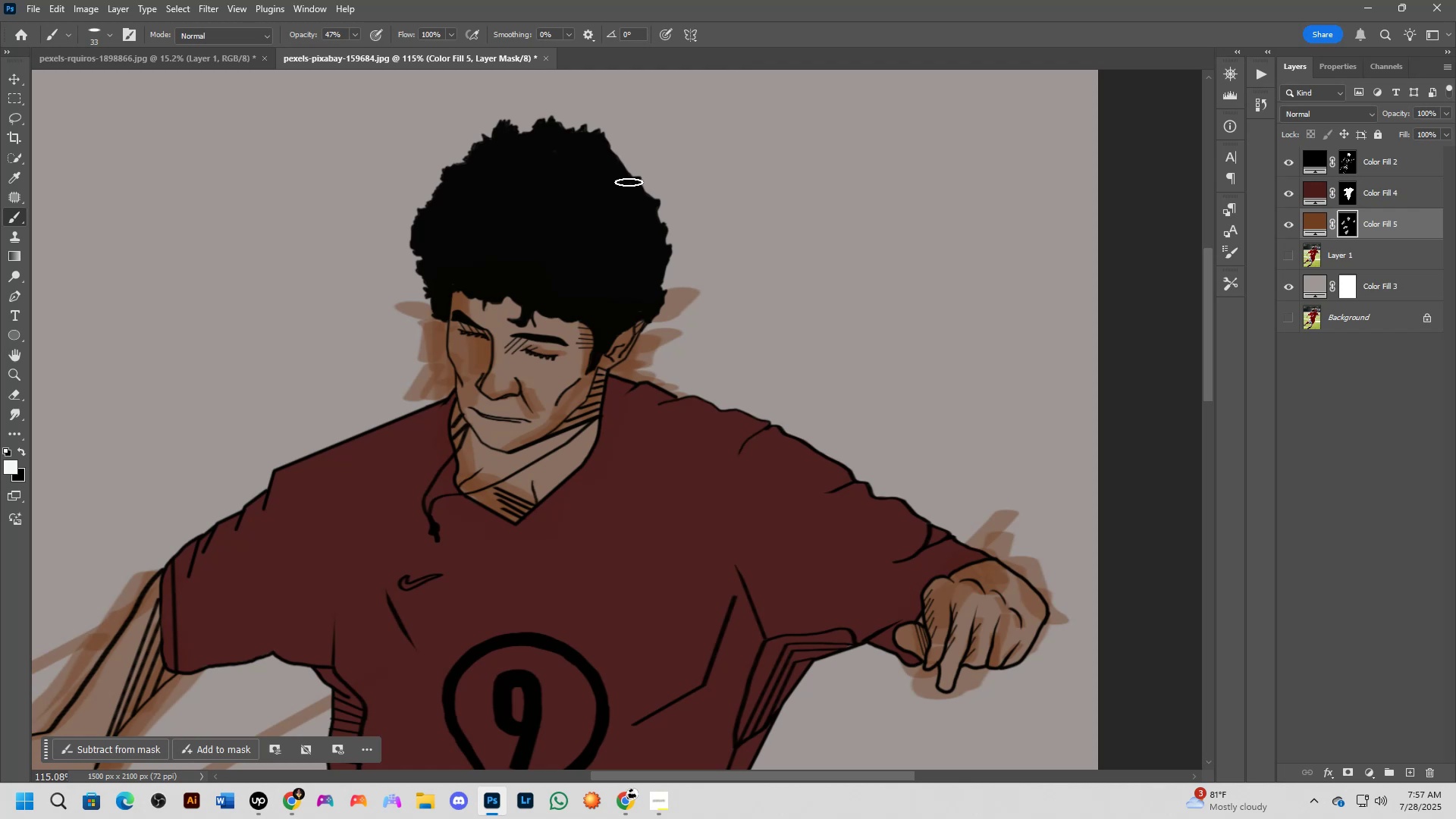 
scroll: coordinate [518, 293], scroll_direction: up, amount: 10.0
 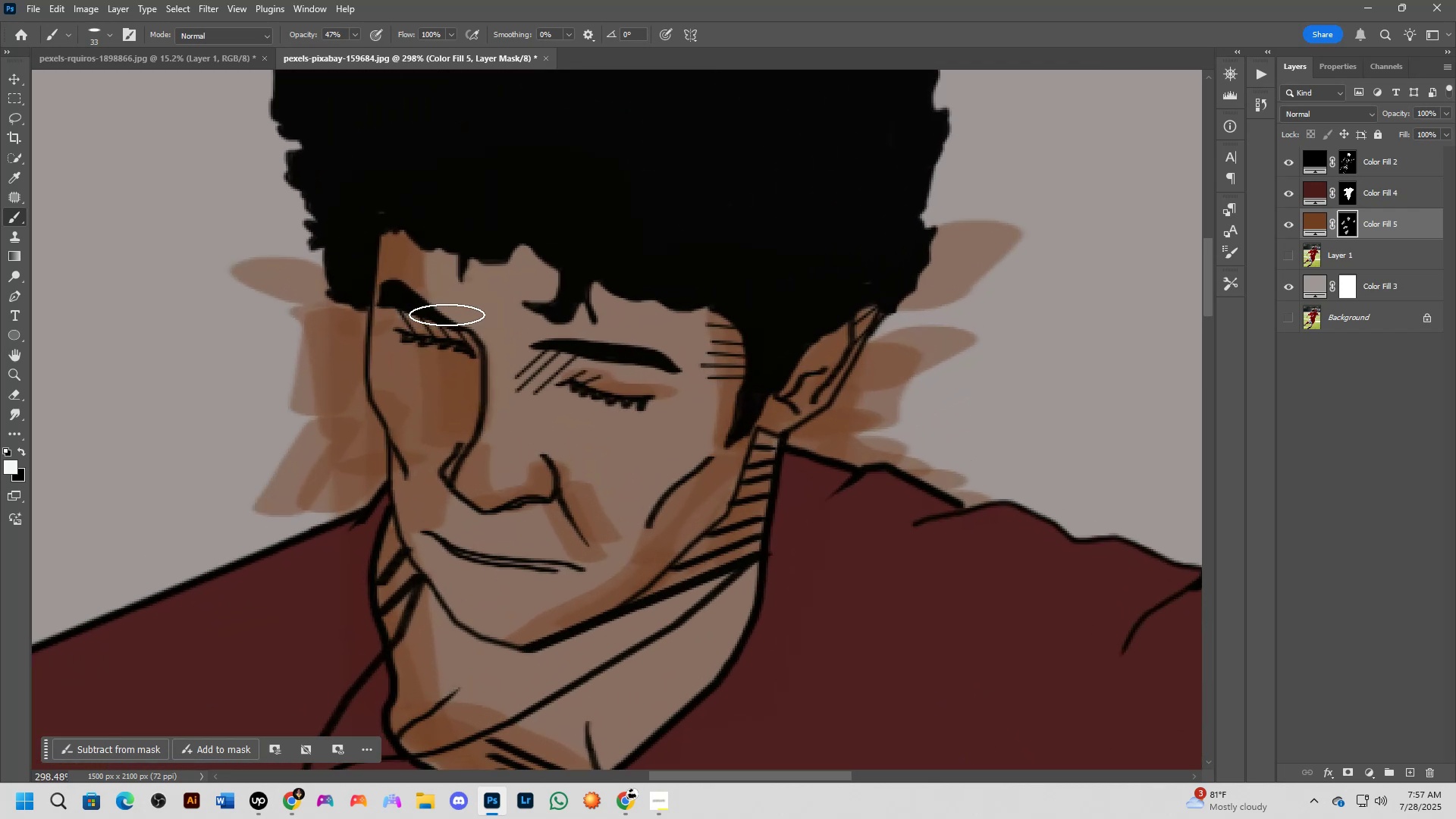 
key(Alt+AltLeft)
 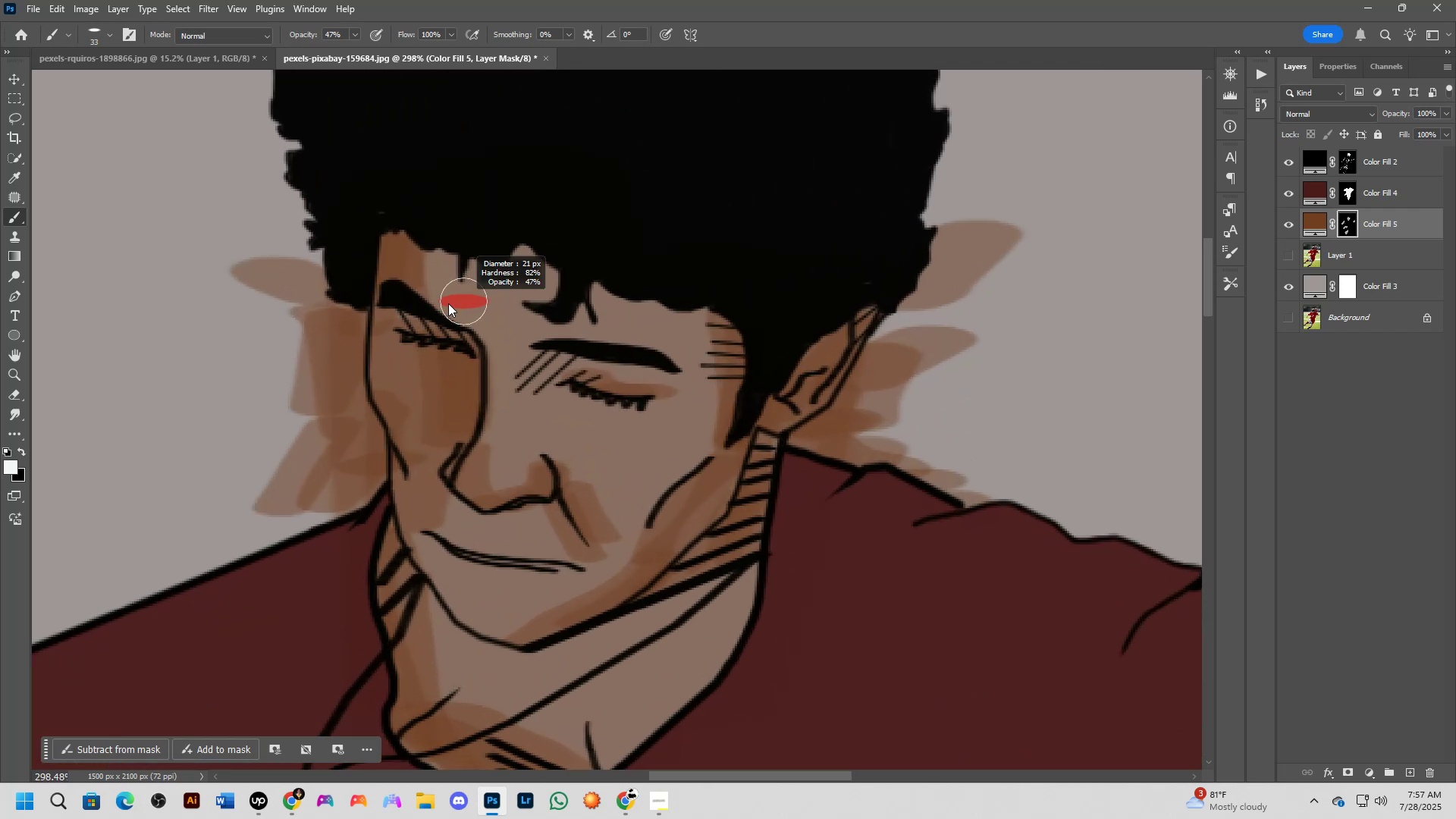 
key(Alt+AltLeft)
 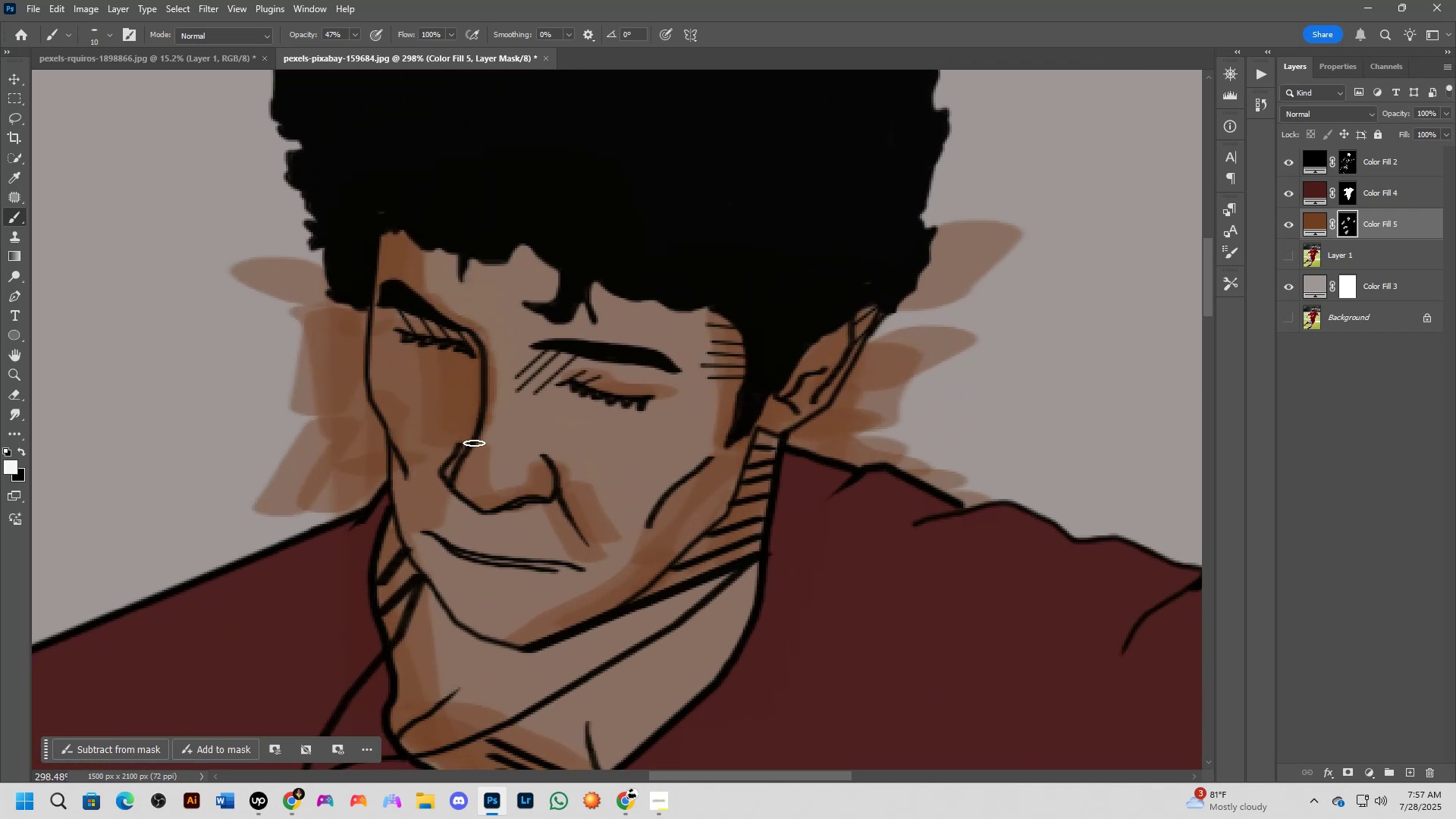 
wait(5.1)
 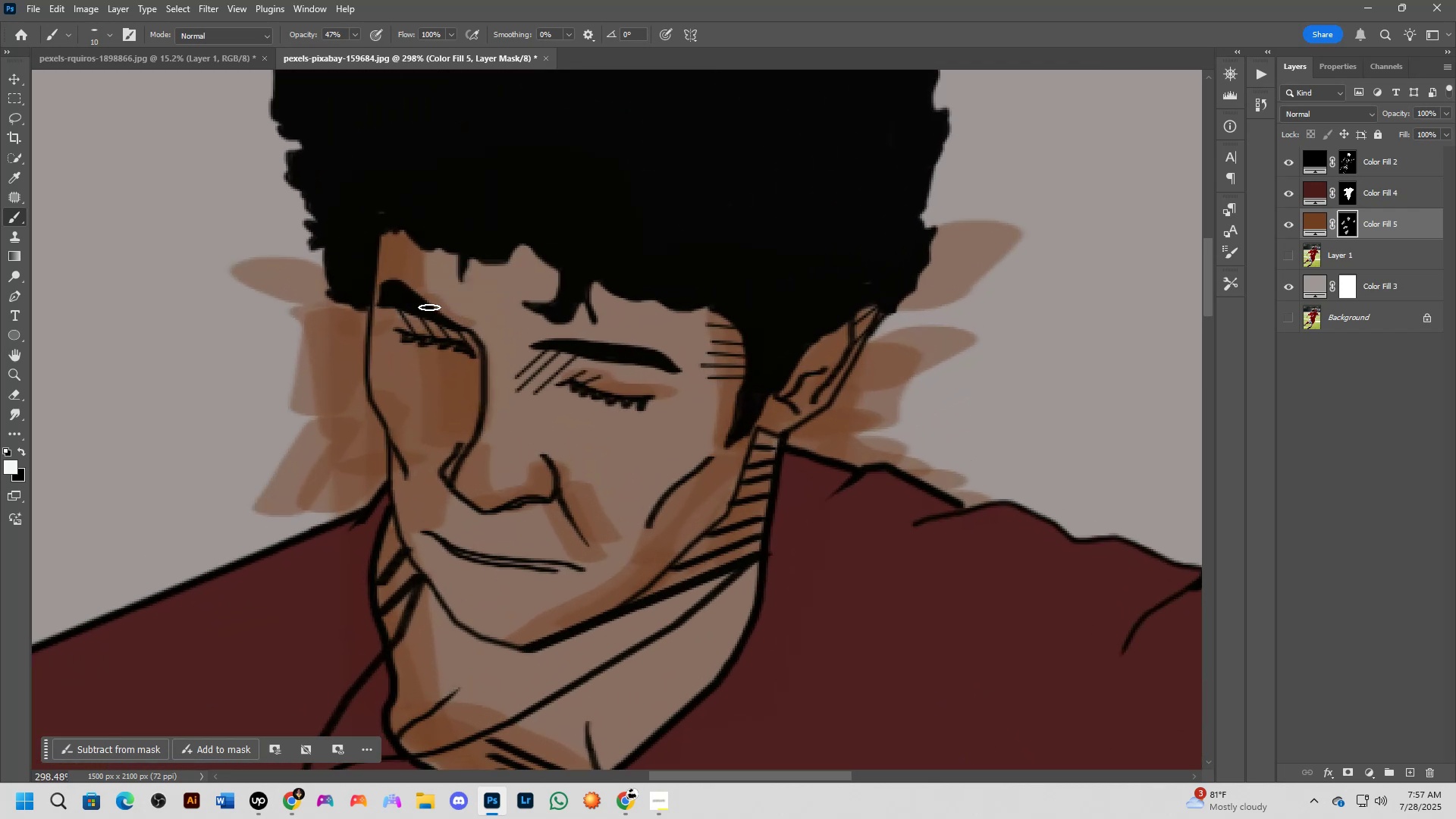 
scroll: coordinate [585, 357], scroll_direction: up, amount: 5.0
 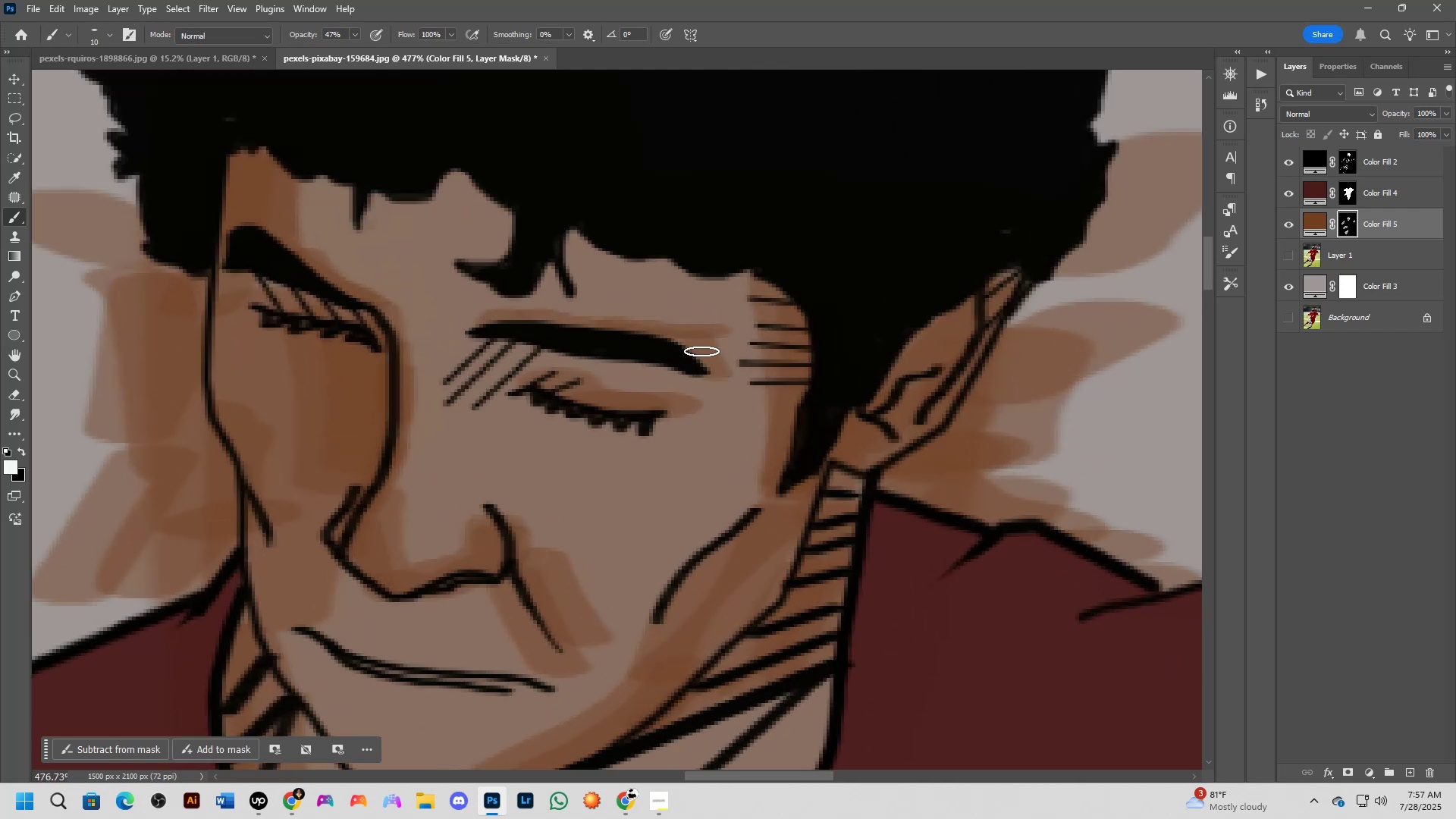 
scroll: coordinate [604, 309], scroll_direction: down, amount: 6.0
 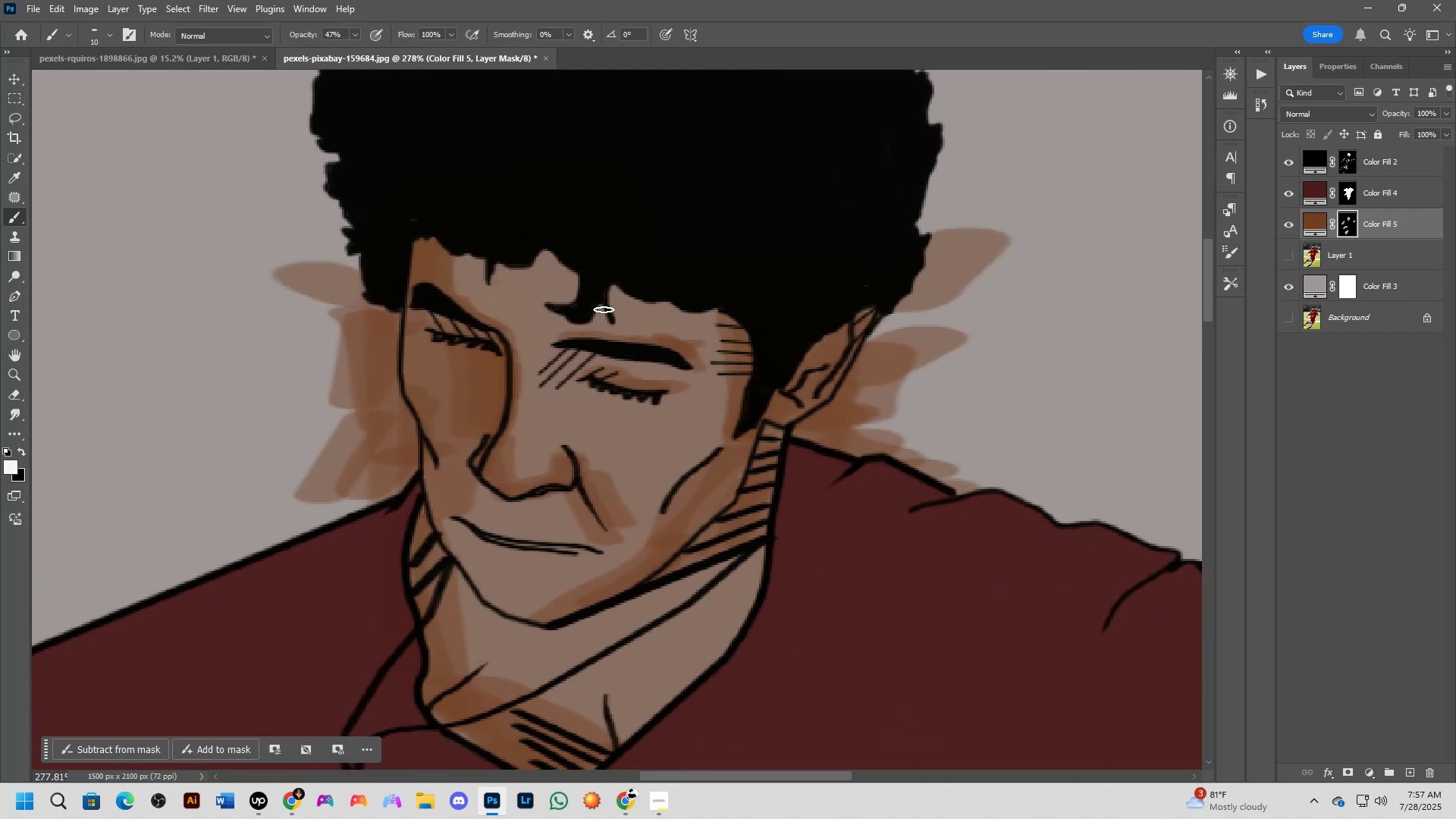 
key(Alt+AltLeft)
 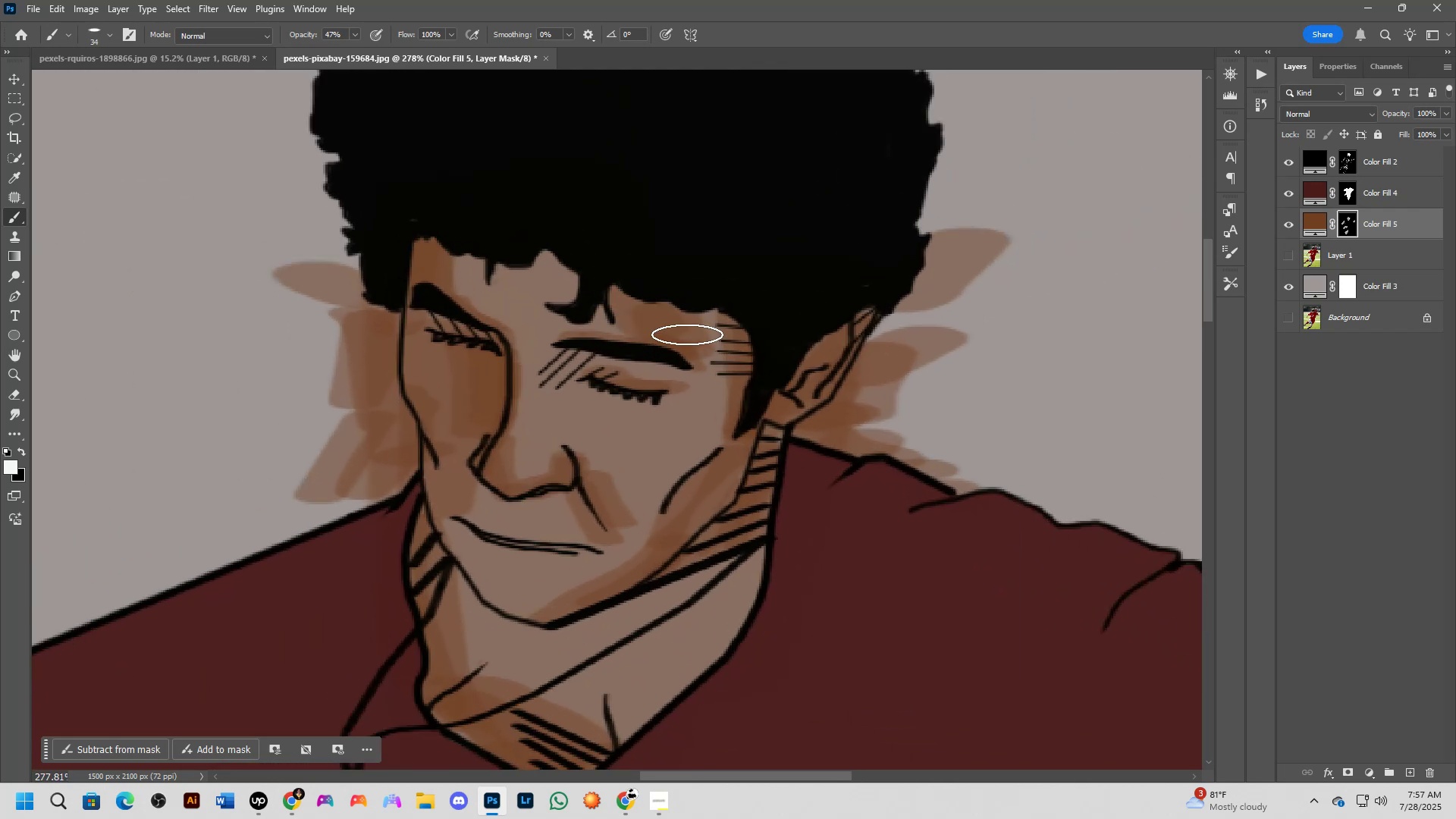 
key(Alt+AltLeft)
 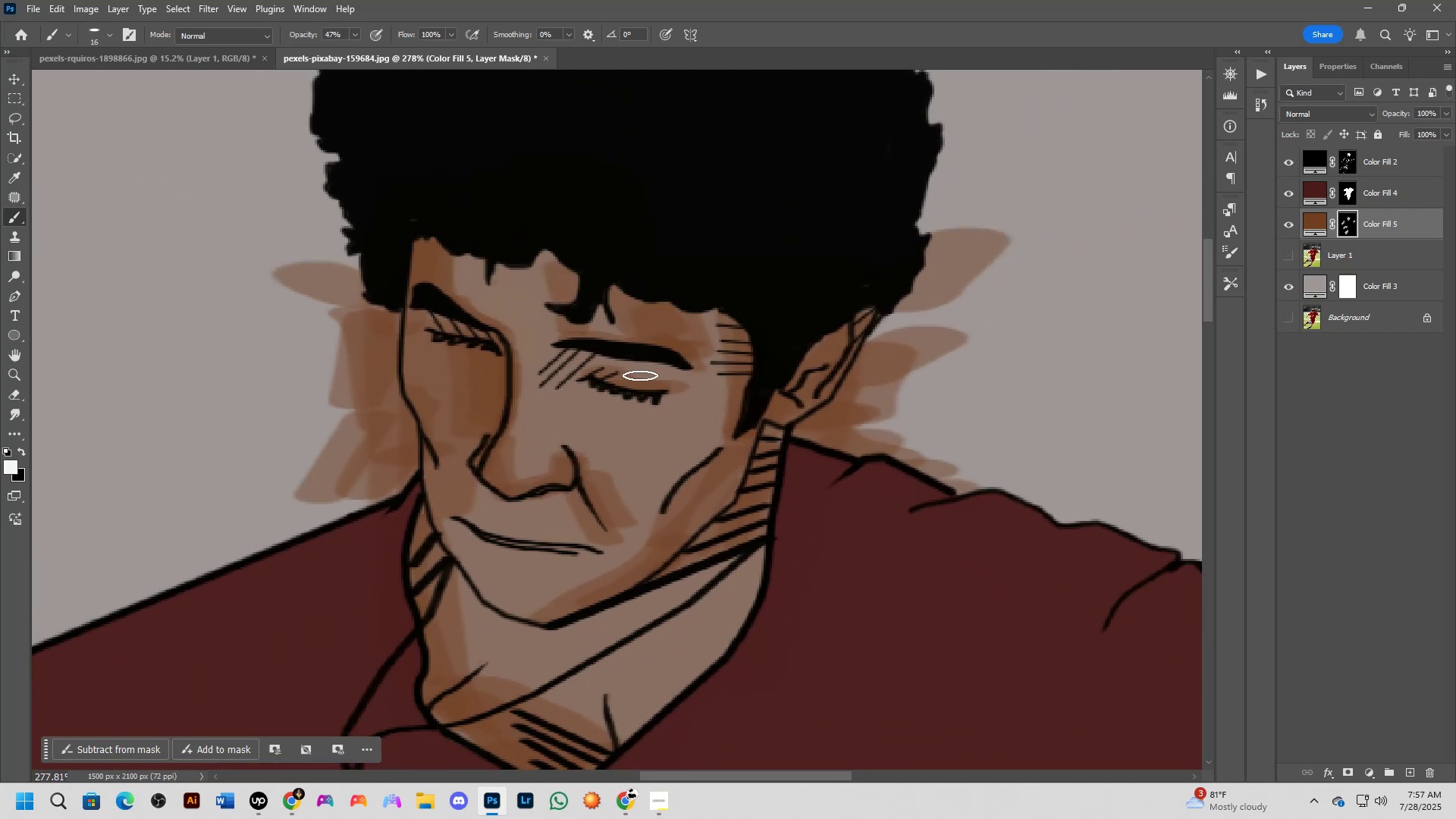 
key(Alt+AltLeft)
 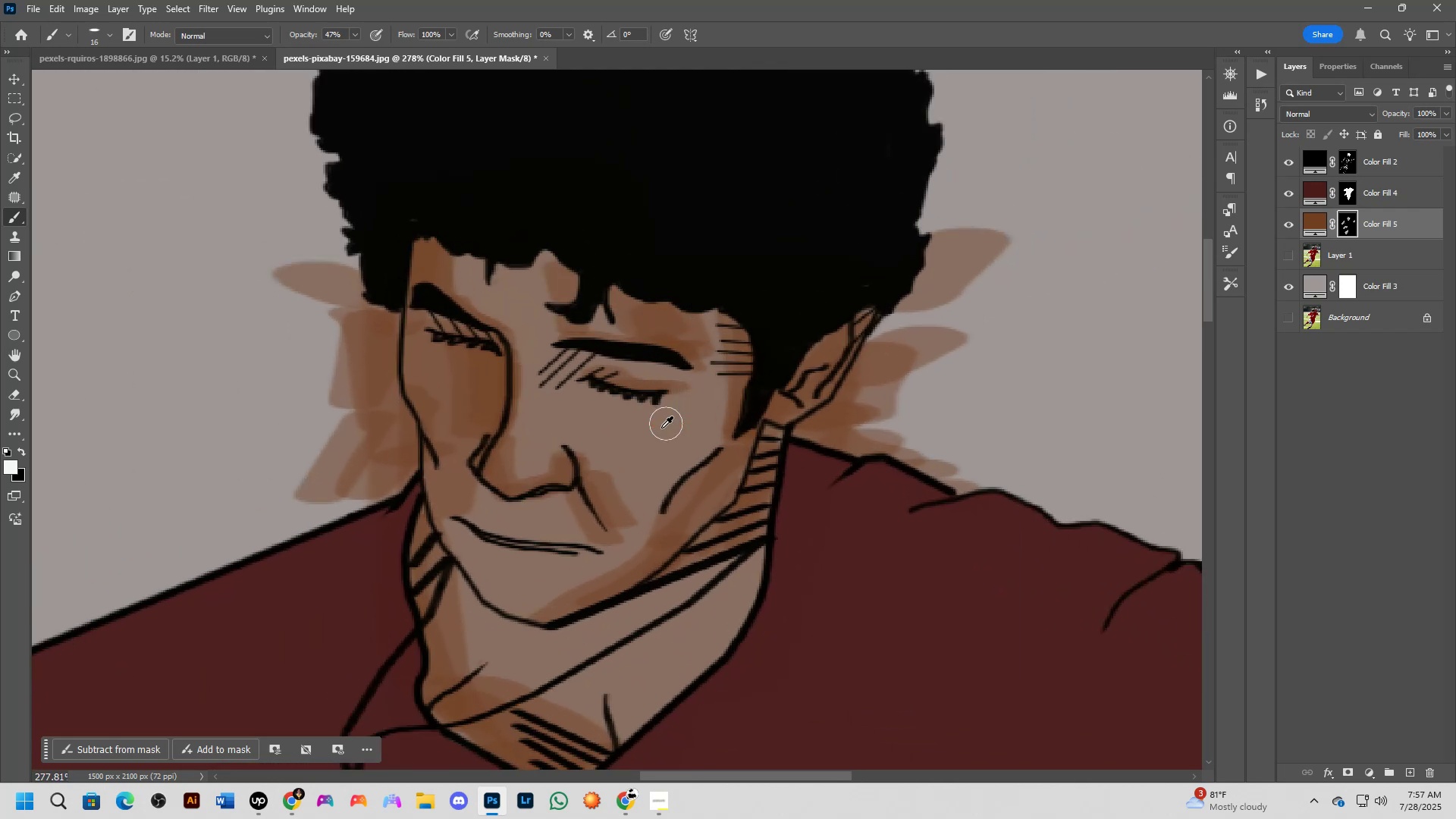 
key(Alt+AltLeft)
 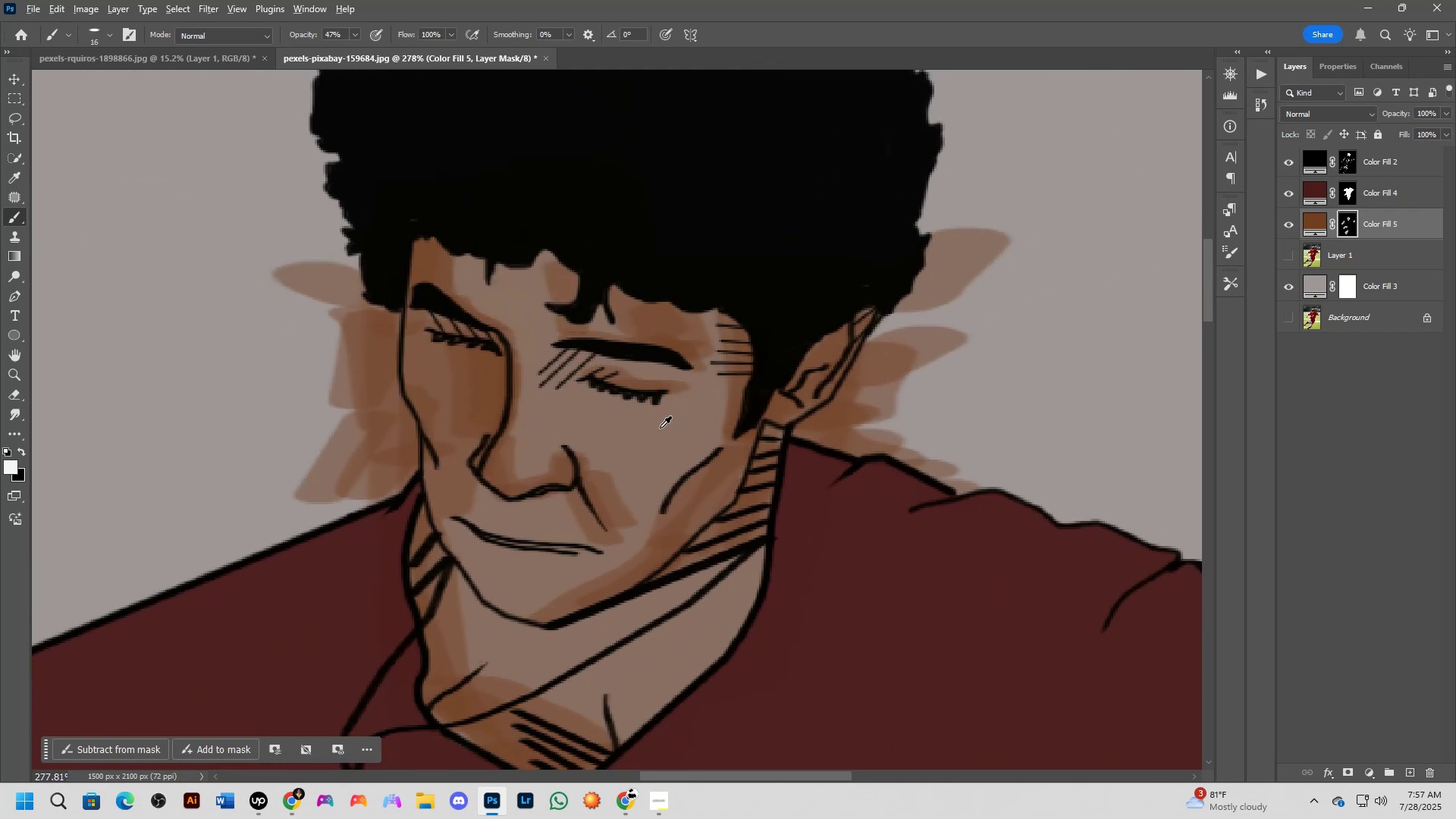 
key(Alt+AltLeft)
 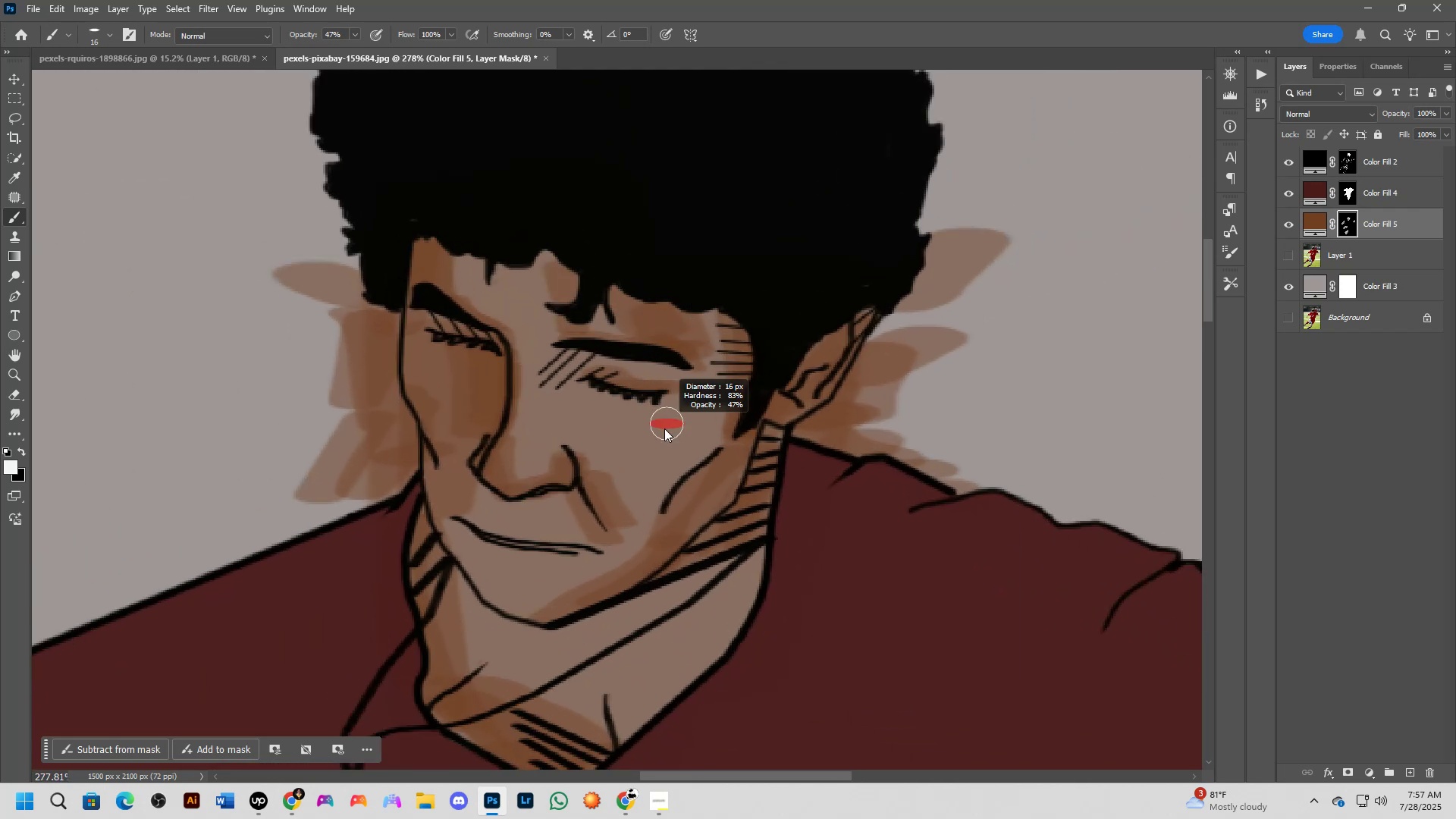 
key(Alt+AltLeft)
 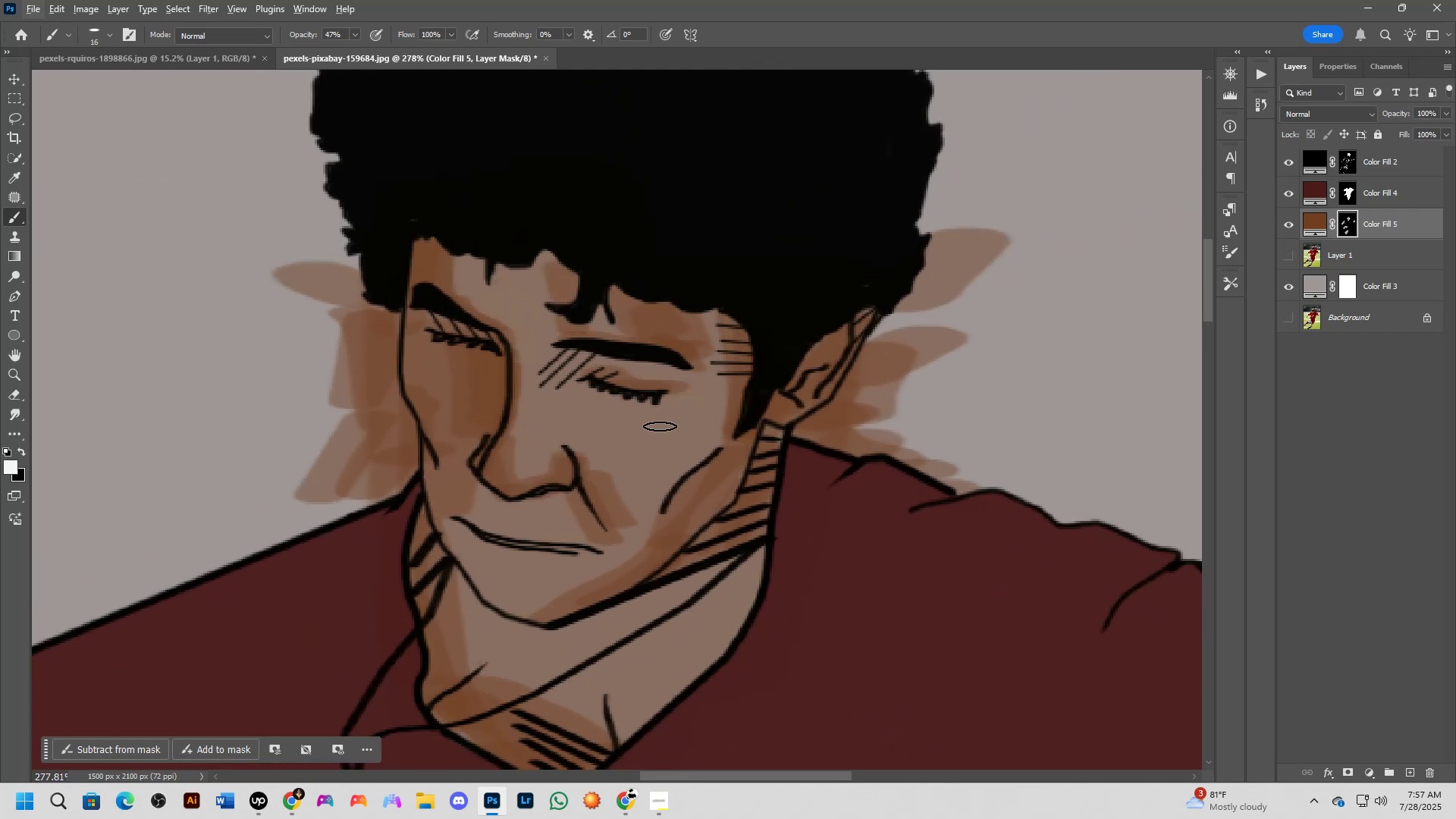 
key(Alt+AltLeft)
 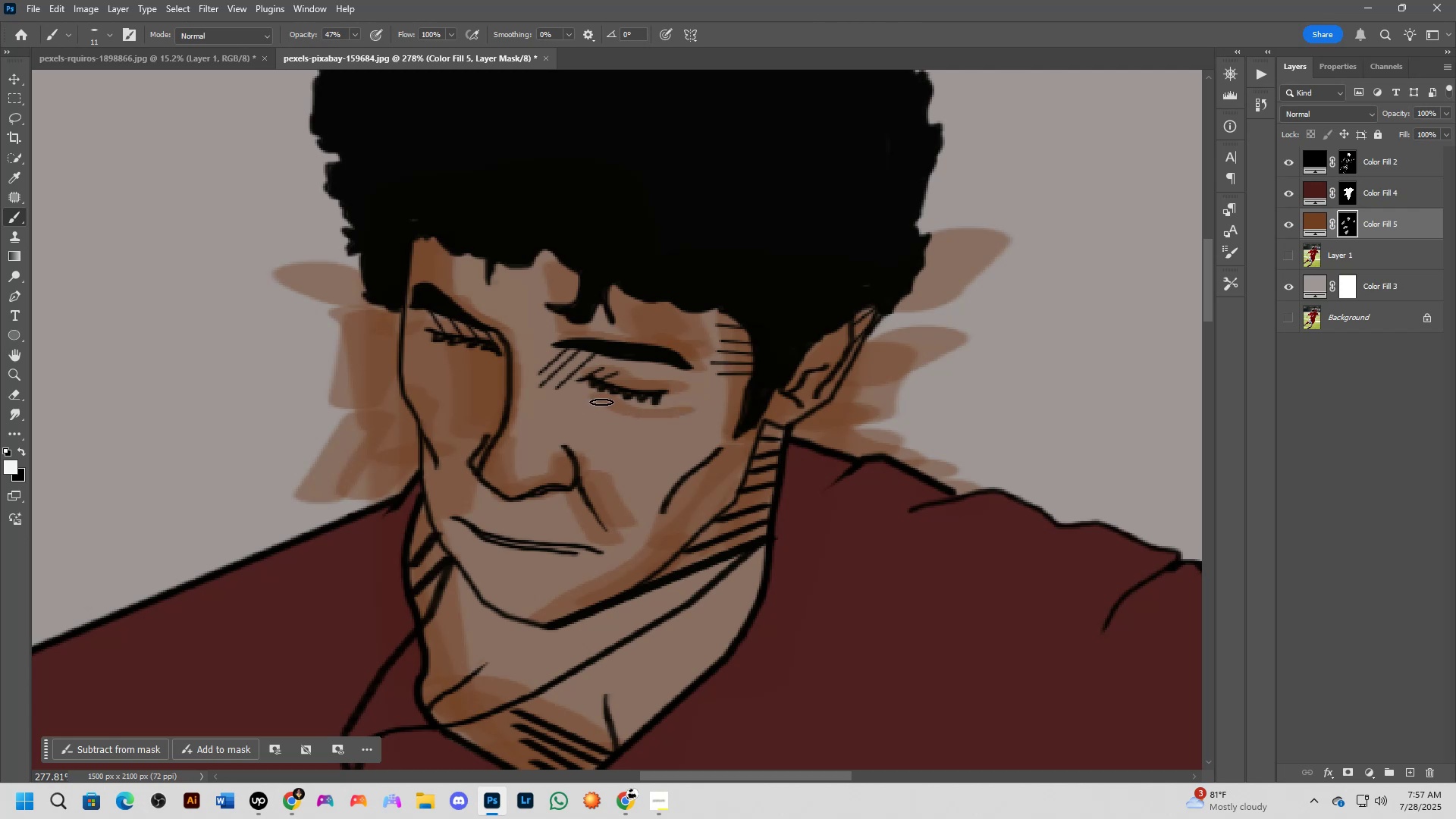 
scroll: coordinate [645, 468], scroll_direction: down, amount: 5.0
 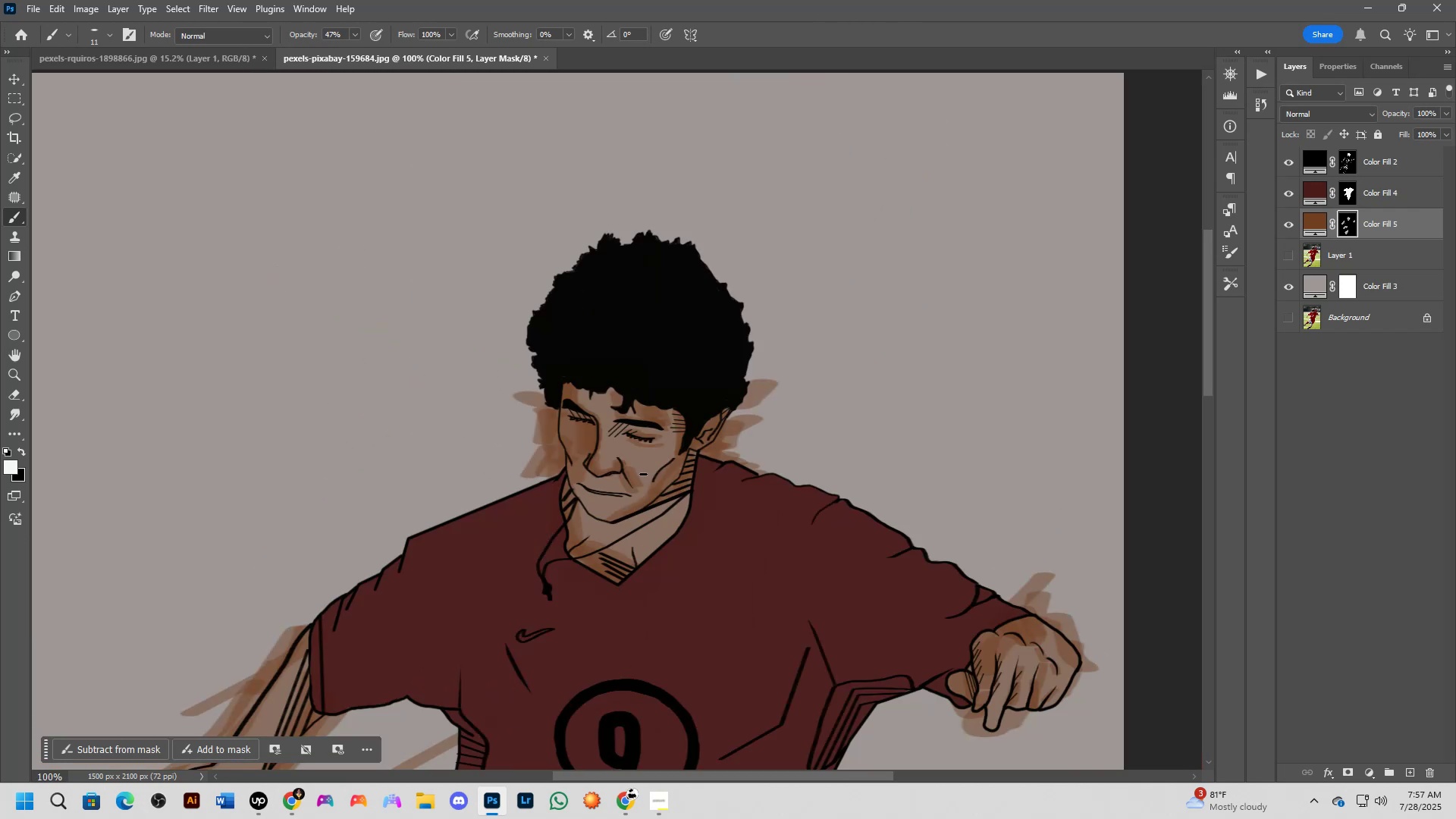 
key(Shift+ShiftLeft)
 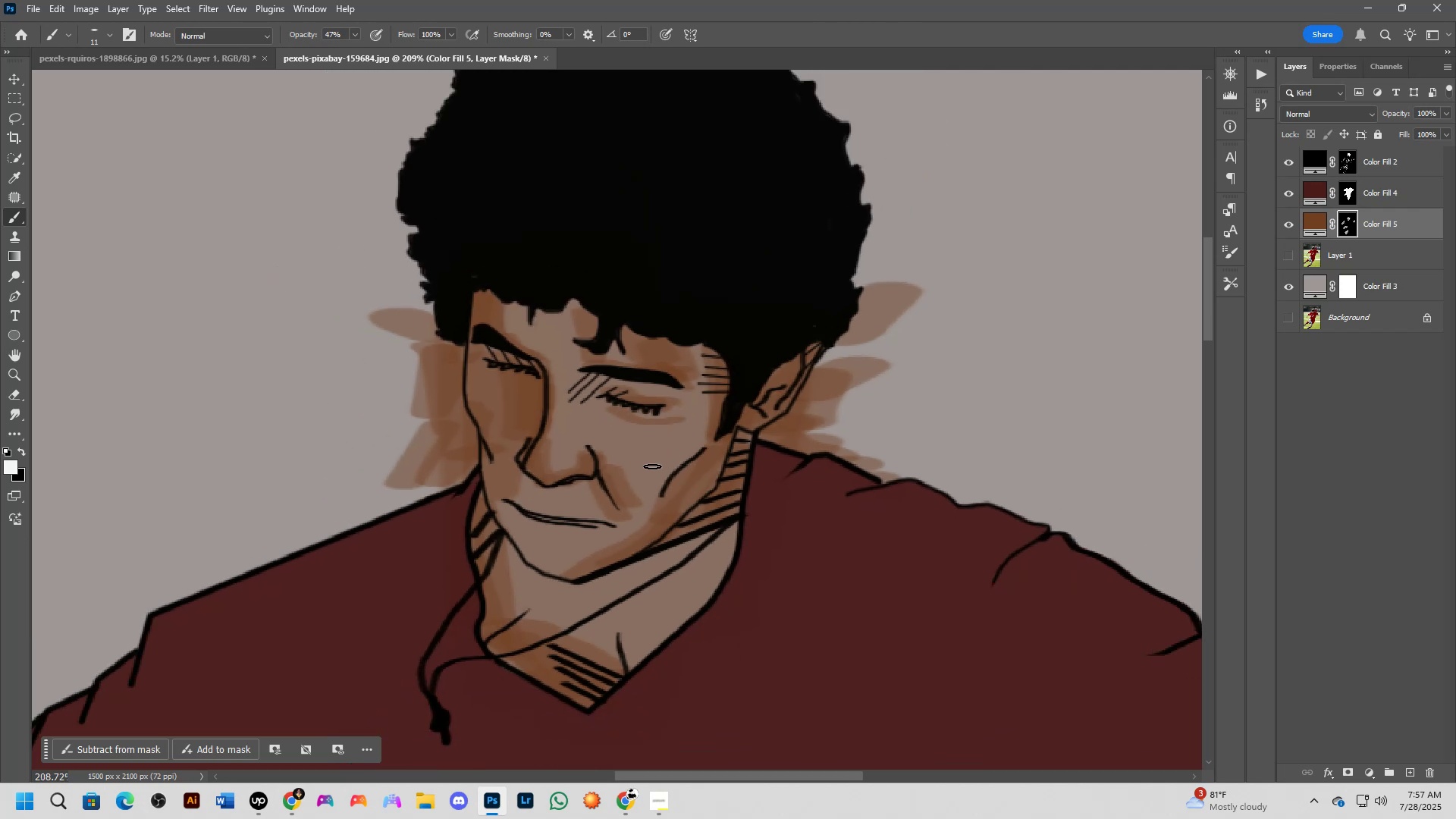 
key(Shift+ShiftLeft)
 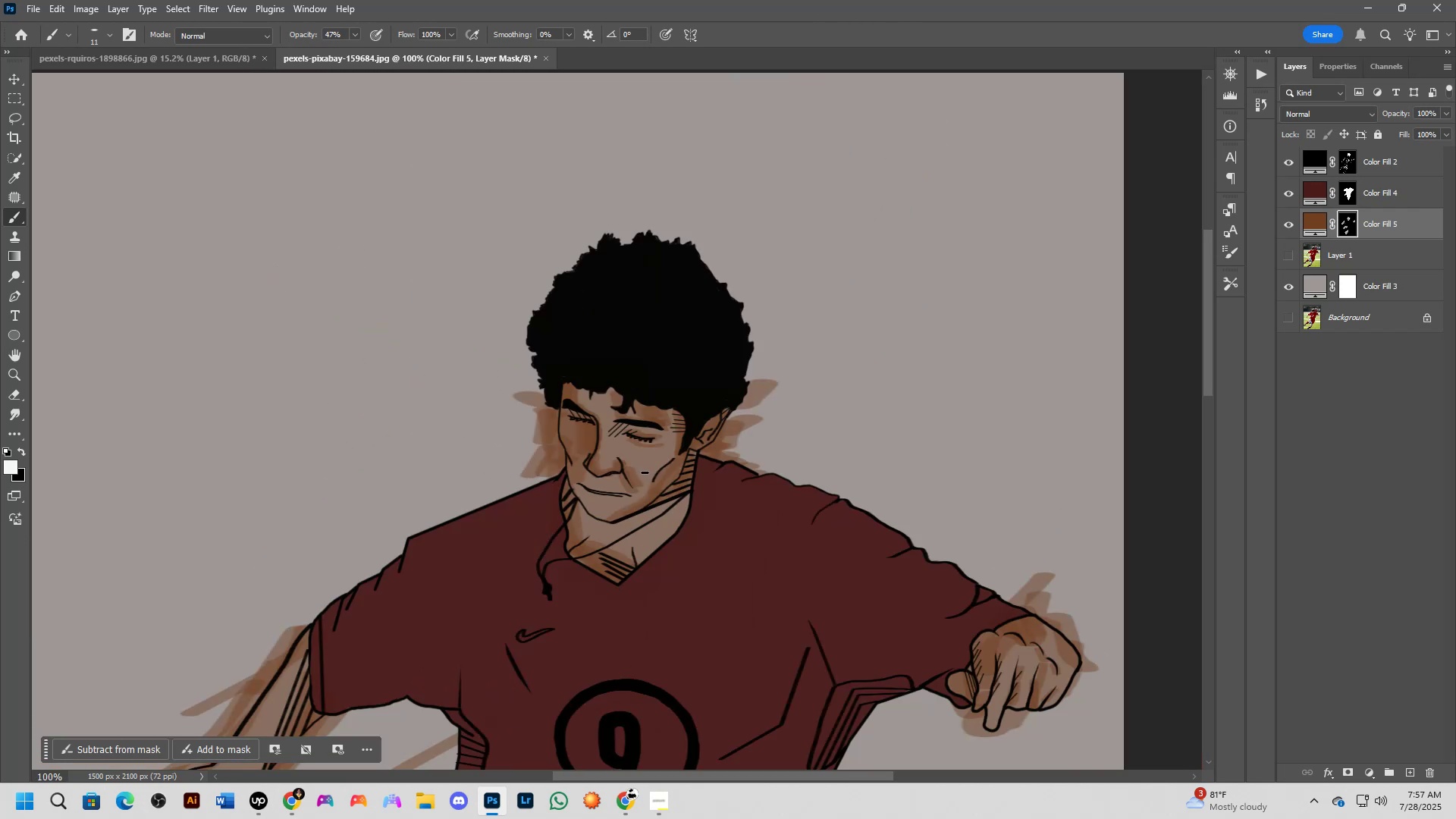 
hold_key(key=ShiftLeft, duration=0.39)
scroll: coordinate [632, 457], scroll_direction: up, amount: 4.0
 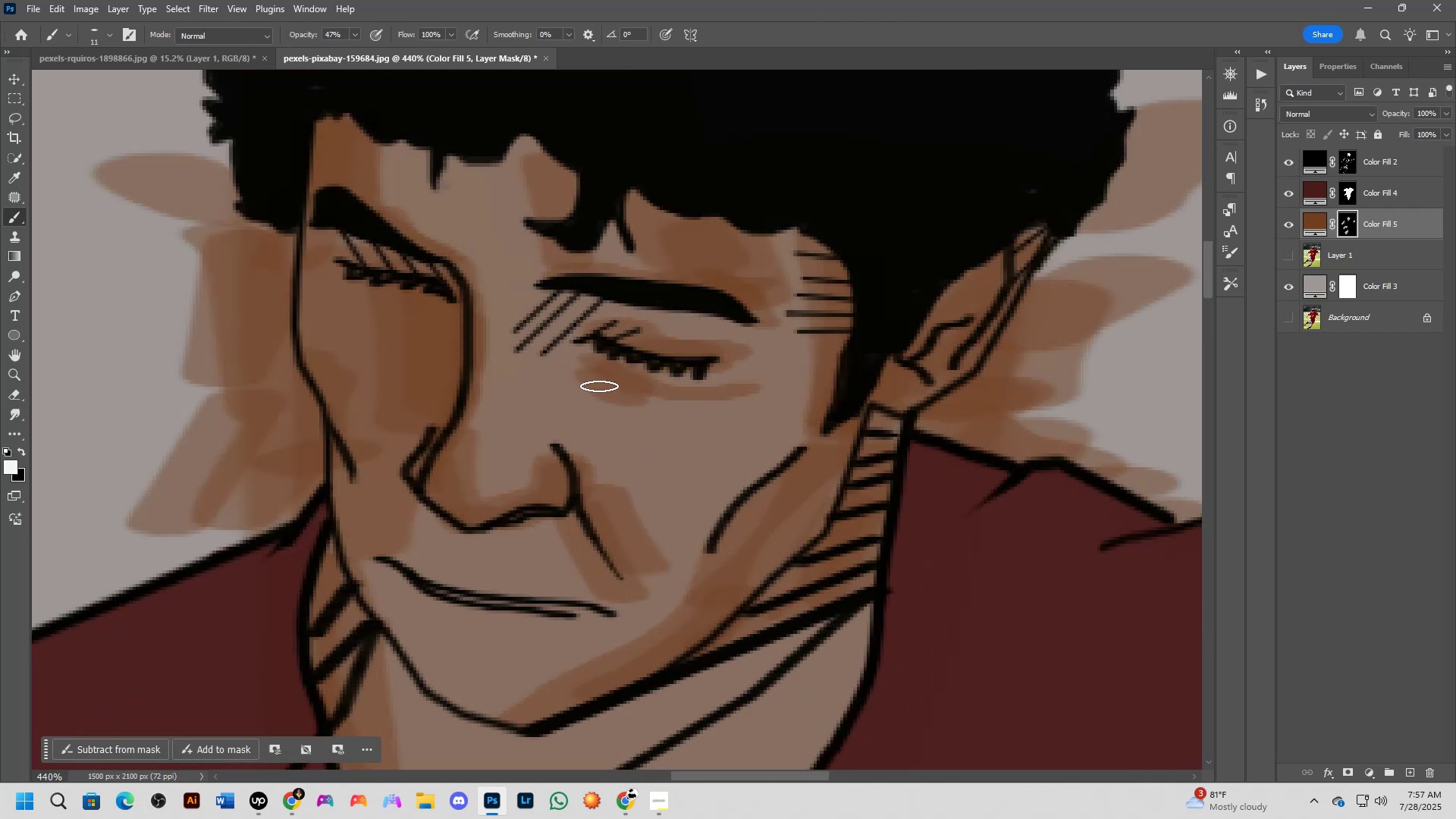 
key(Alt+AltLeft)
 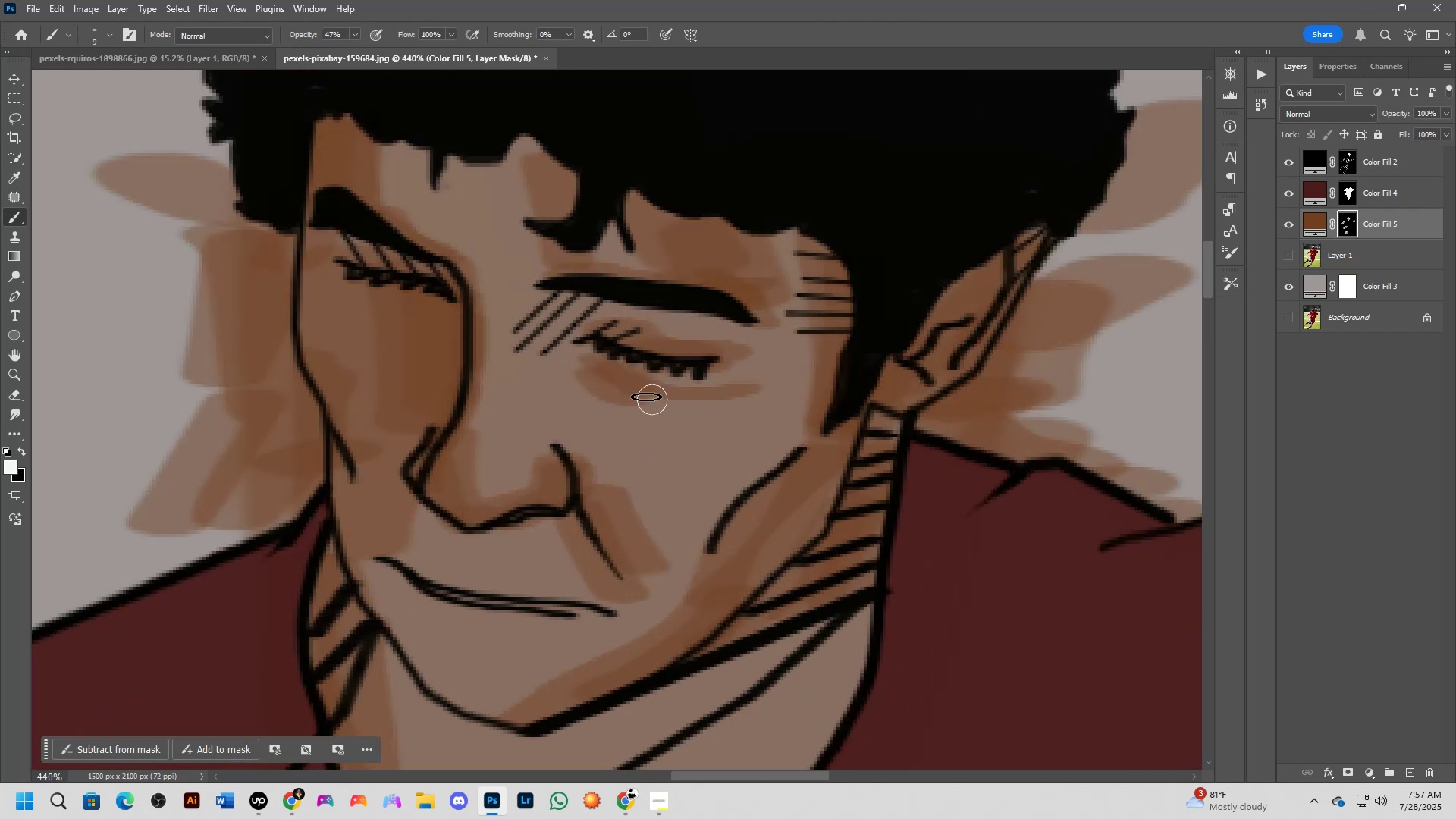 
key(Alt+AltLeft)
 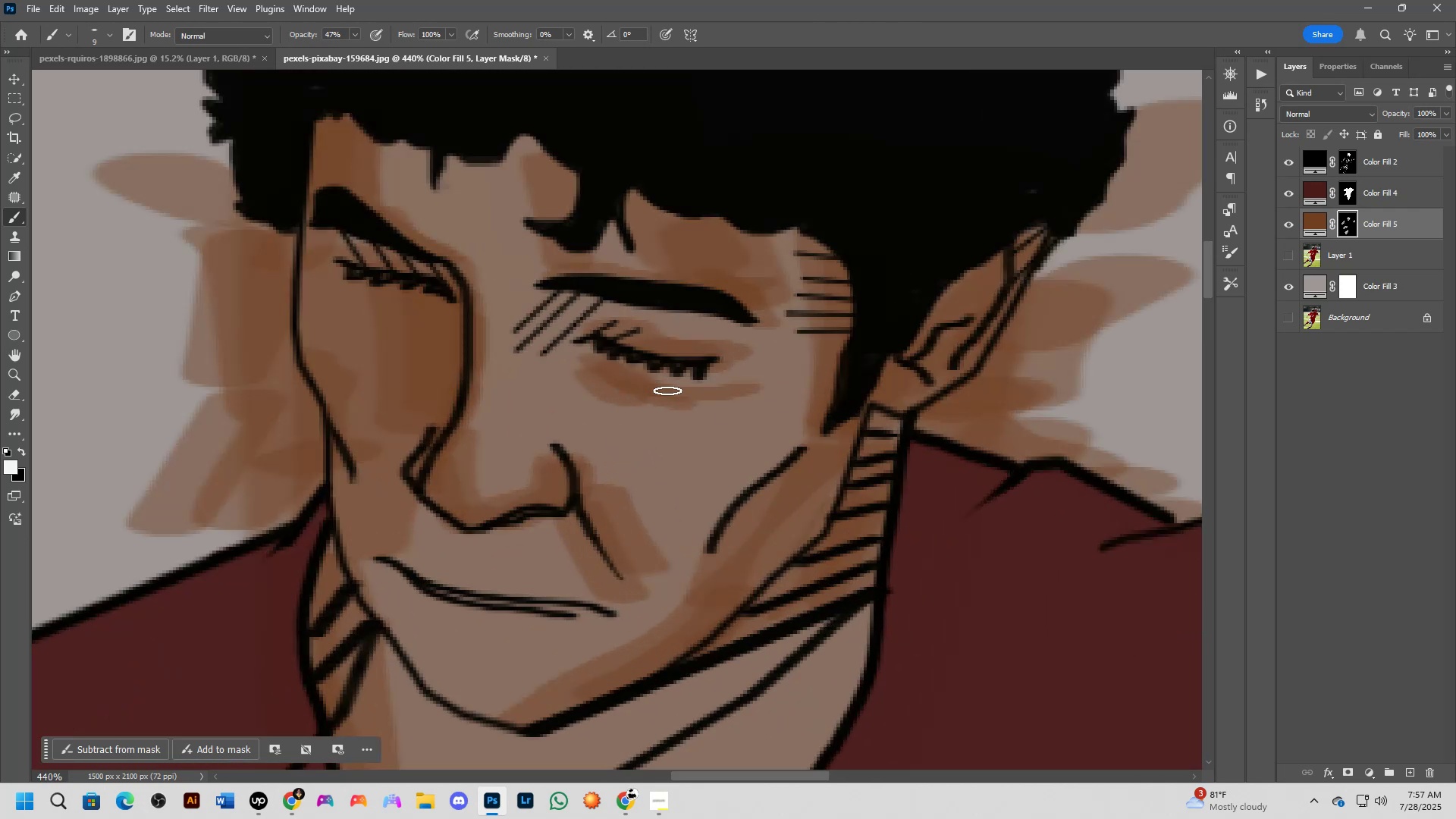 
key(Shift+ShiftLeft)
 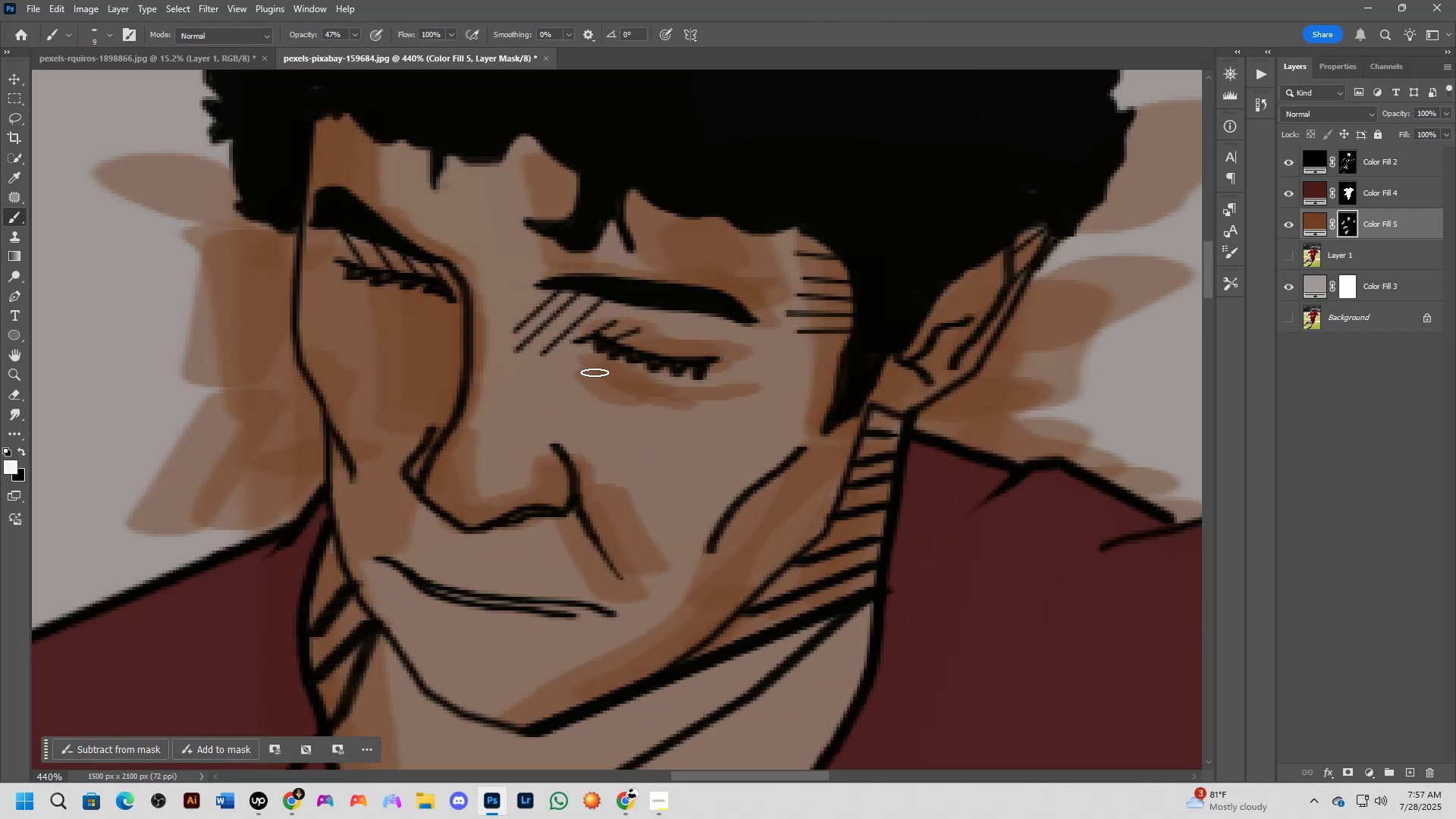 
scroll: coordinate [686, 447], scroll_direction: down, amount: 4.0
 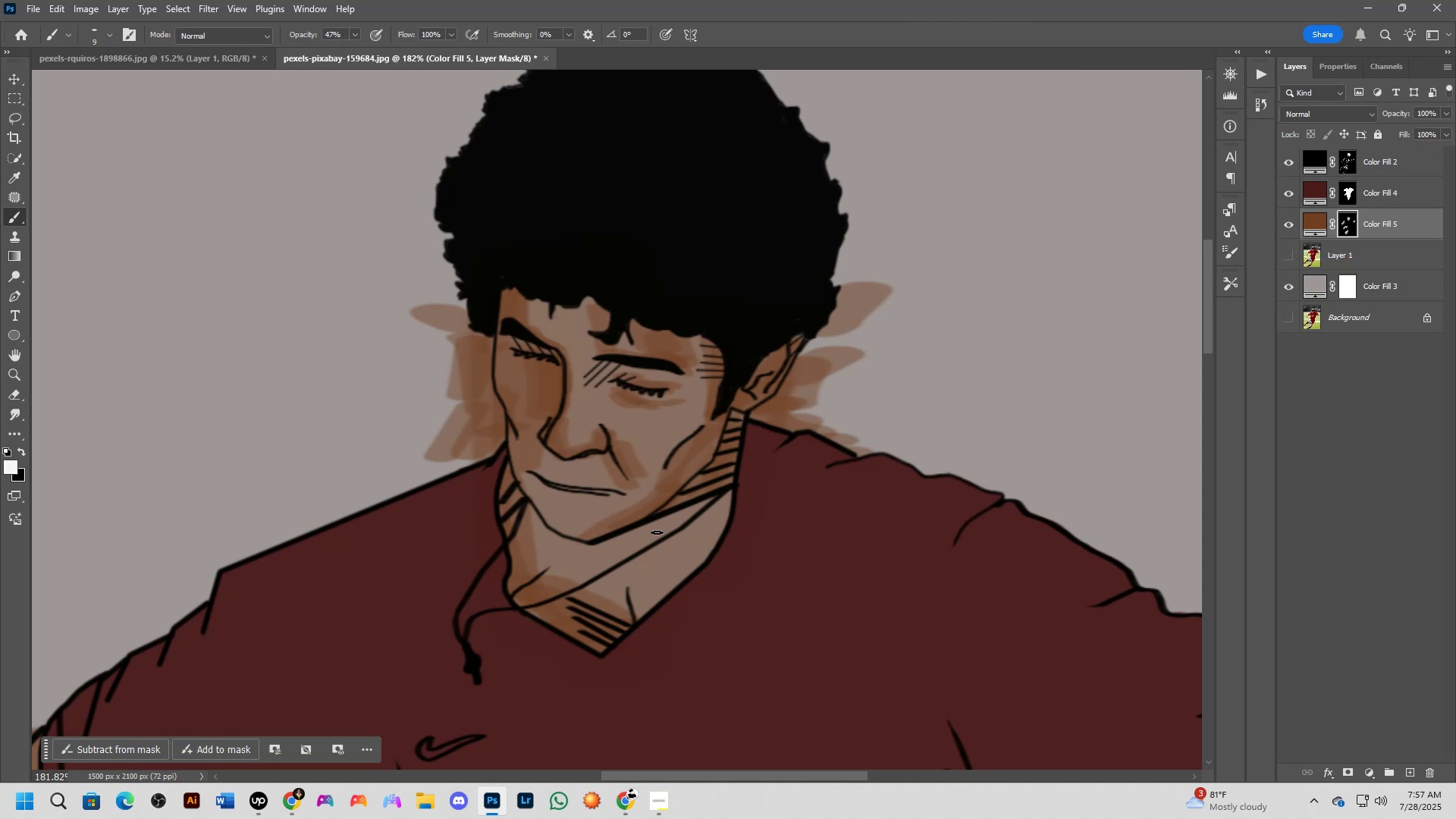 
scroll: coordinate [544, 553], scroll_direction: up, amount: 9.0
 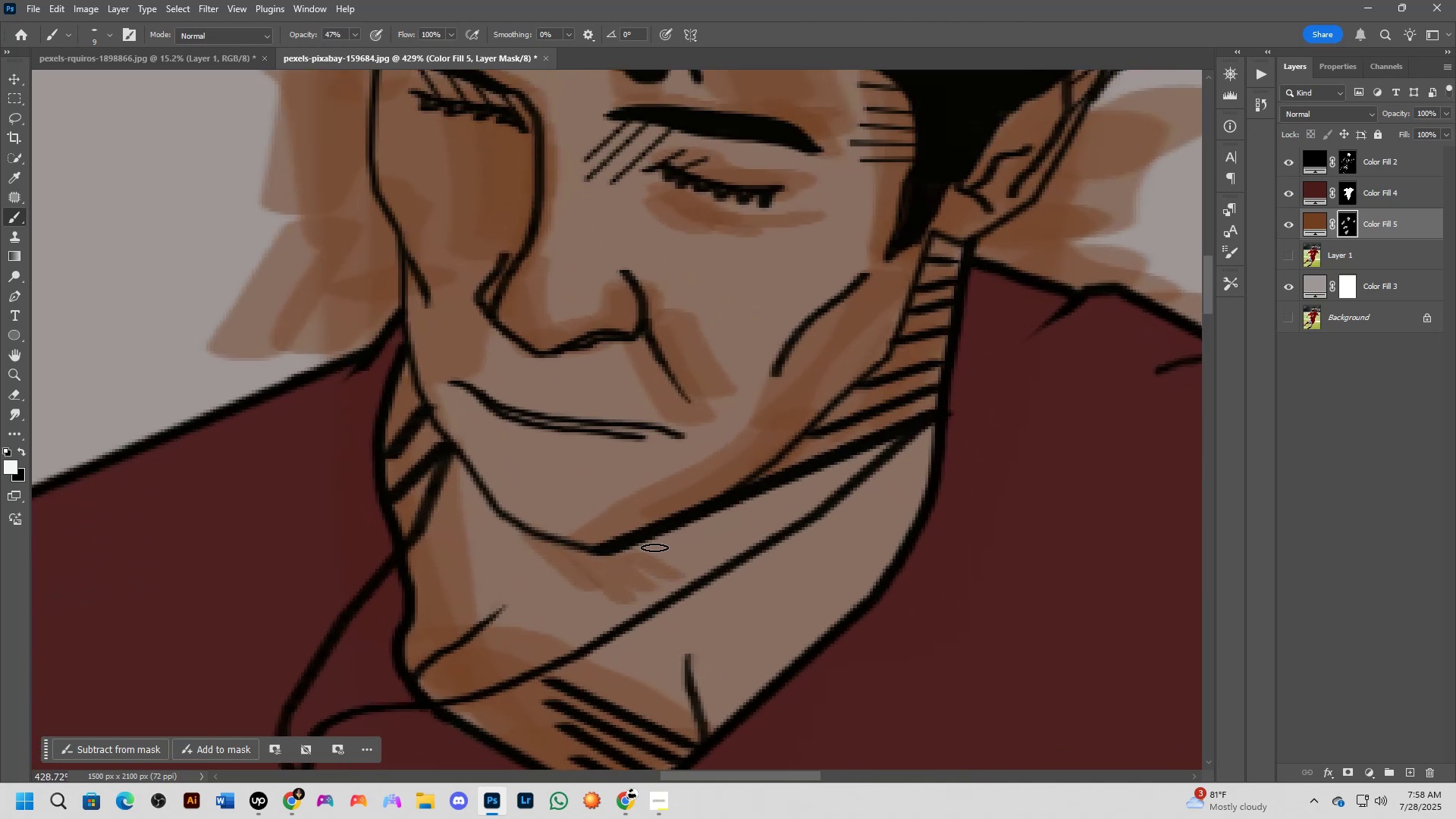 
scroll: coordinate [695, 551], scroll_direction: down, amount: 2.0
 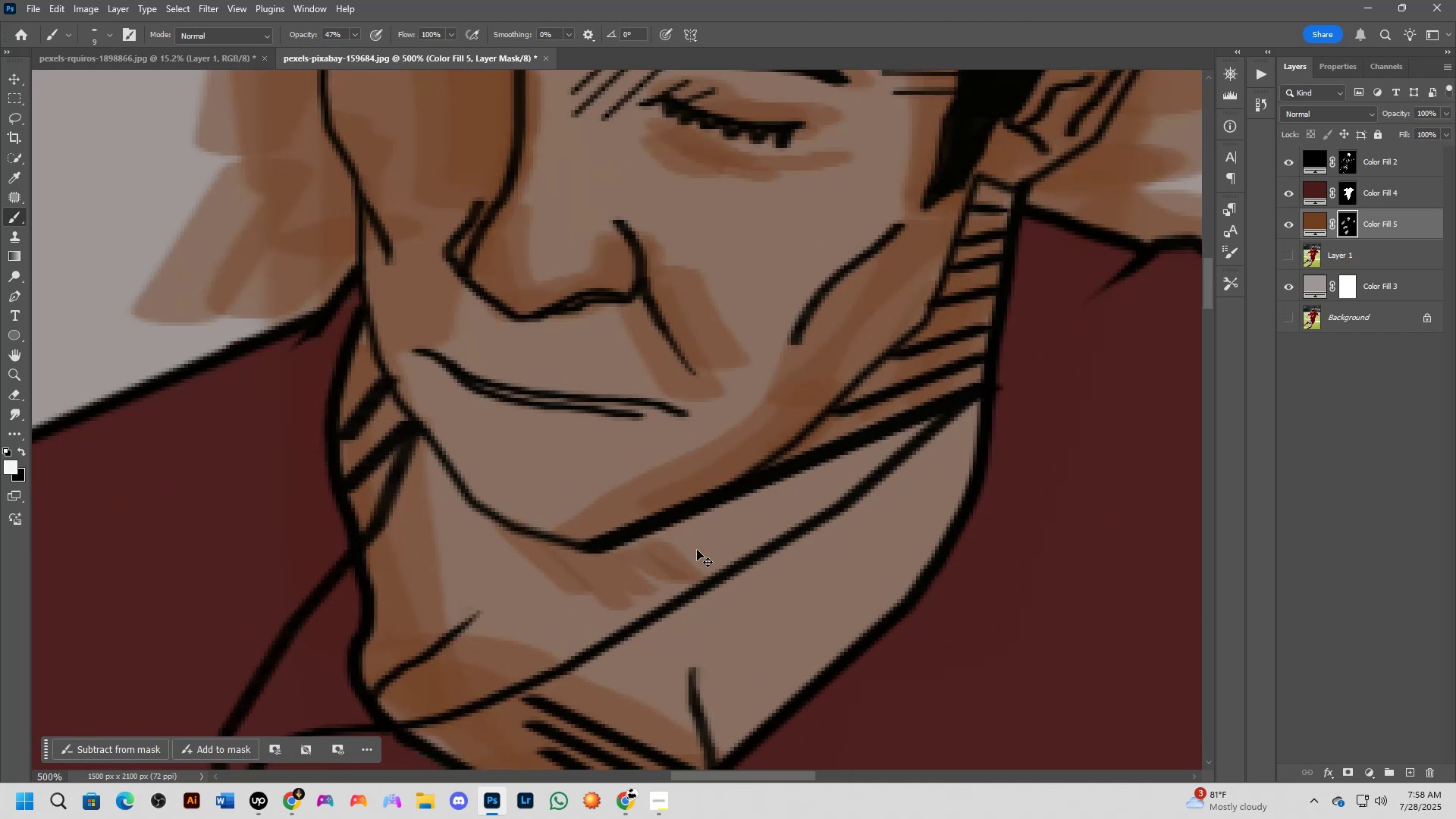 
key(Shift+ShiftLeft)
 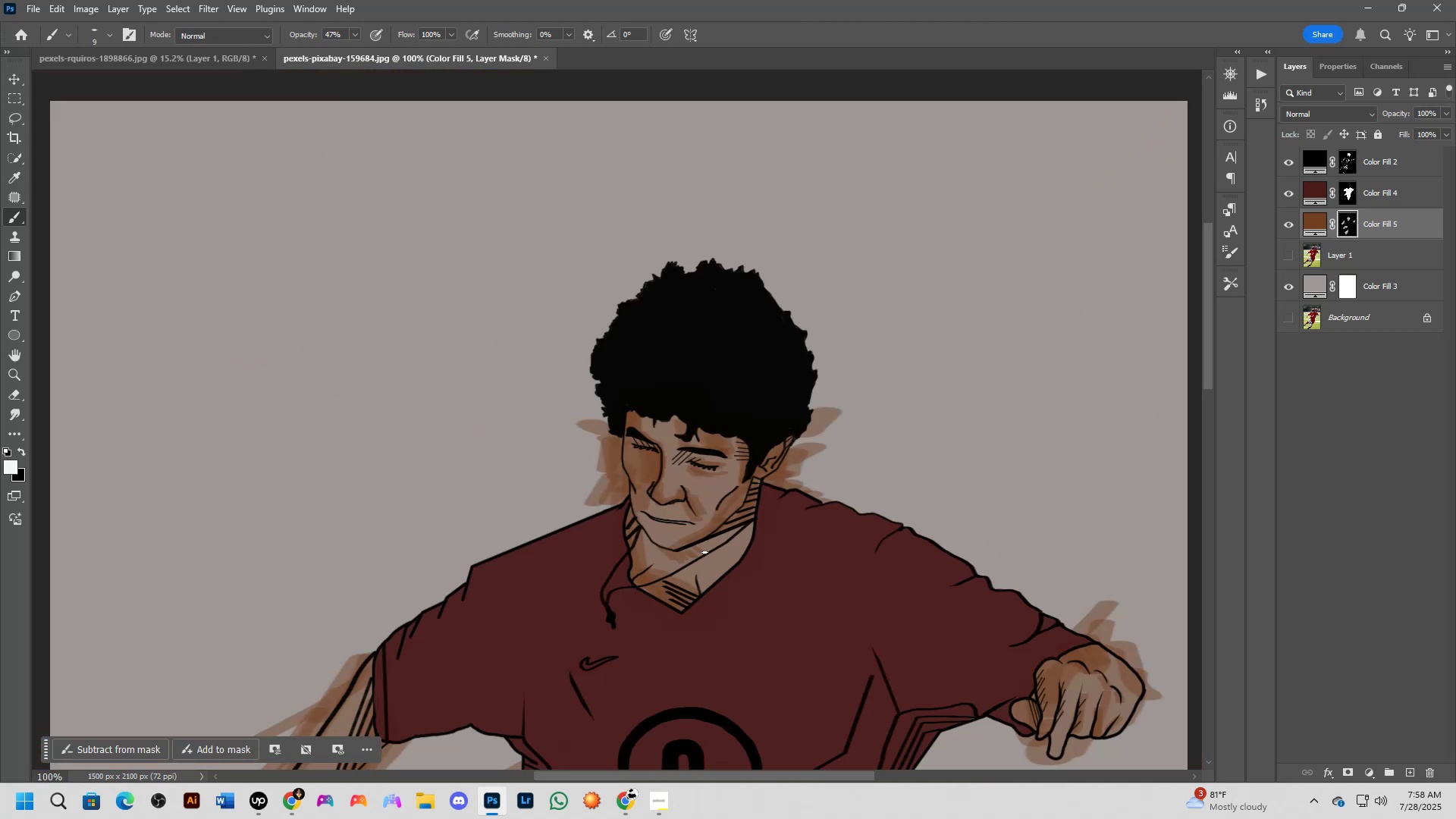 
key(Shift+ShiftLeft)
 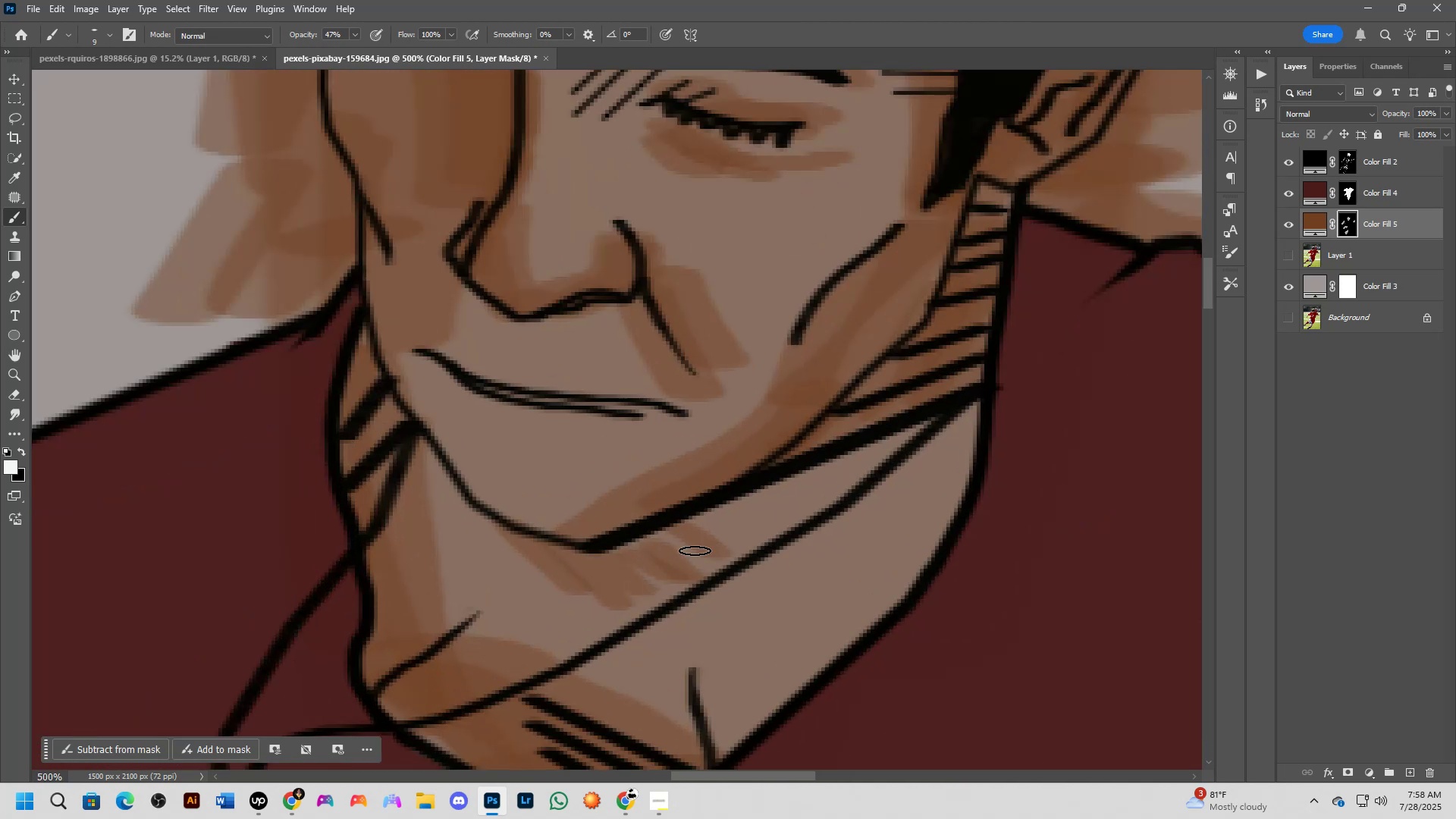 
key(Control+Z)
 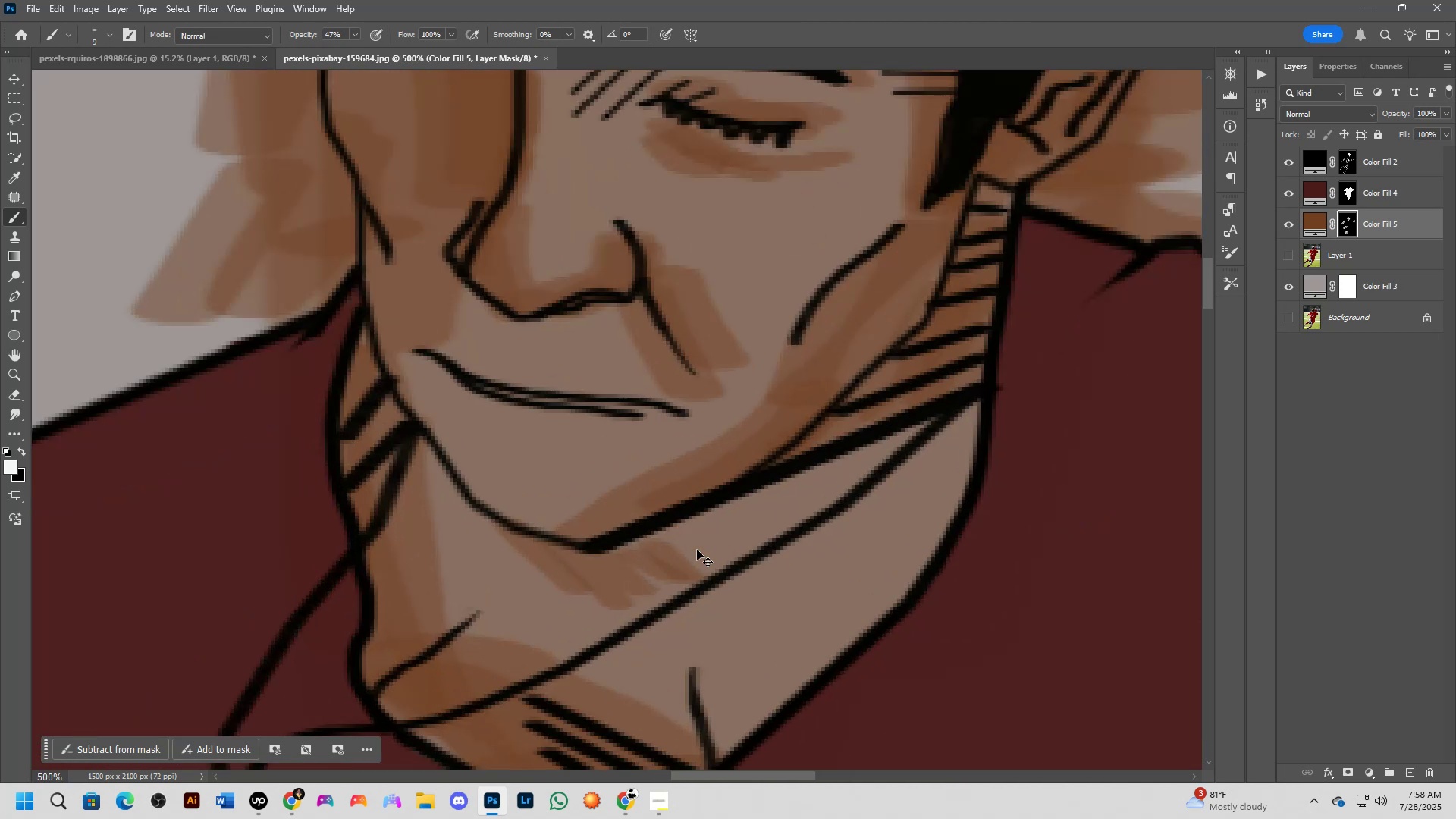 
key(Control+Z)
 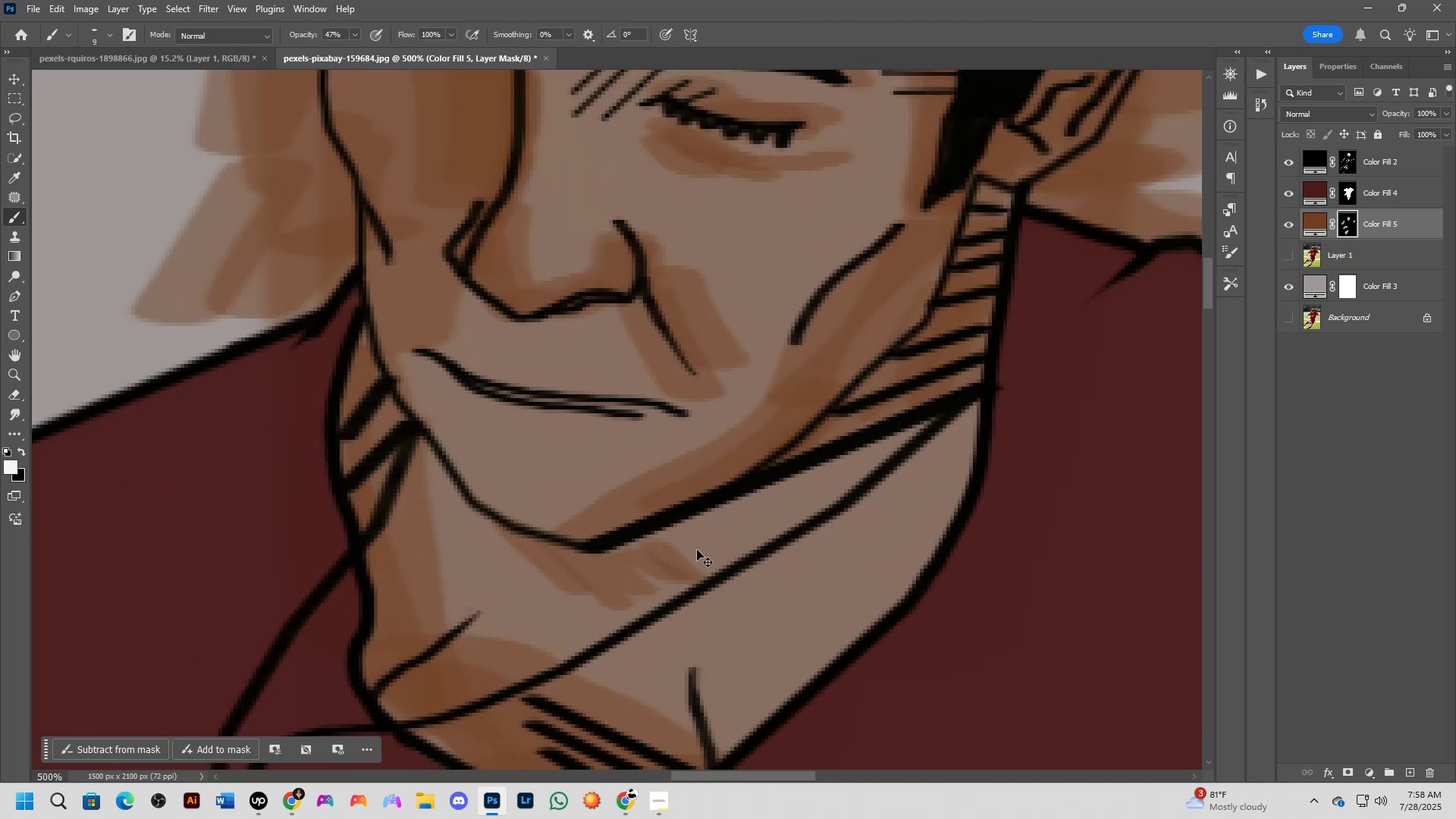 
key(Control+Z)
 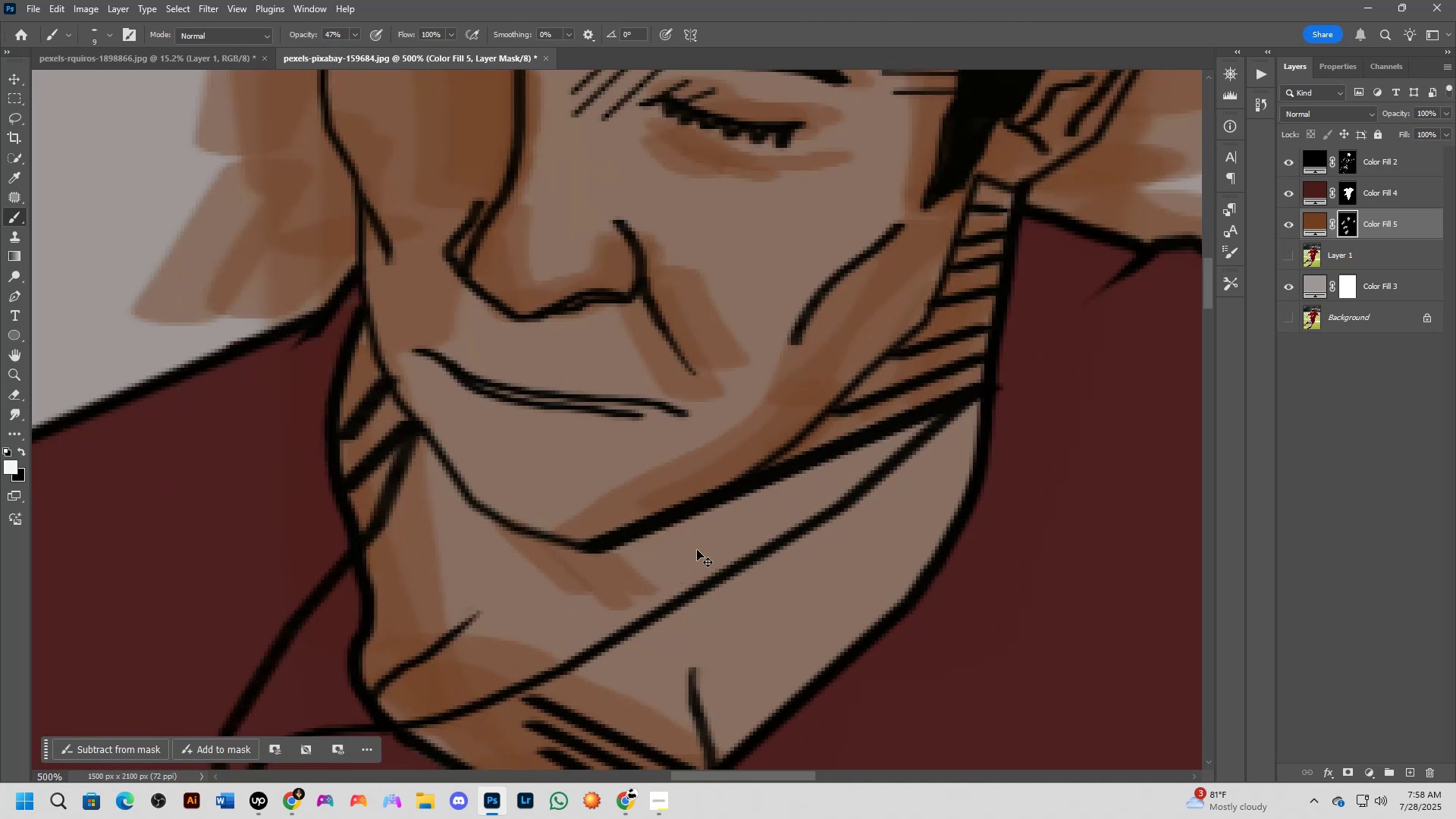 
key(Control+Z)
 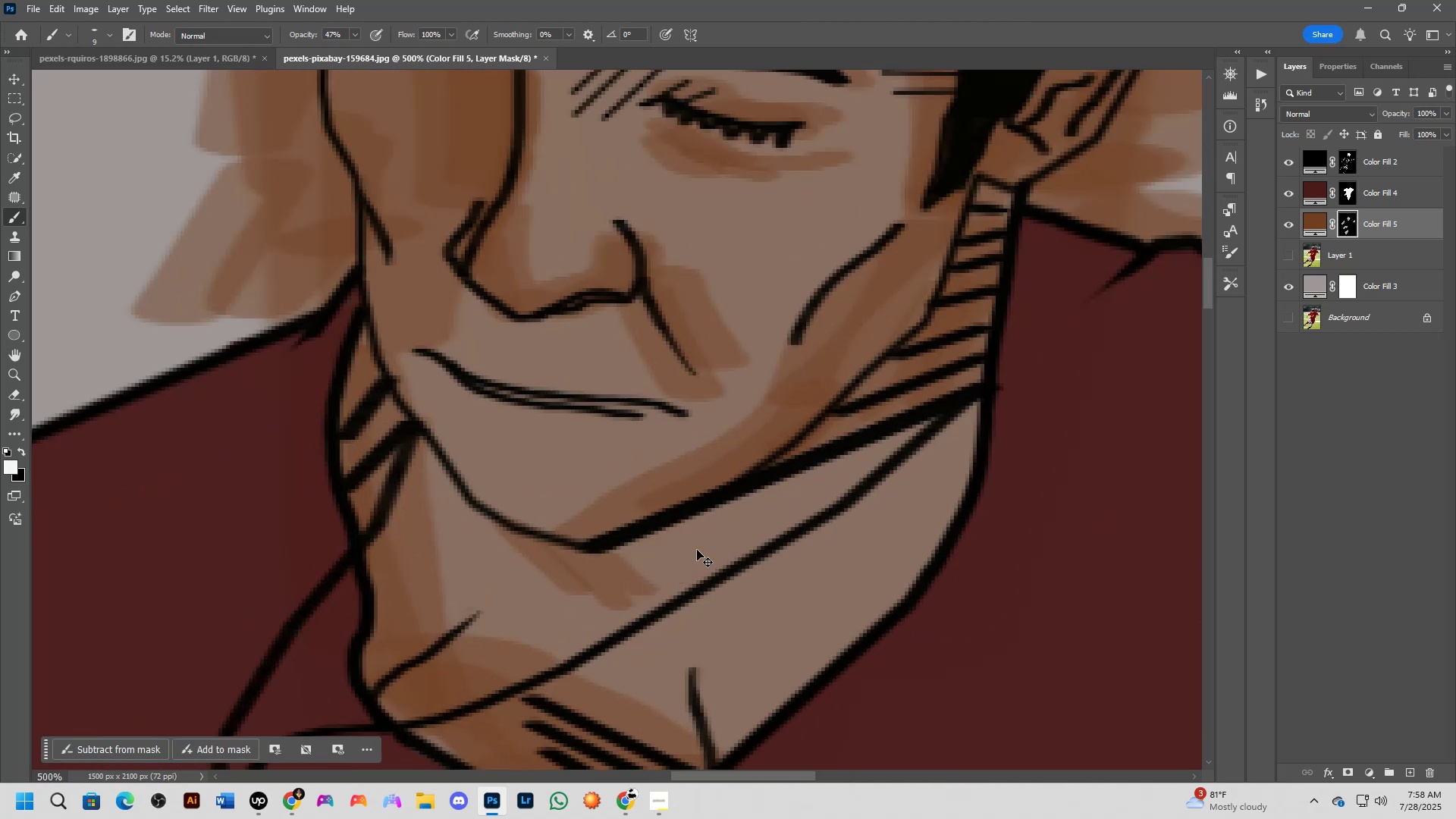 
key(Control+Z)
 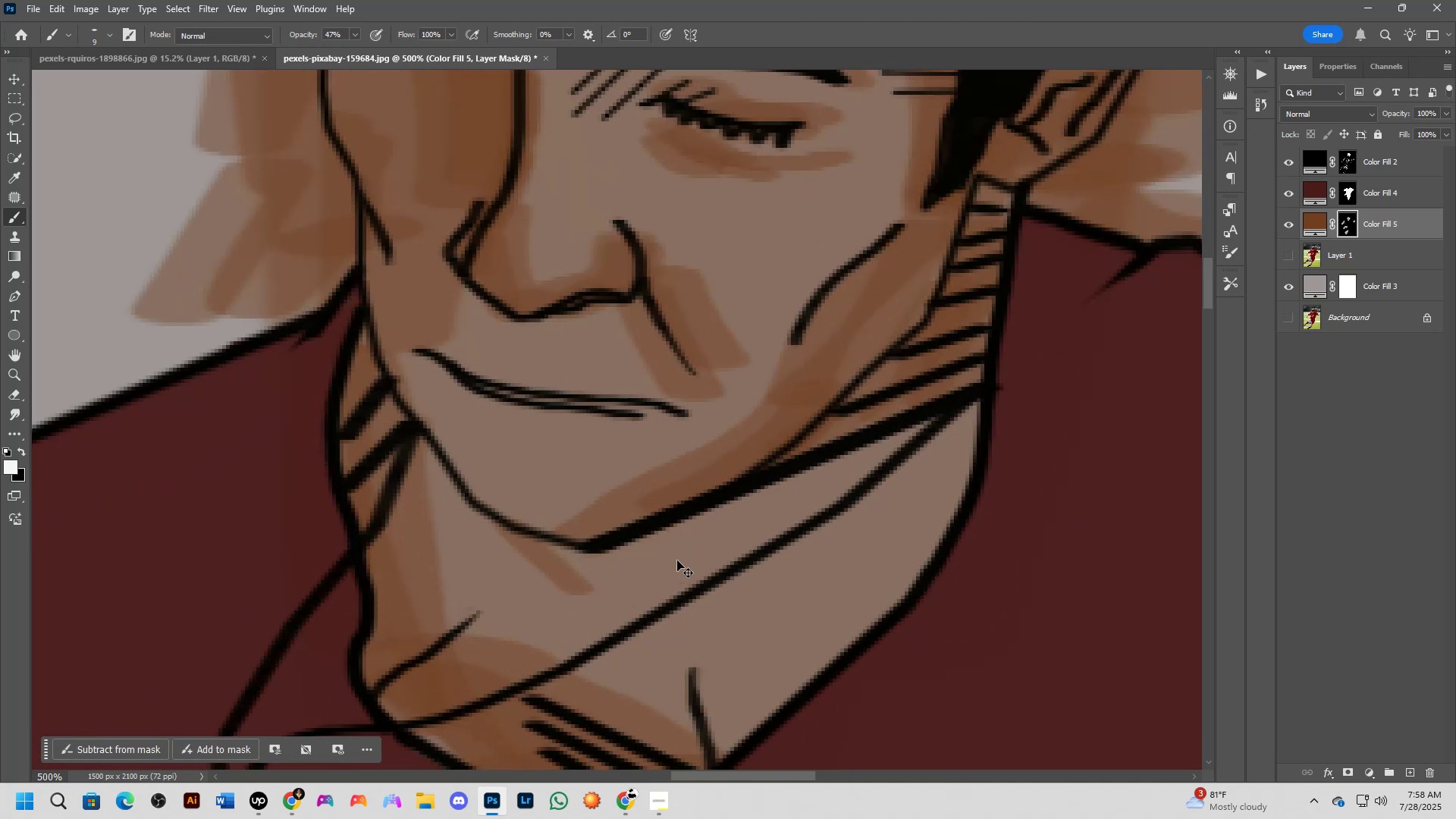 
scroll: coordinate [654, 575], scroll_direction: down, amount: 5.0
 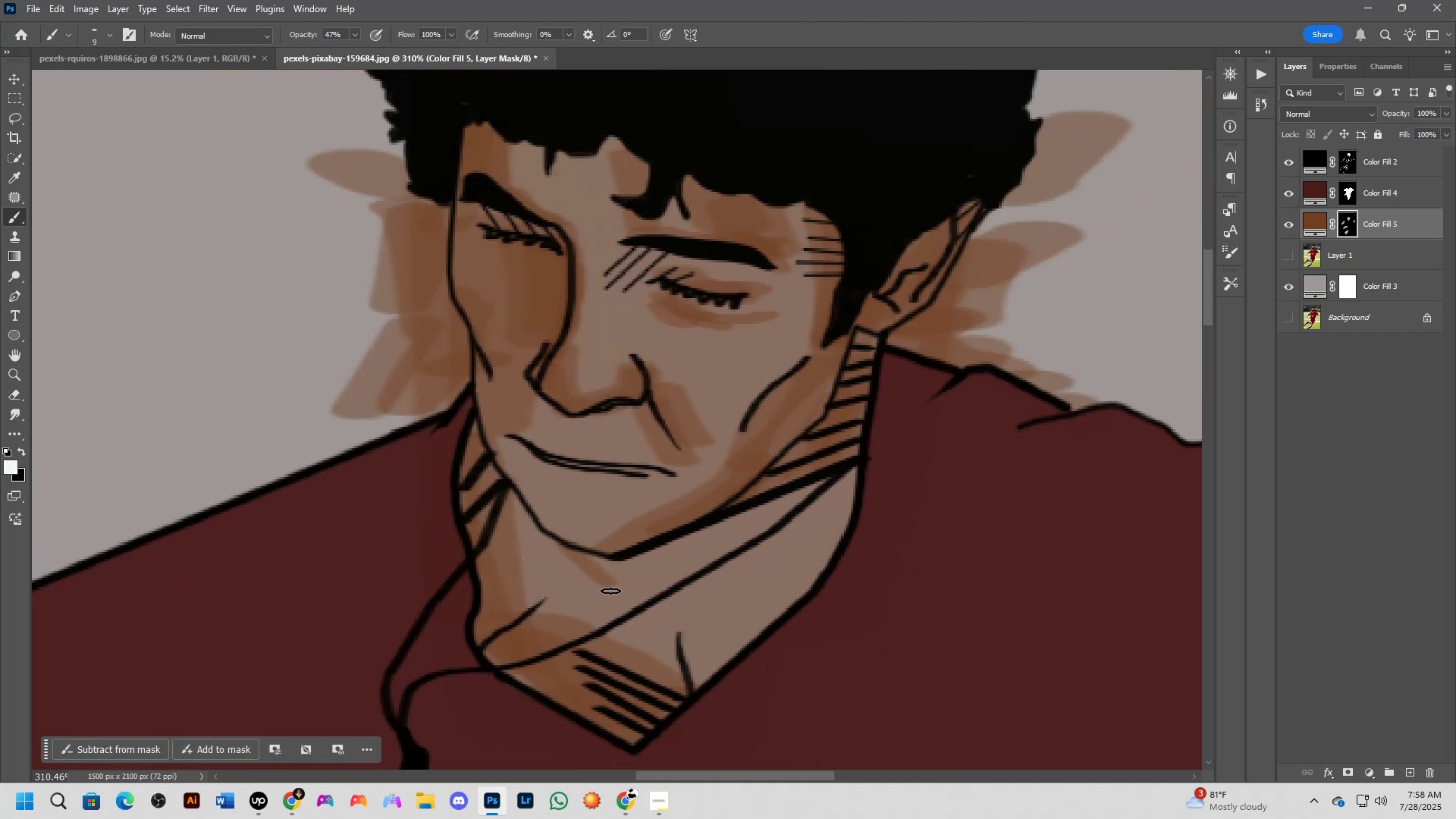 
hold_key(key=ShiftLeft, duration=0.61)
left_click([740, 519])
 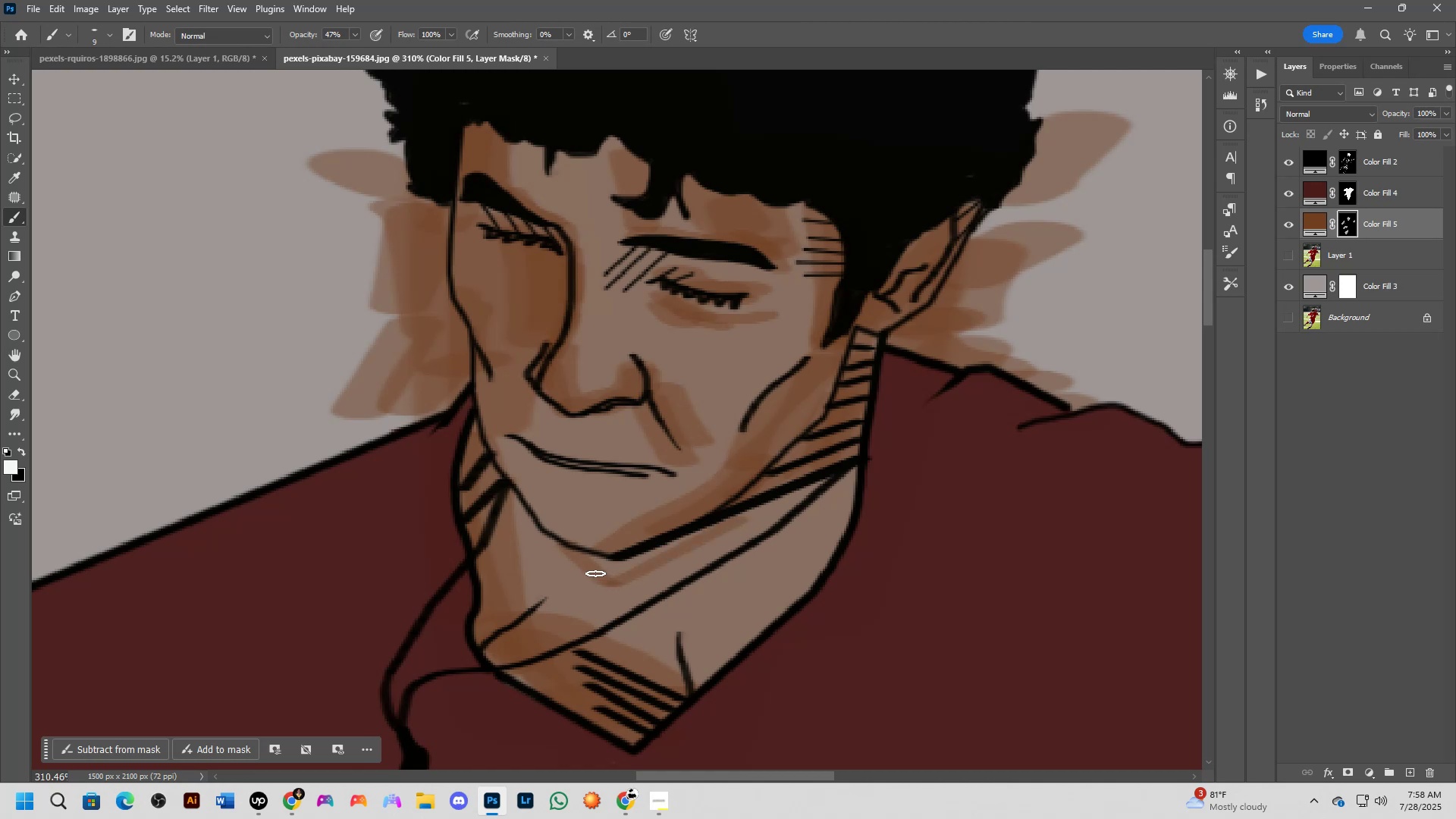 
hold_key(key=ShiftLeft, duration=0.34)
double_click([680, 536])
 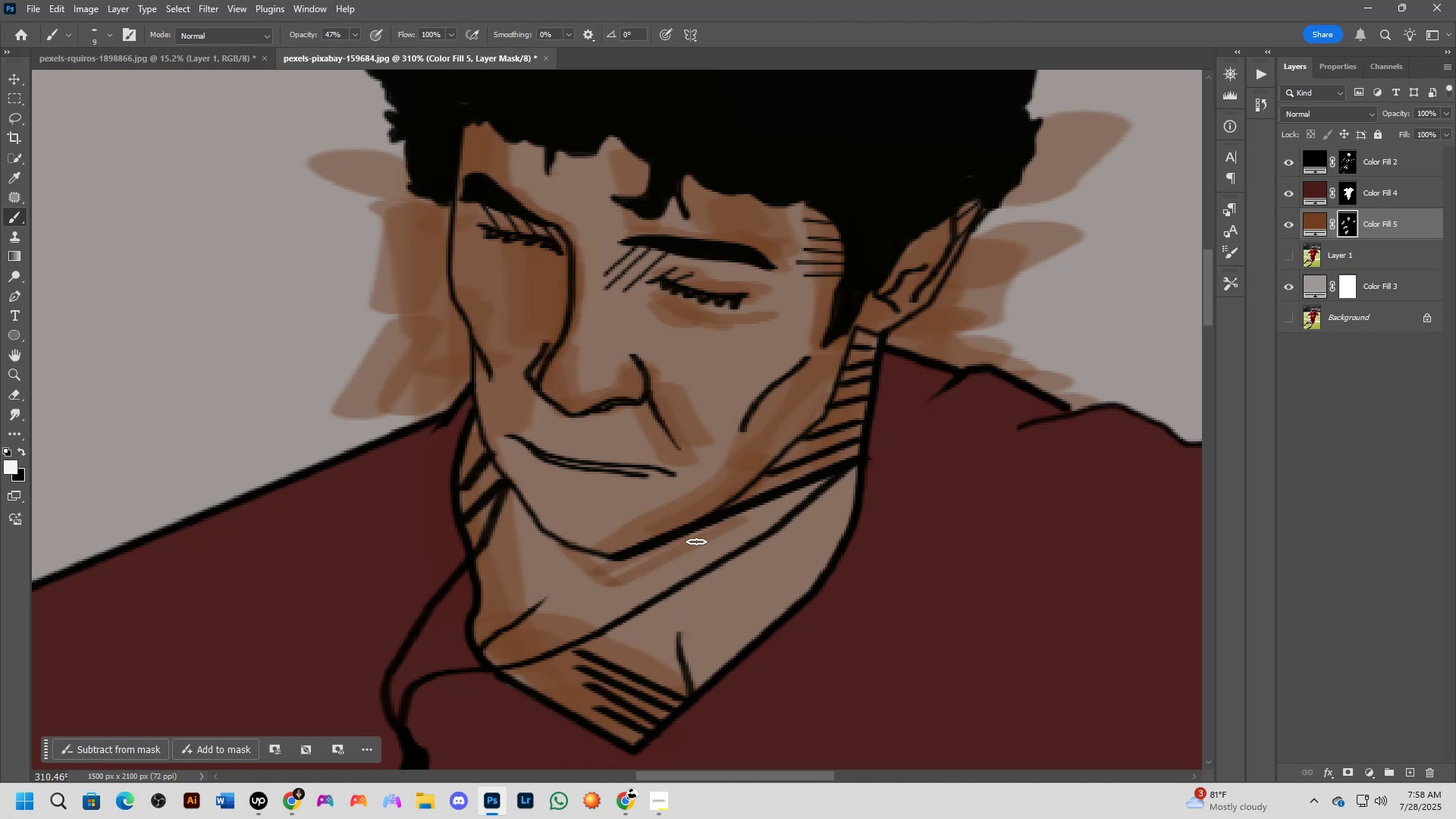 
key(Shift+ShiftLeft)
 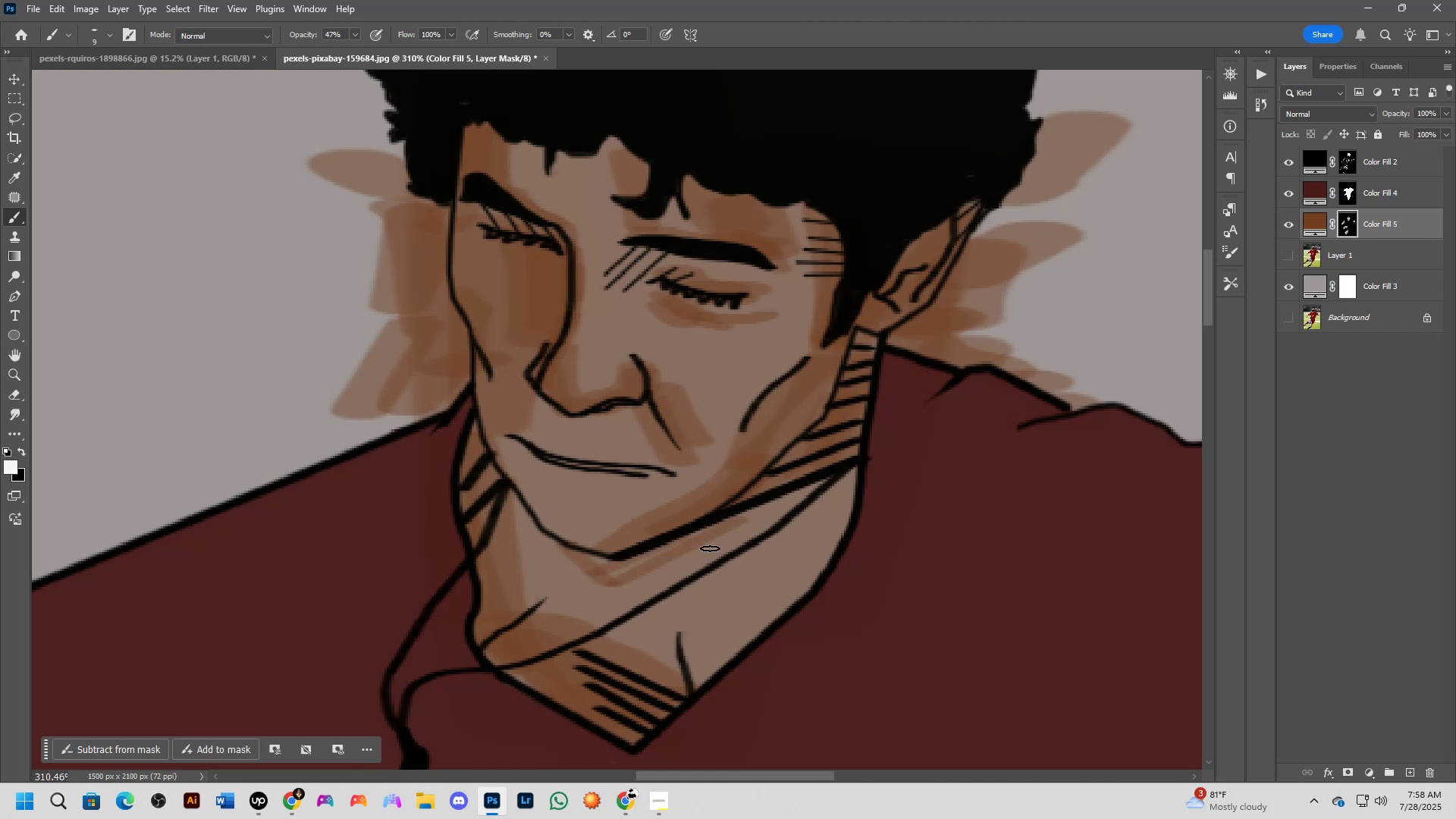 
scroll: coordinate [710, 551], scroll_direction: down, amount: 3.0
 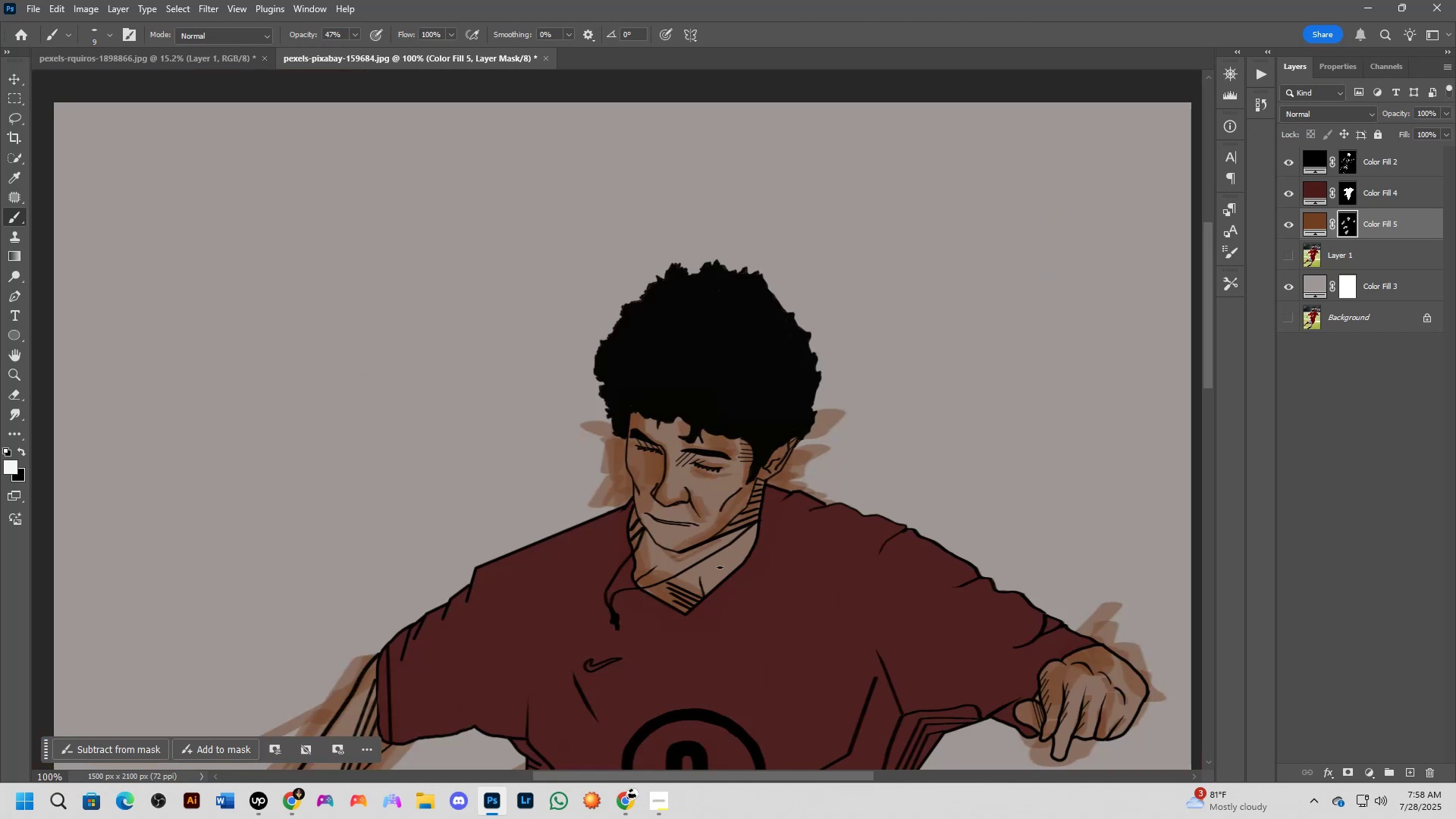 
hold_key(key=Space, duration=0.89)
 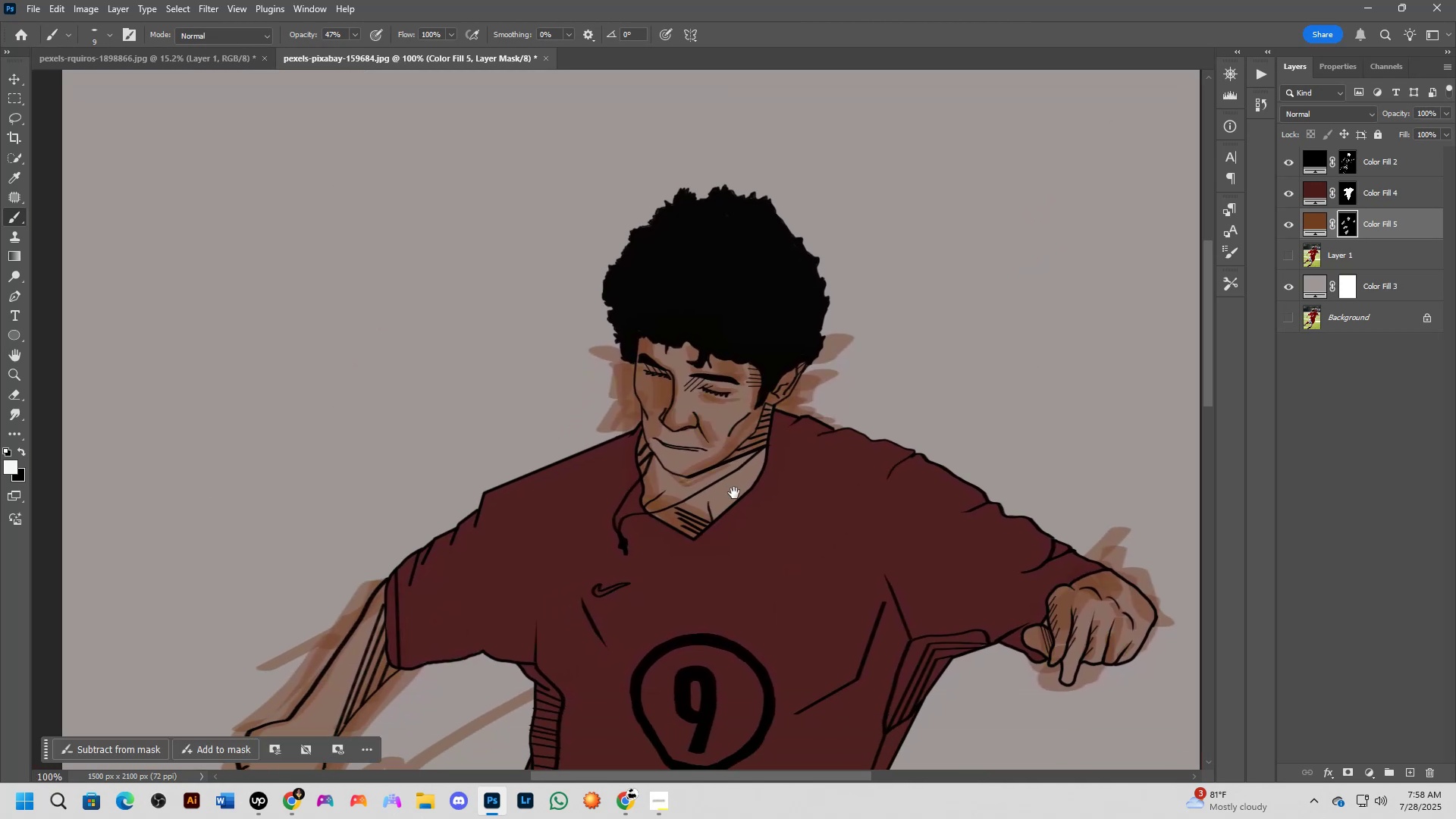 
scroll: coordinate [773, 465], scroll_direction: up, amount: 6.0
 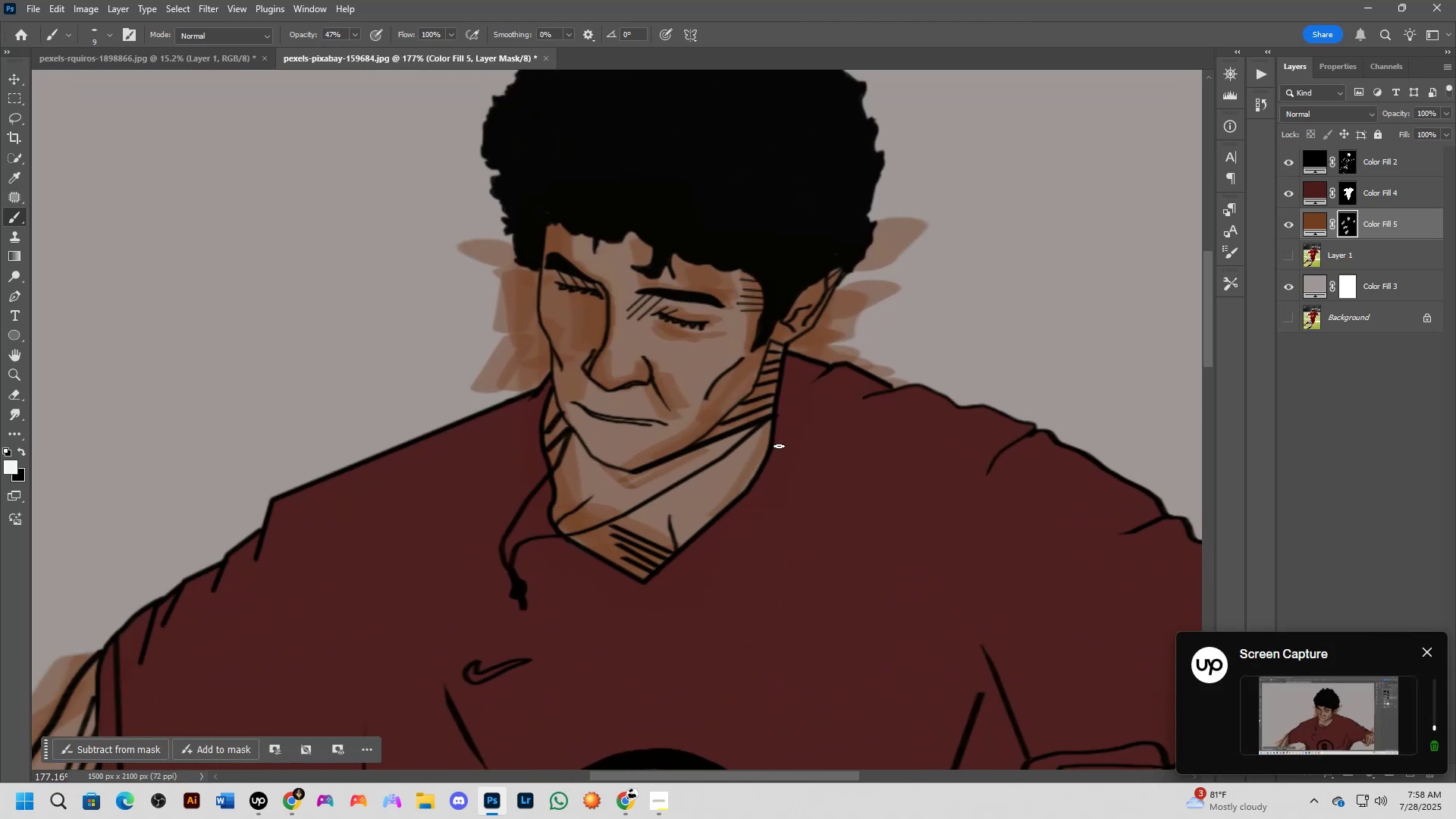 
scroll: coordinate [734, 543], scroll_direction: down, amount: 4.0
 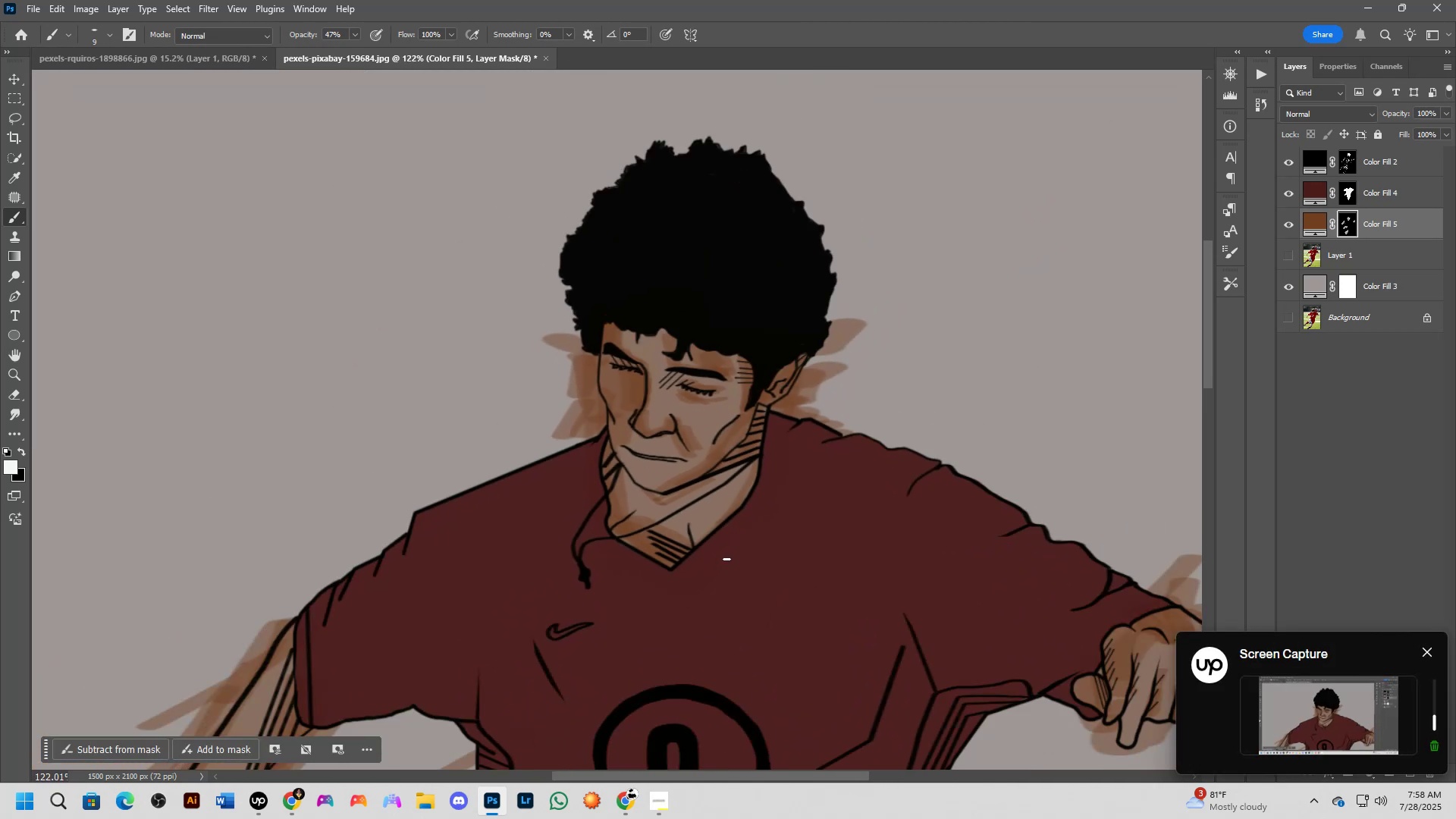 
key(Alt+Tab)
 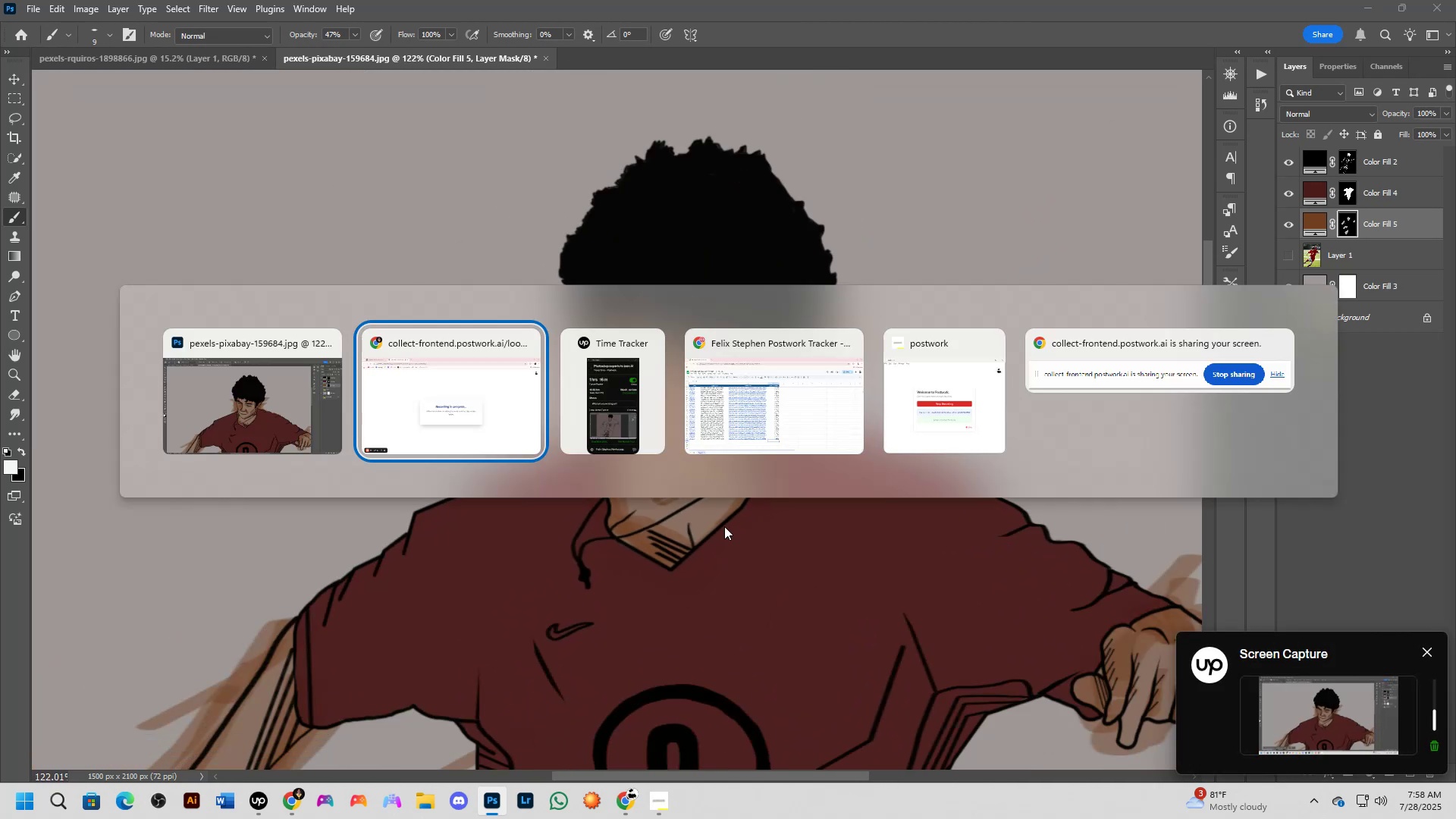 
key(Alt+Tab)
 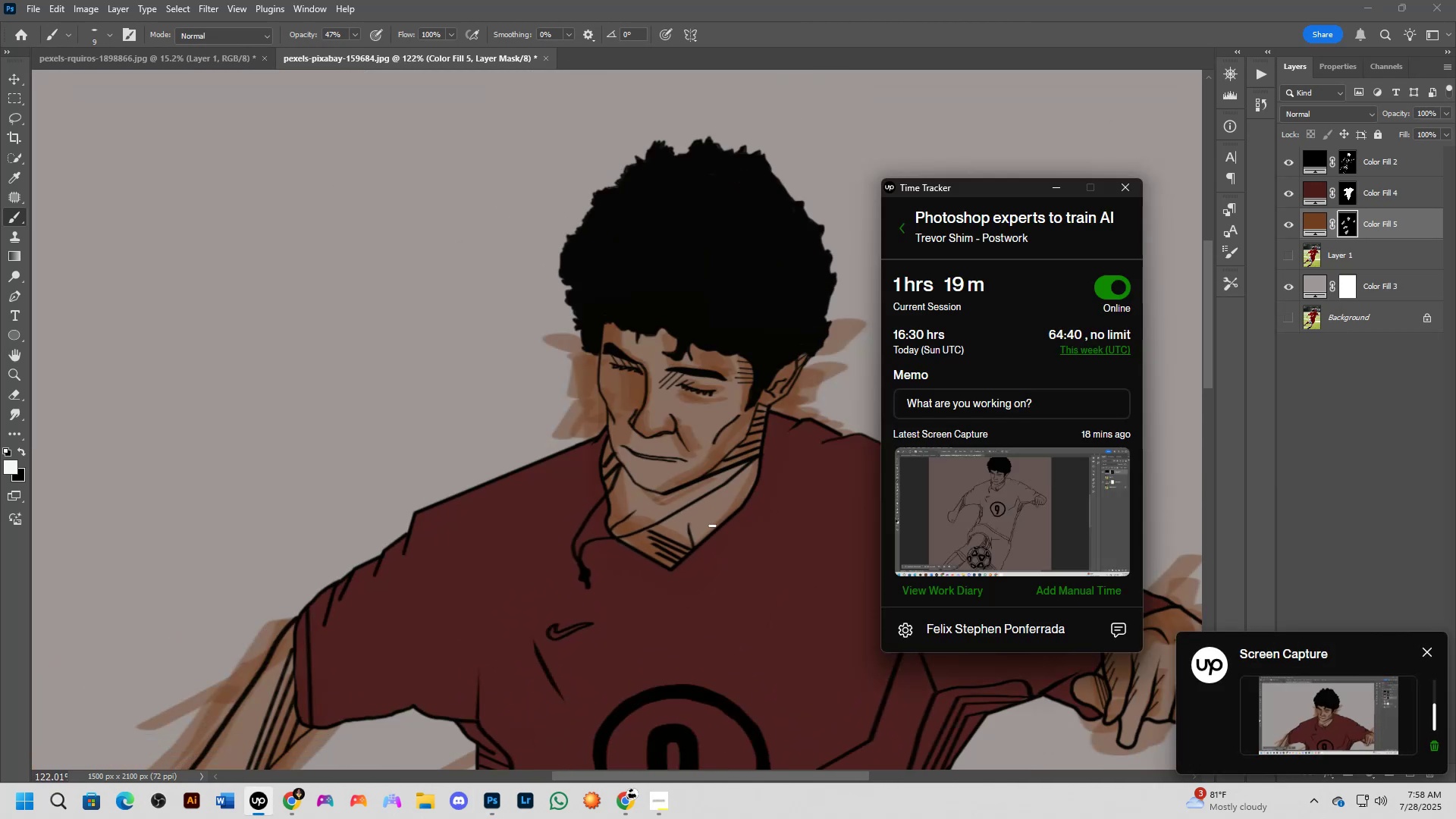 
key(Alt+AltLeft)
 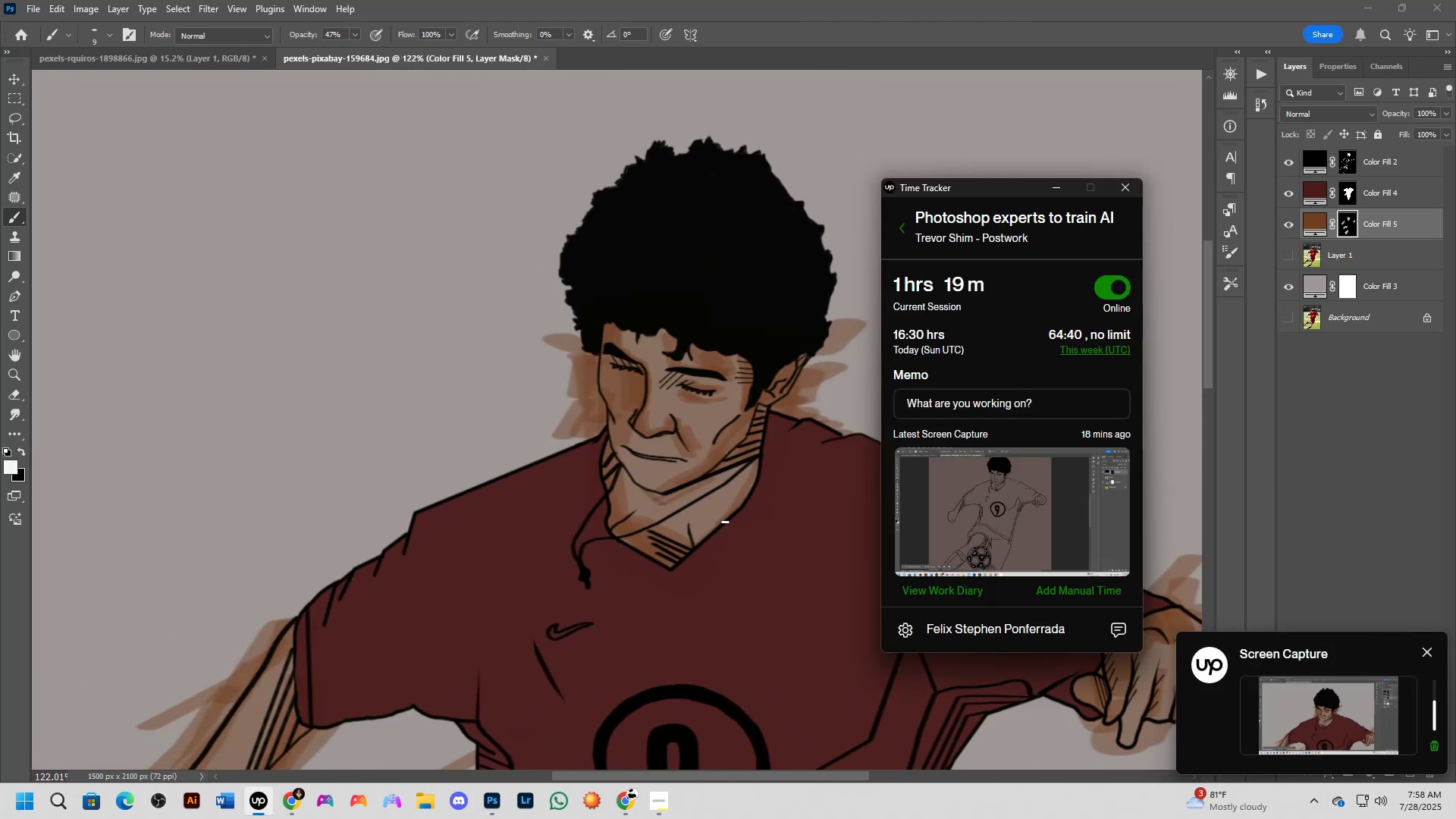 
key(Alt+Tab)
 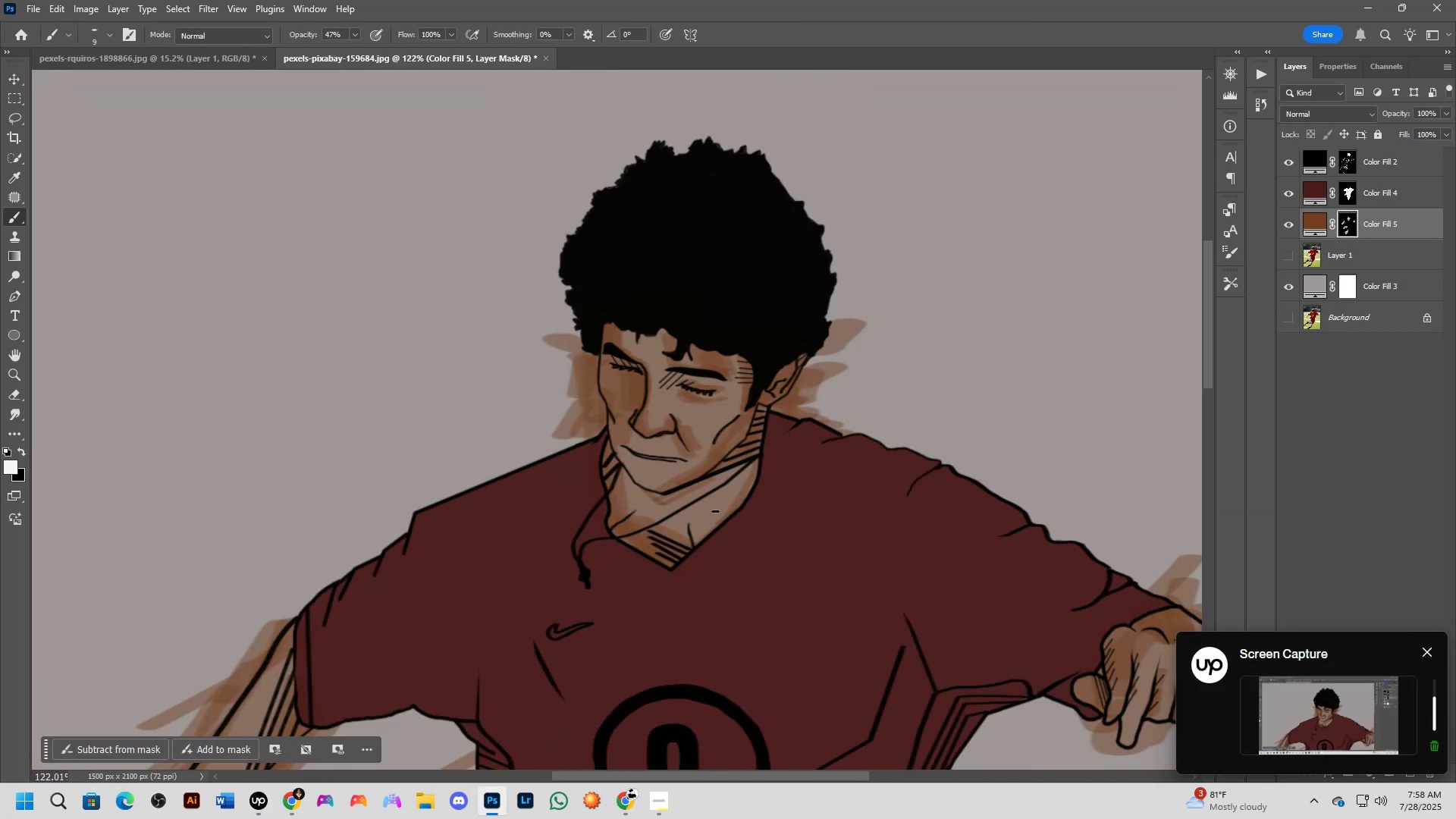 
key(Alt+AltLeft)
 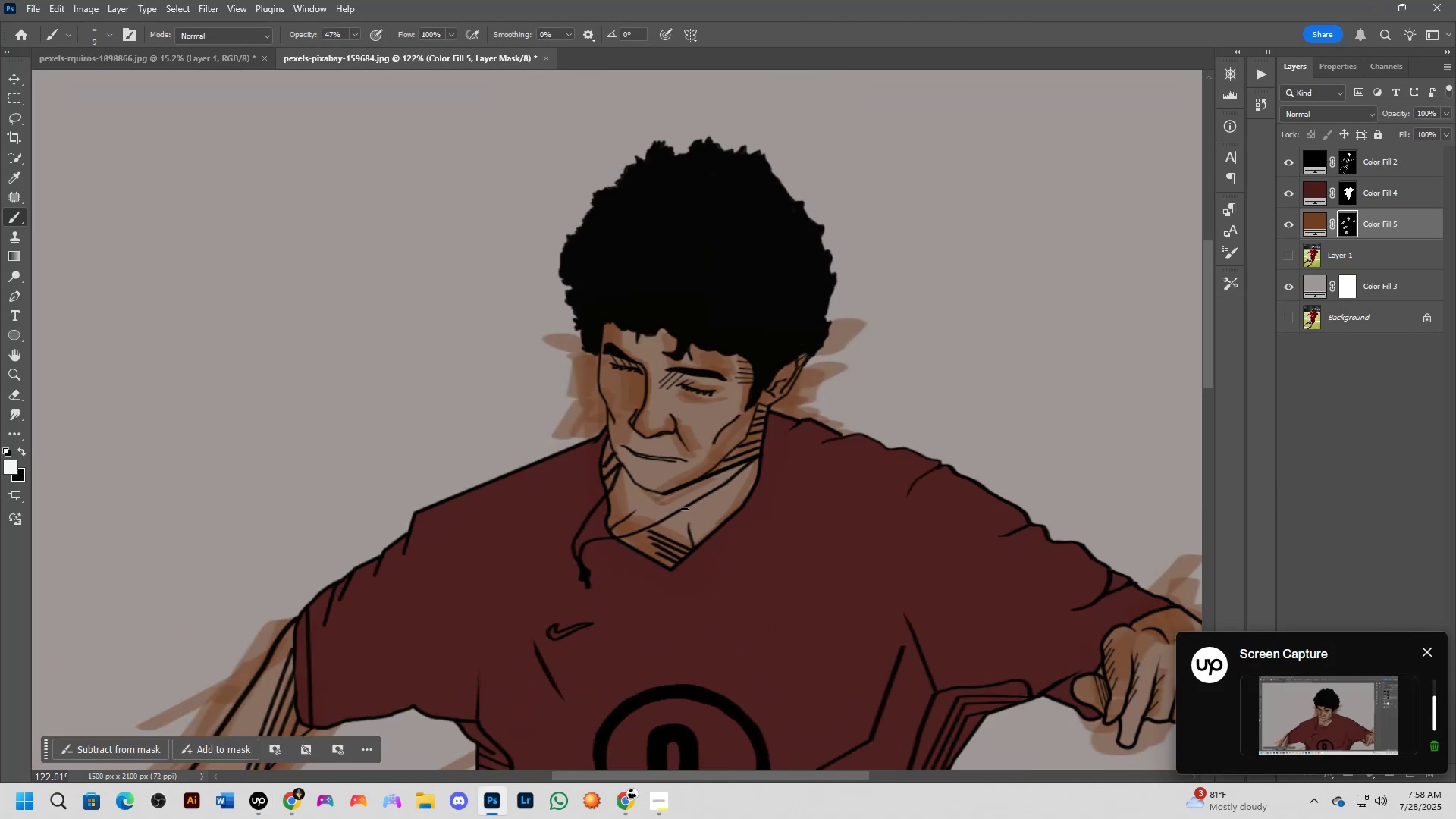 
key(Alt+Tab)
 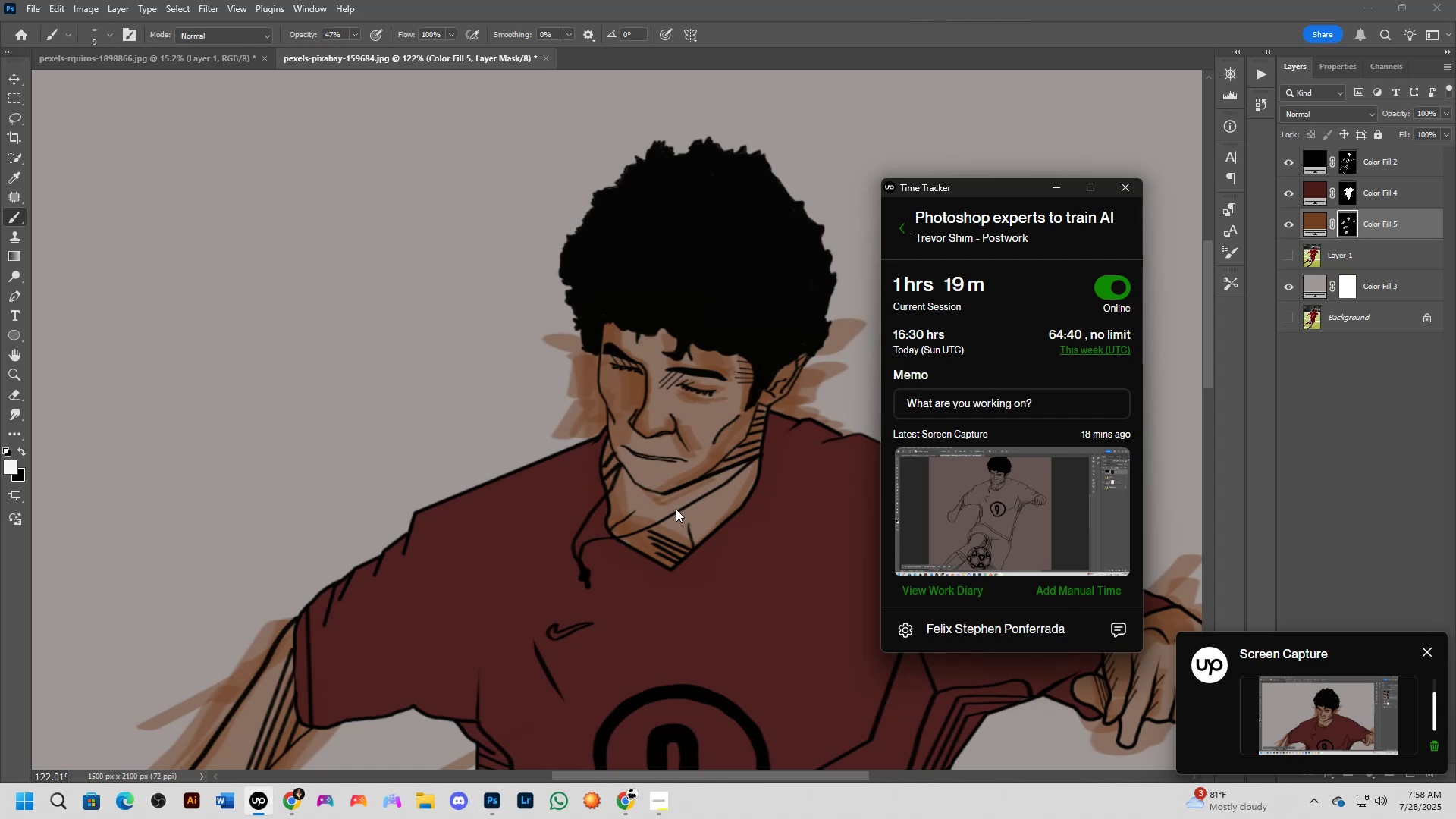 
key(Alt+AltLeft)
 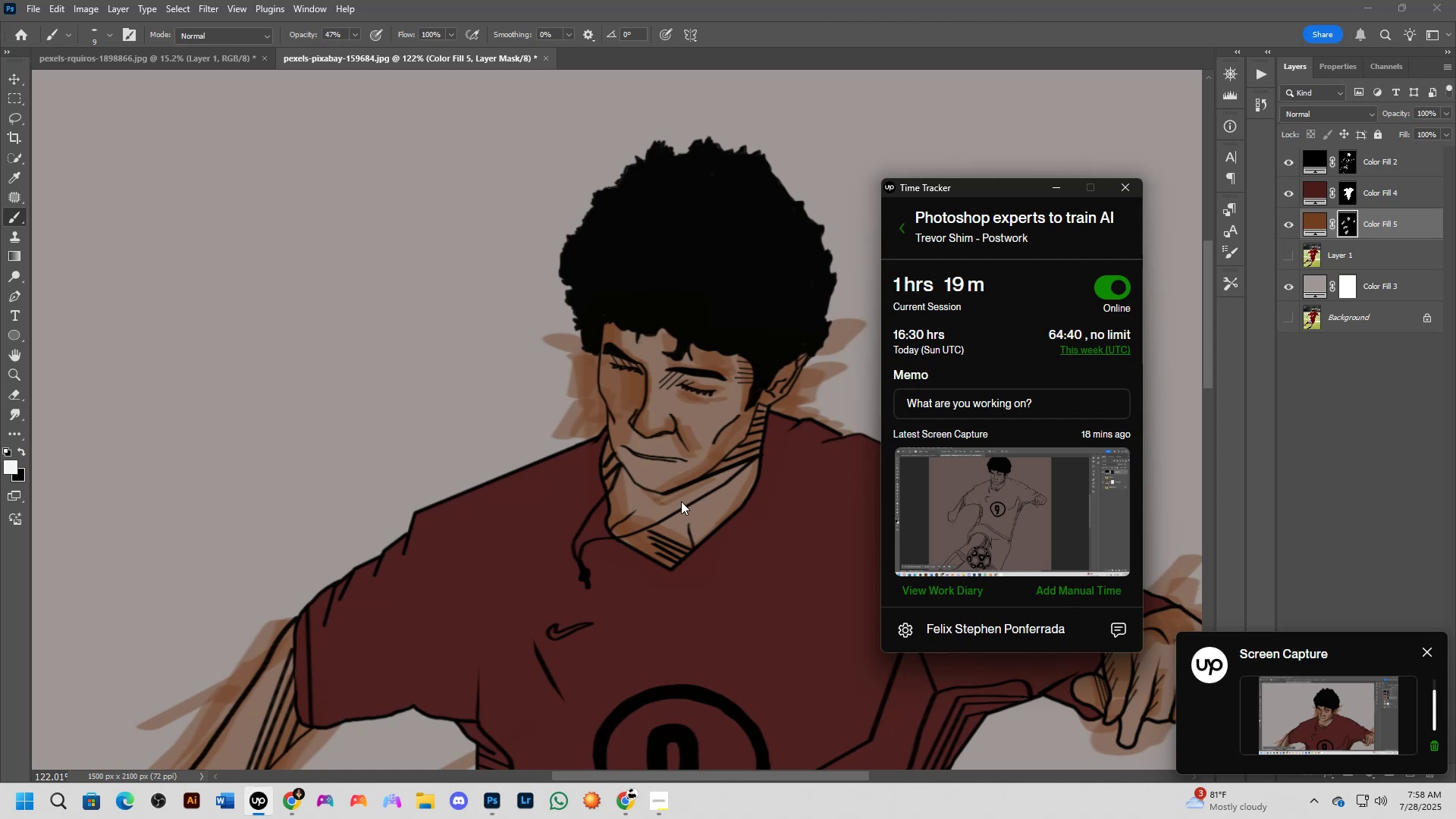 
key(Alt+Tab)
 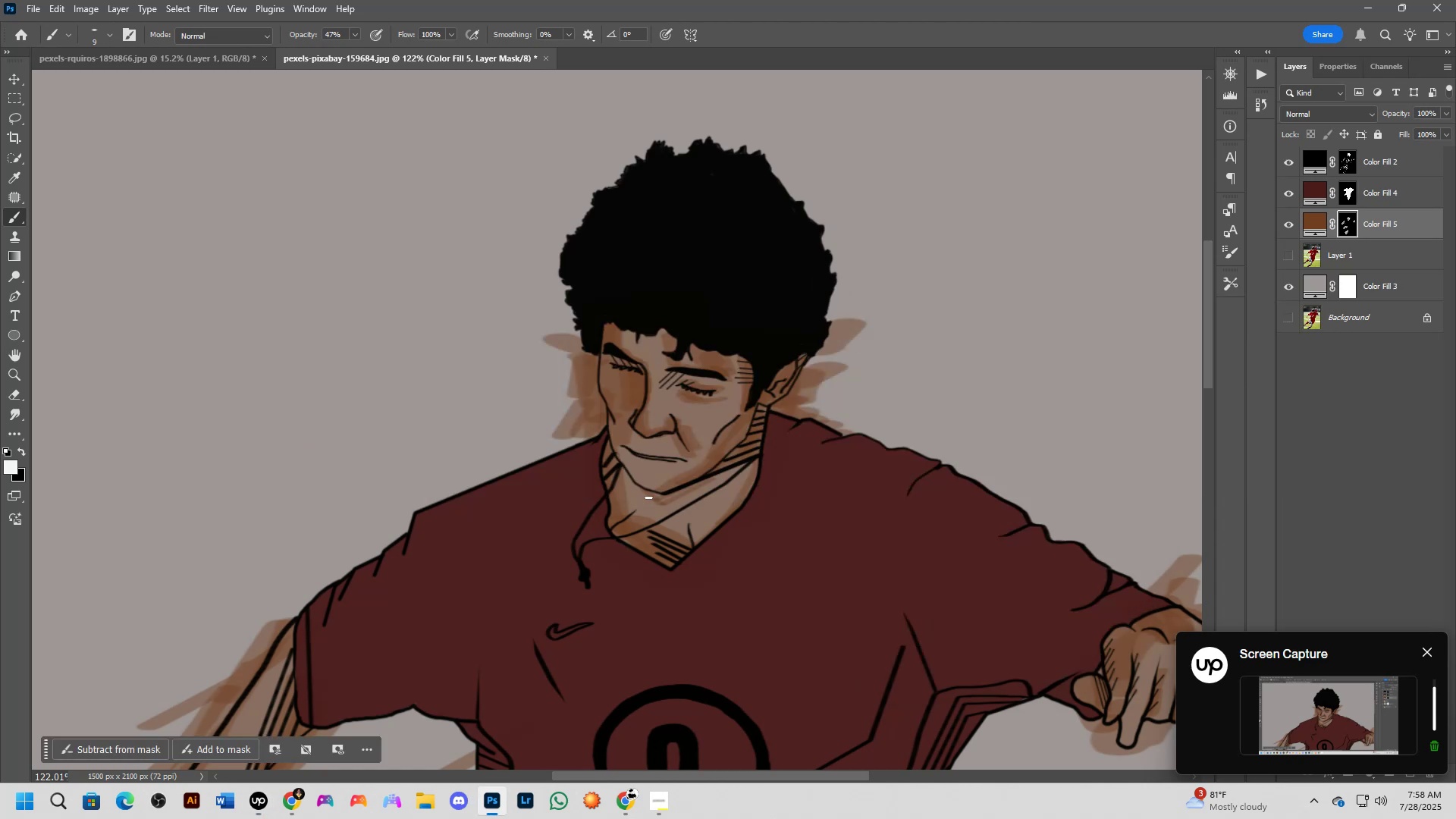 
key(Alt+AltLeft)
 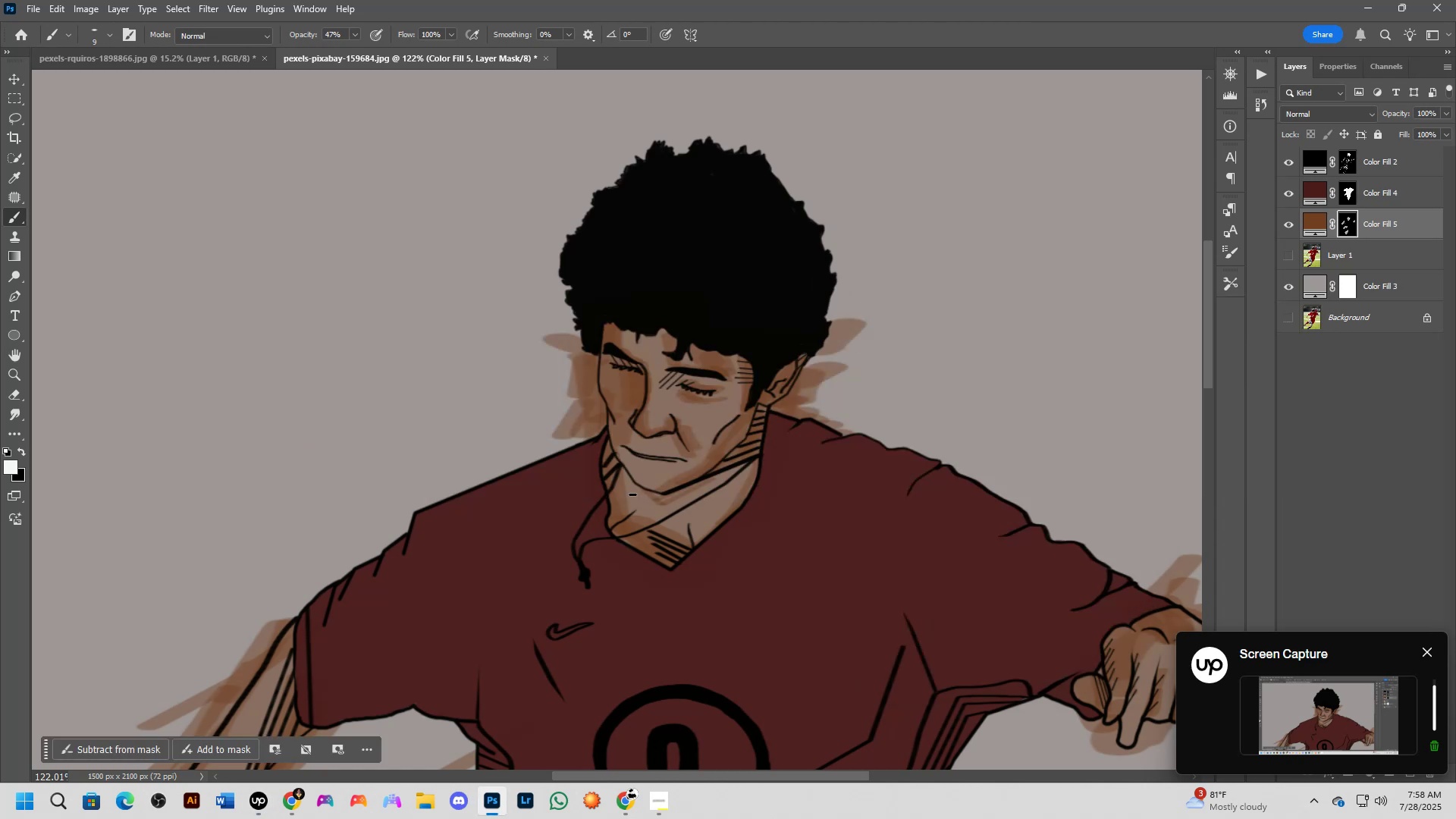 
key(Alt+Tab)
 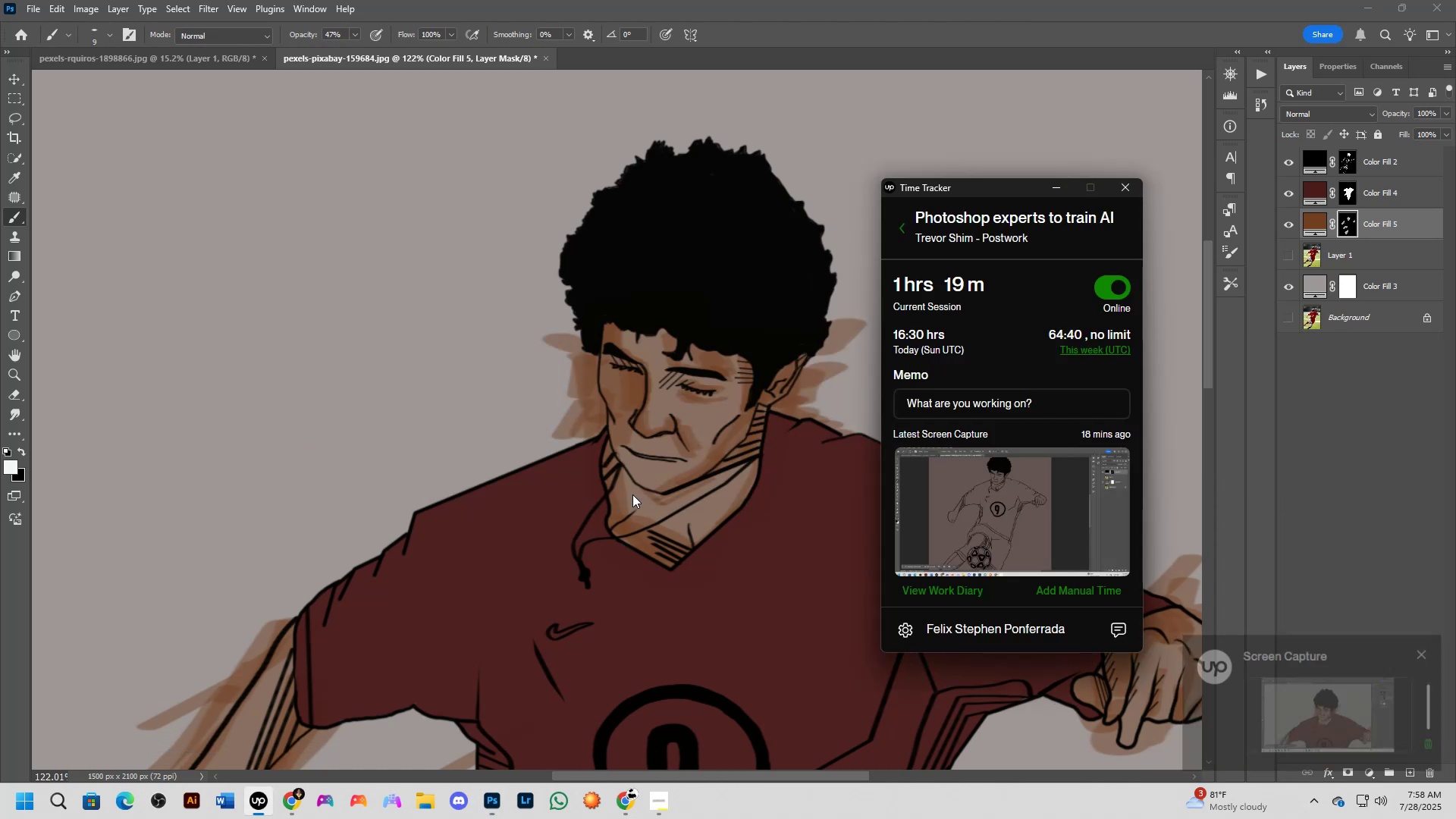 
key(Alt+AltLeft)
 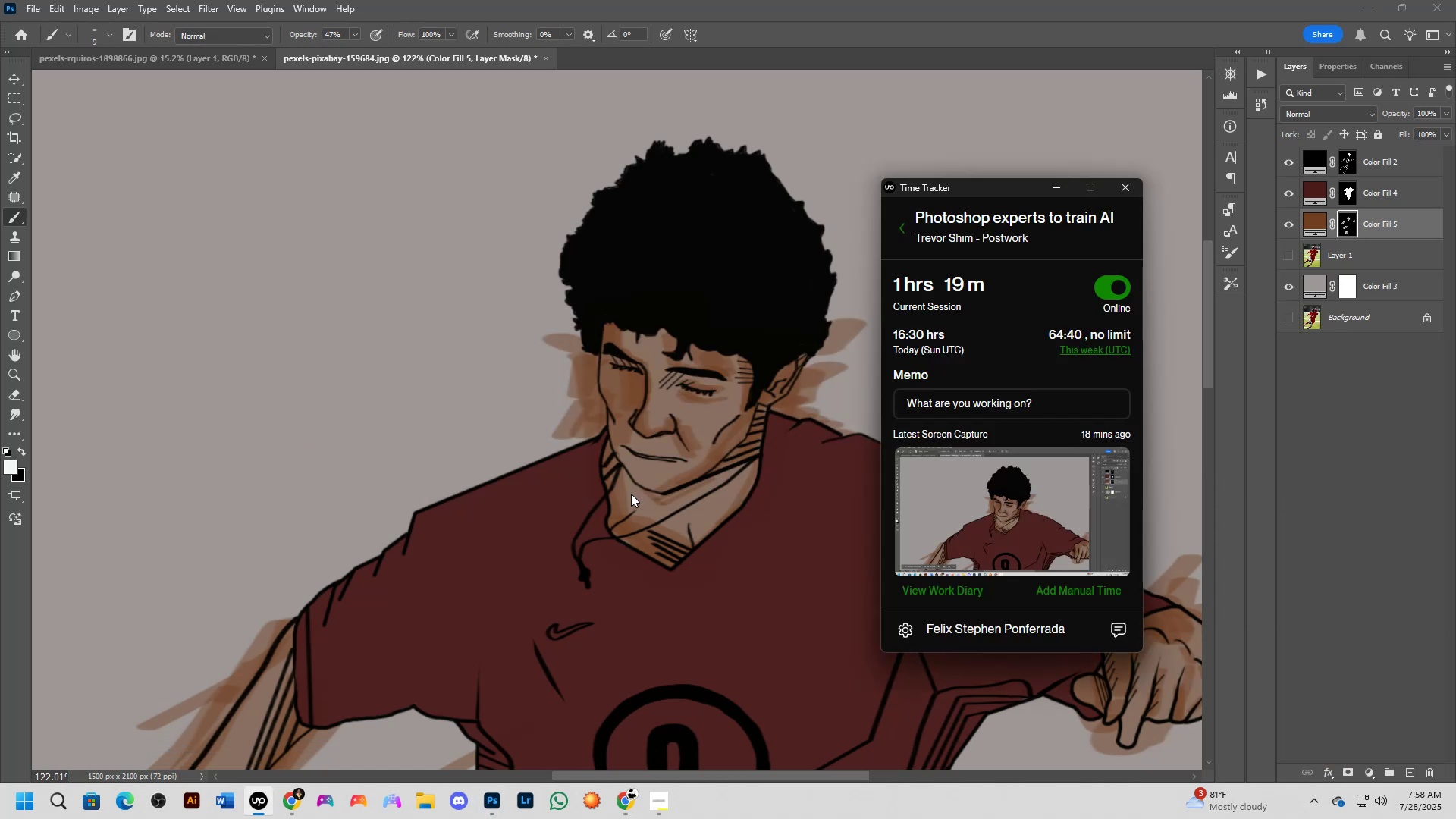 
key(Alt+Tab)
 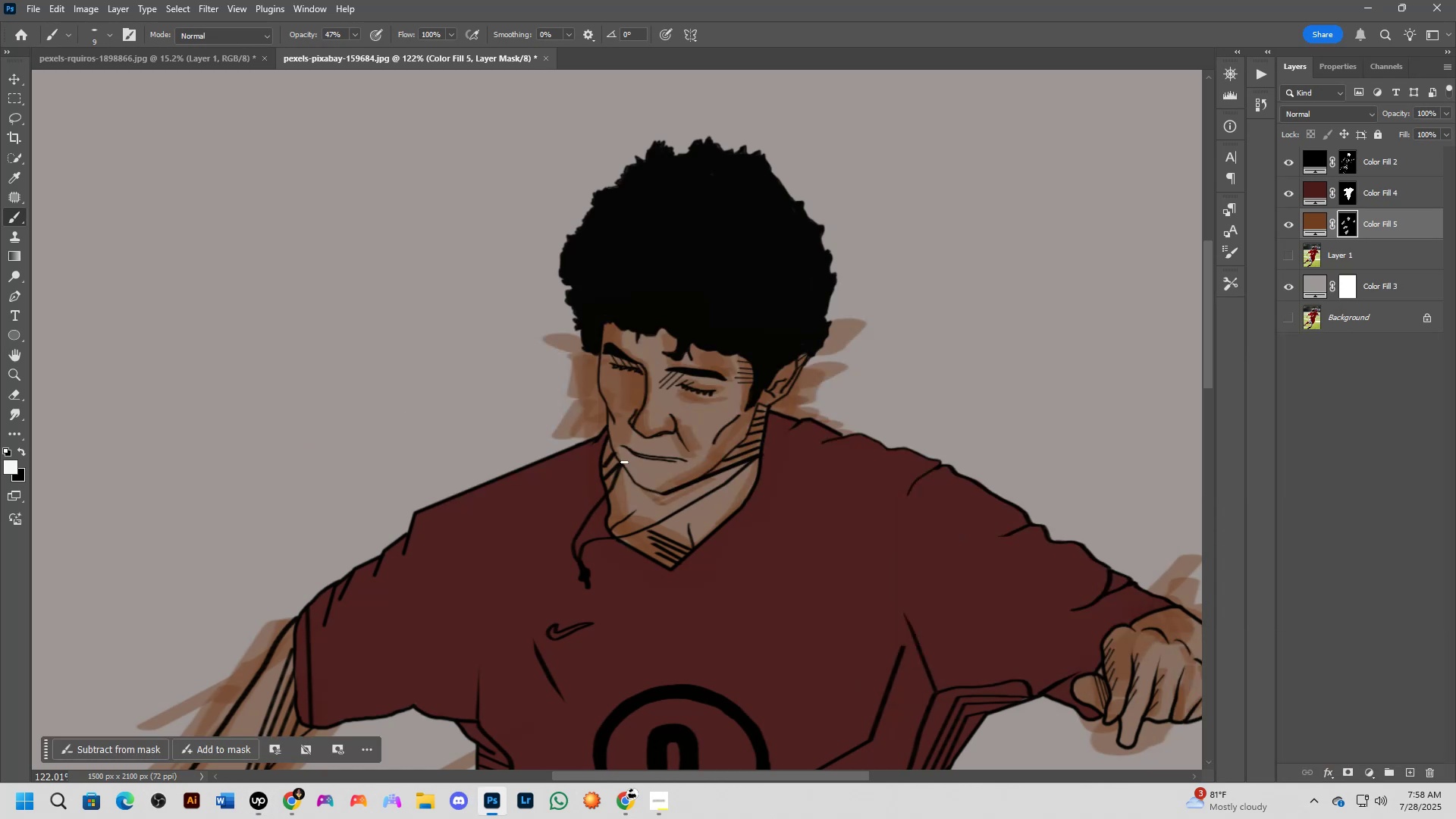 
key(Shift+ShiftLeft)
 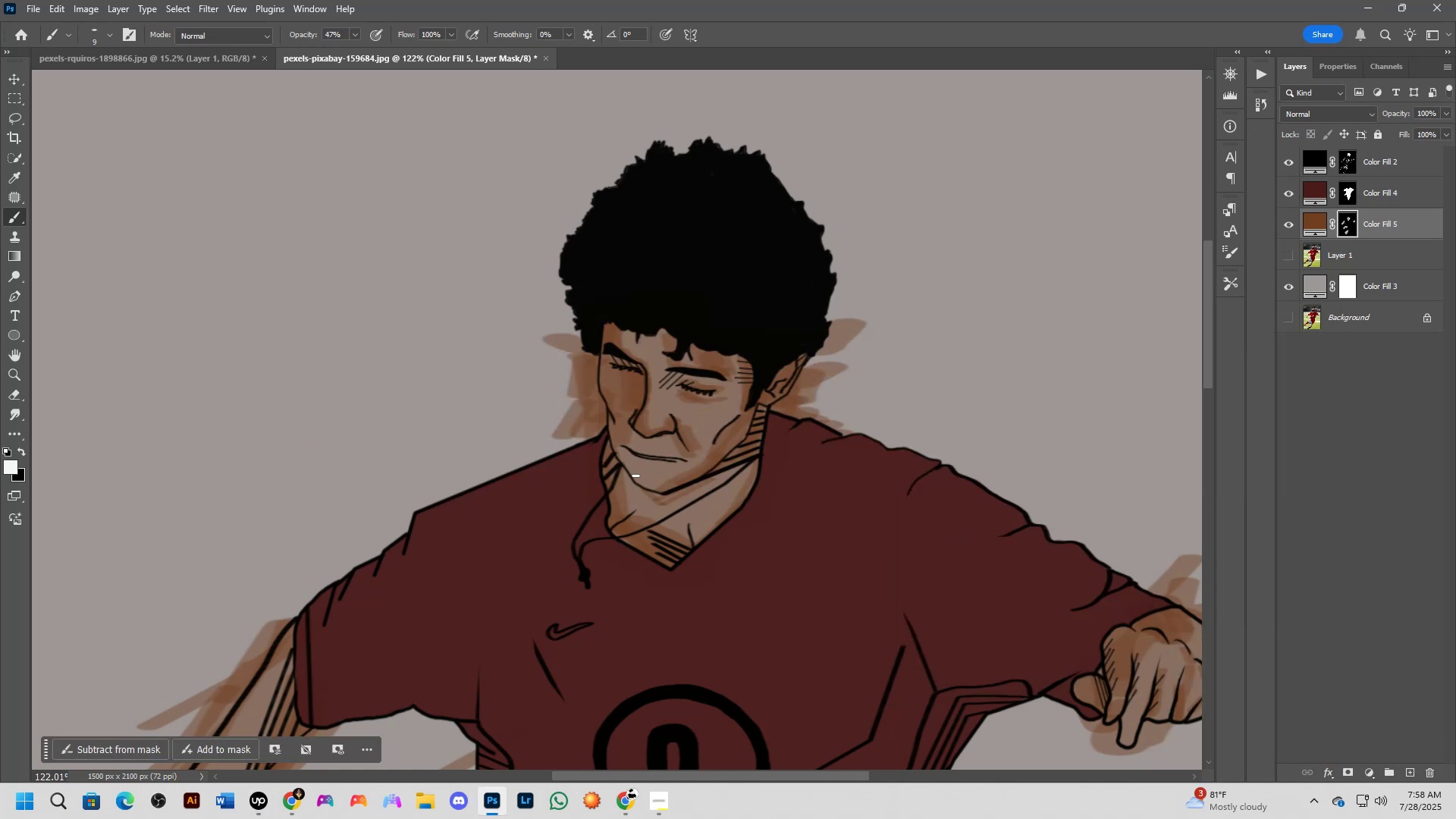 
scroll: coordinate [639, 478], scroll_direction: up, amount: 2.0
 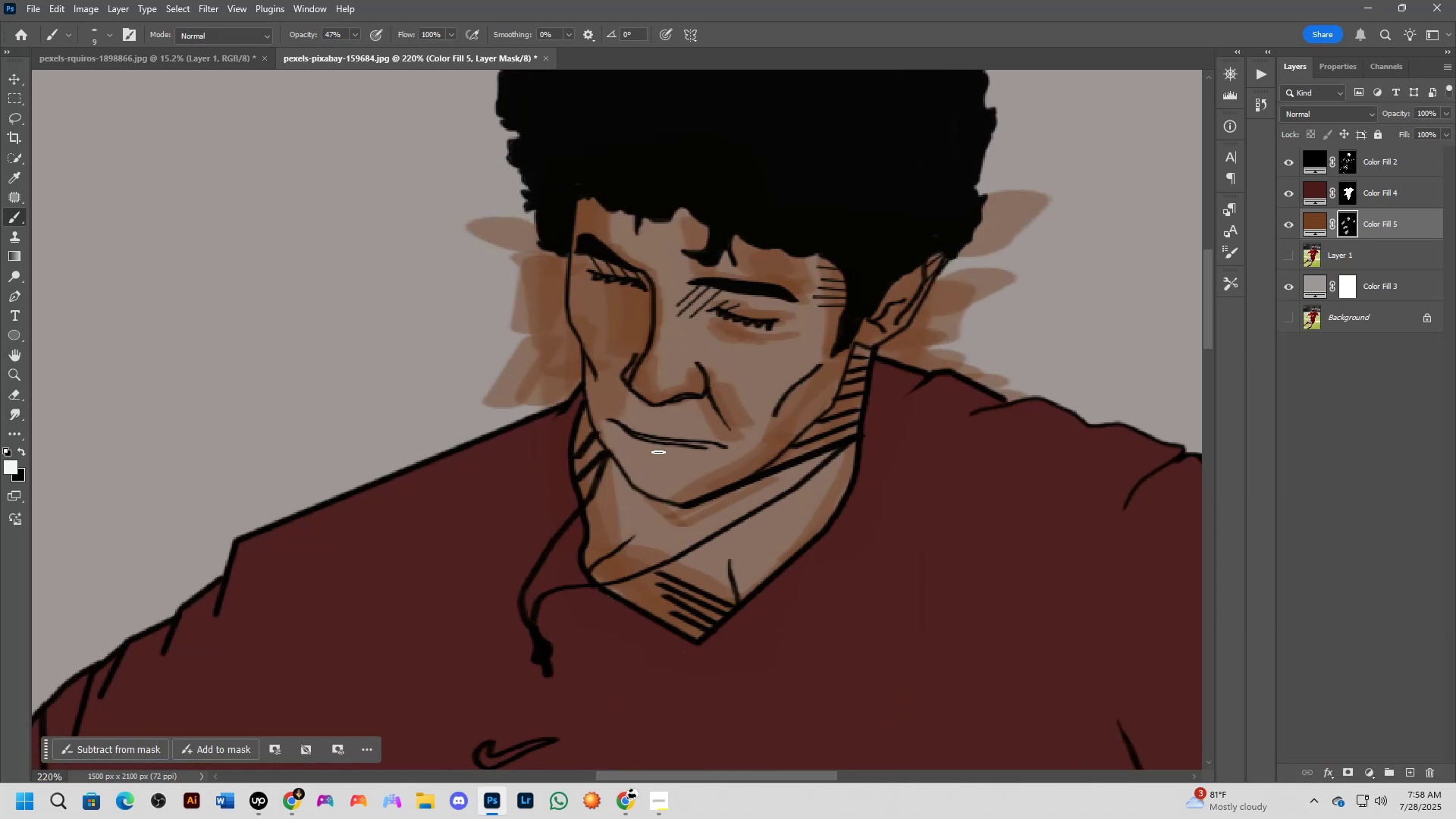 
hold_key(key=Space, duration=0.56)
 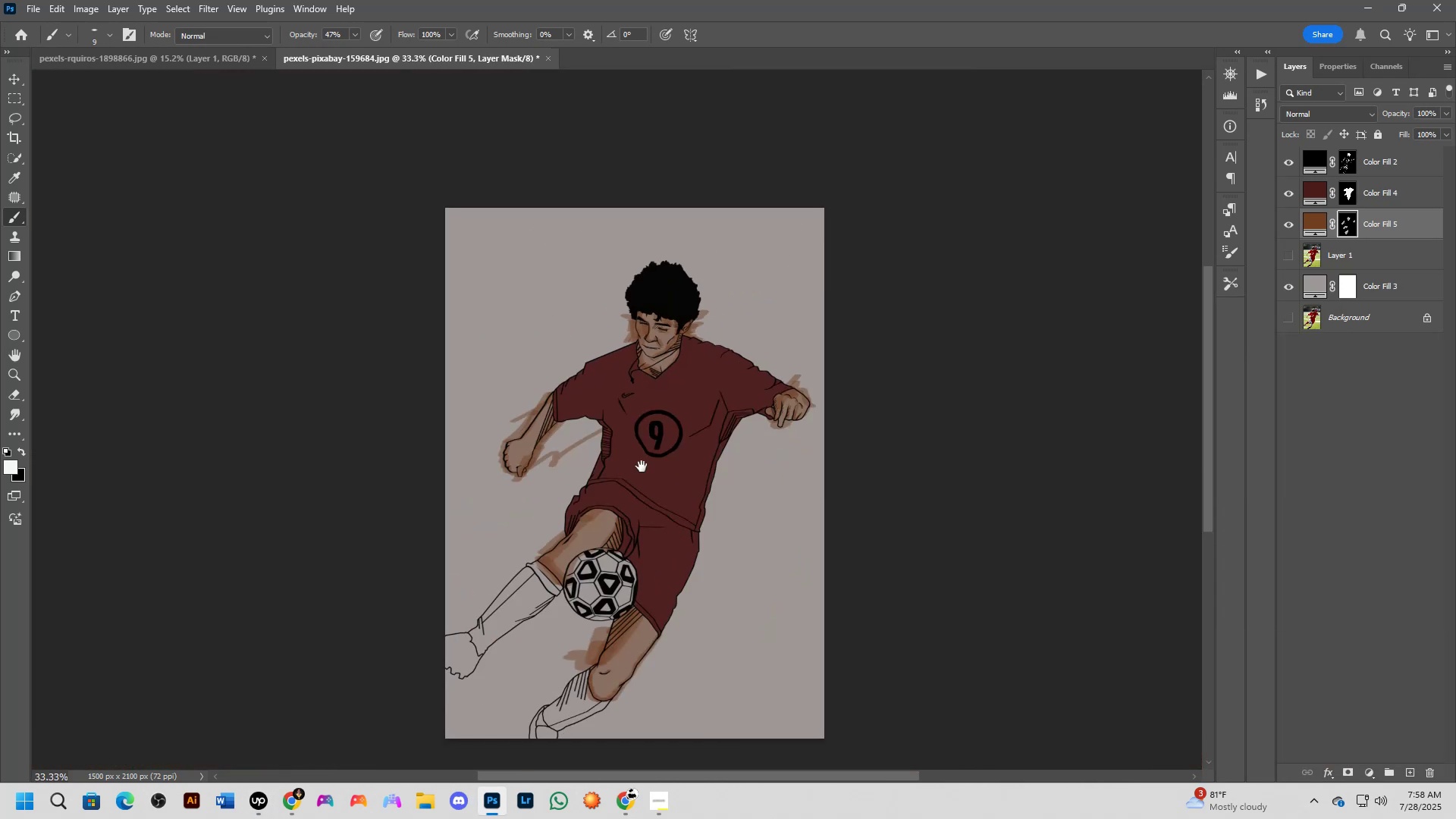 
key(Shift+ShiftLeft)
 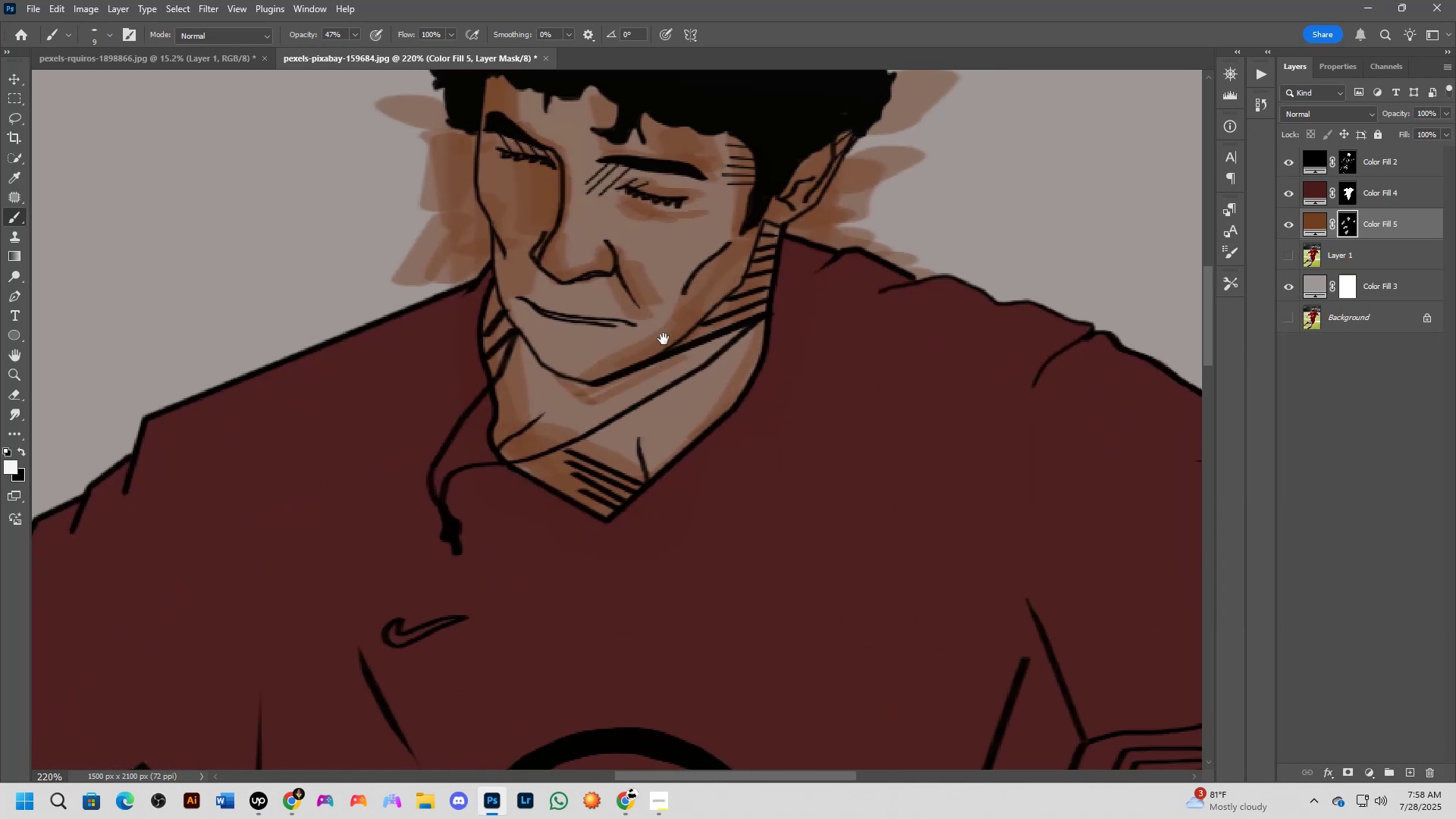 
scroll: coordinate [664, 363], scroll_direction: down, amount: 5.0
 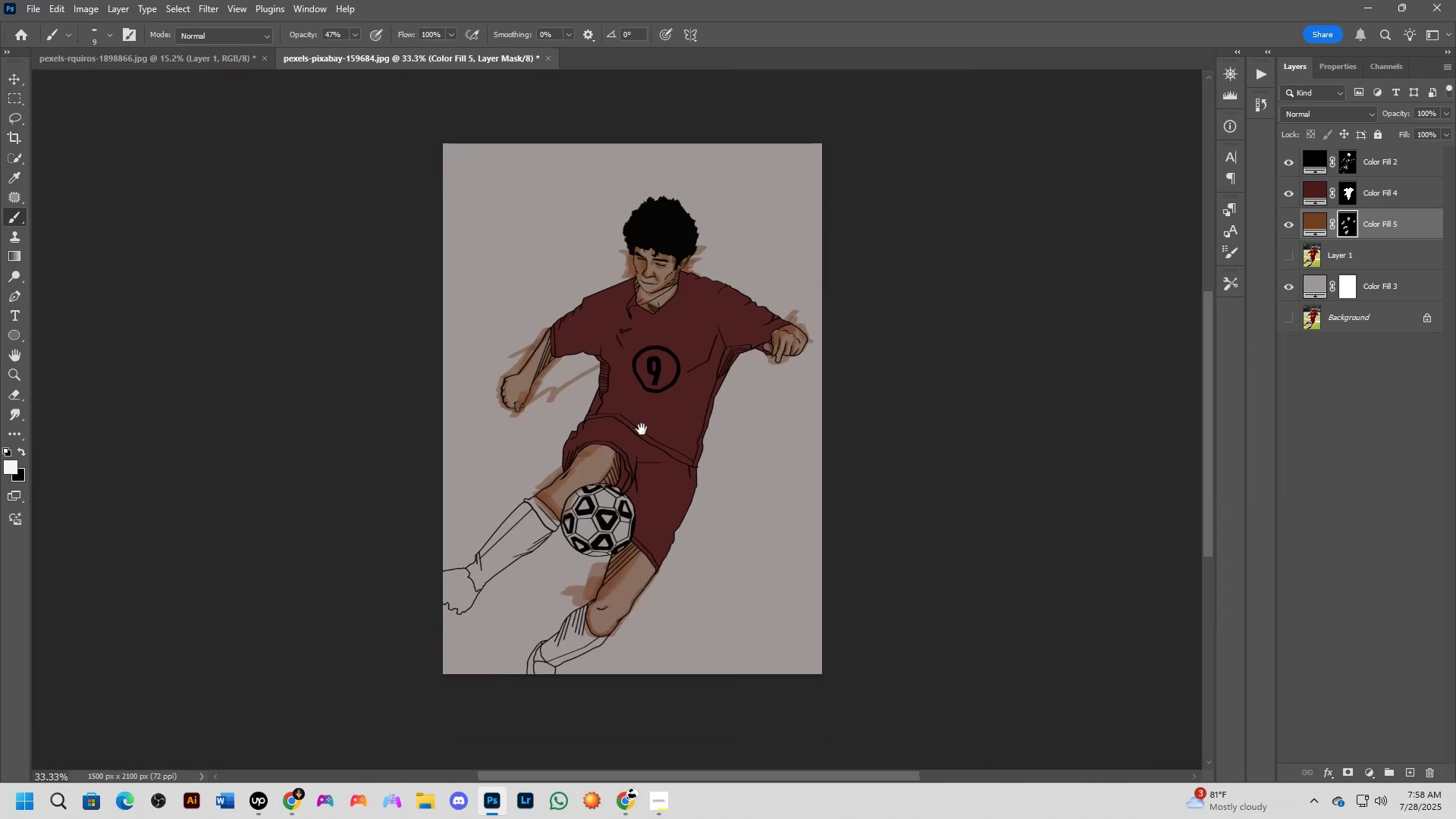 
key(Shift+ShiftLeft)
 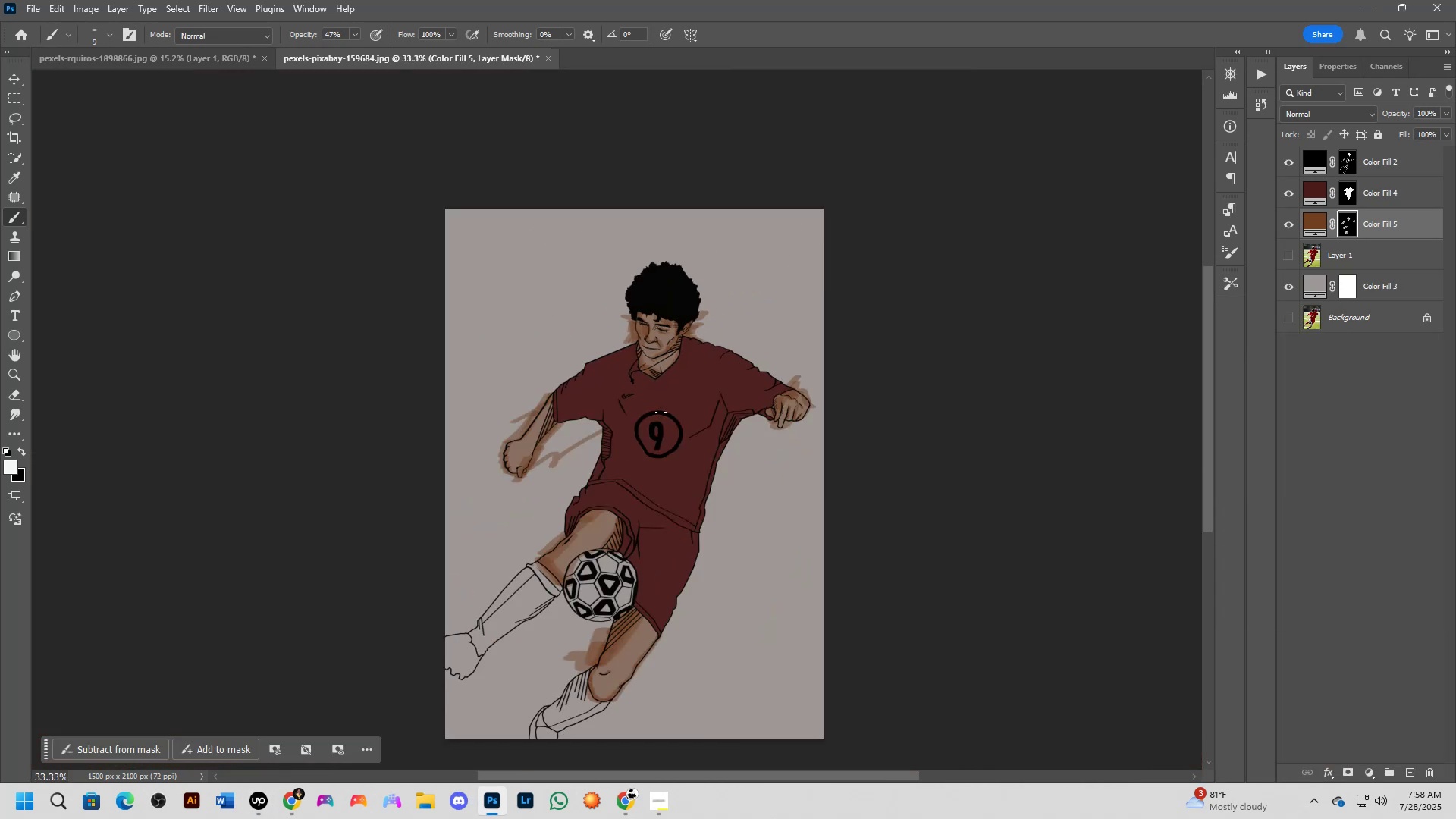 
hold_key(key=Space, duration=0.52)
 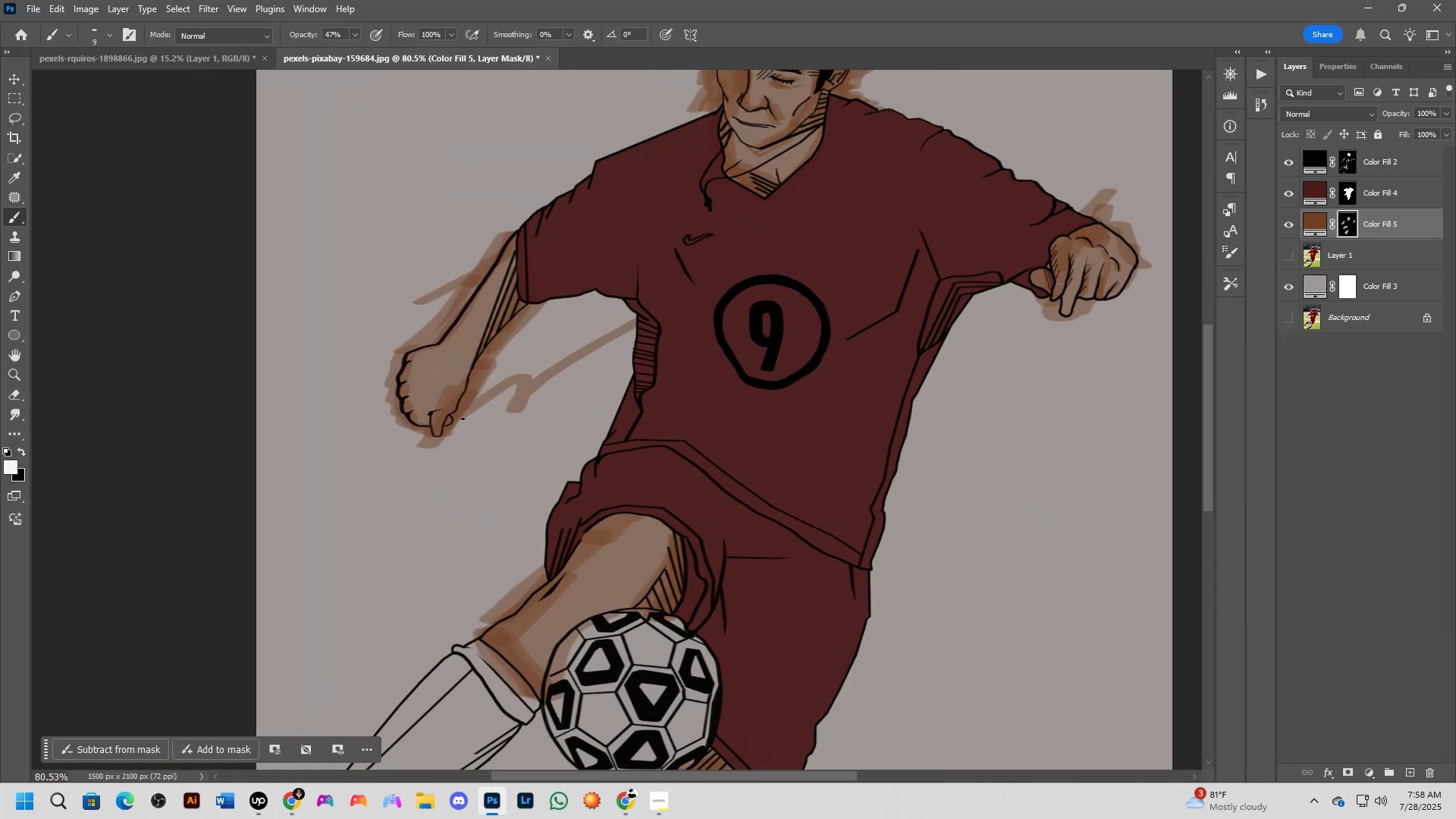 
key(Shift+ShiftLeft)
 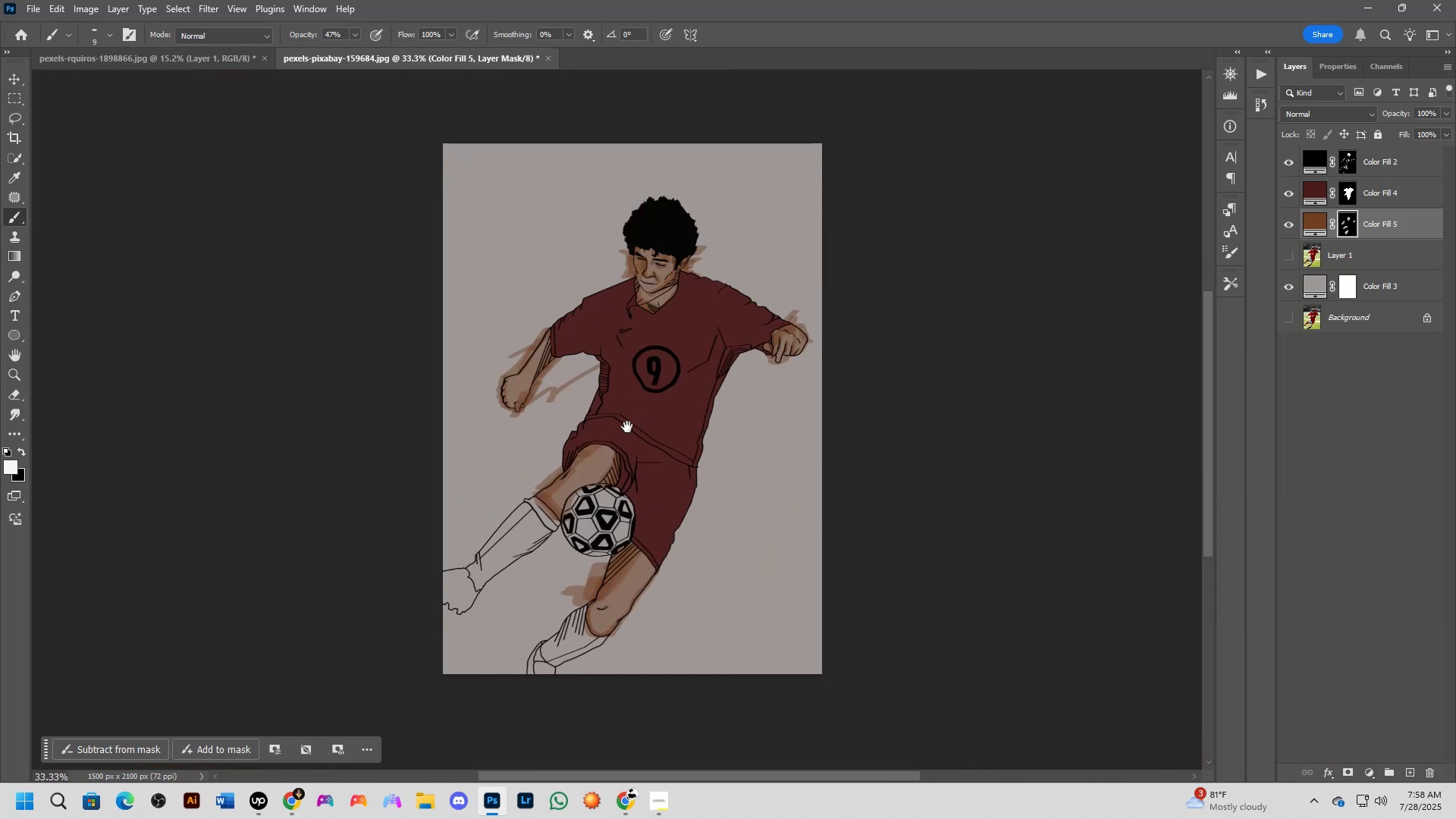 
scroll: coordinate [469, 413], scroll_direction: up, amount: 14.0
 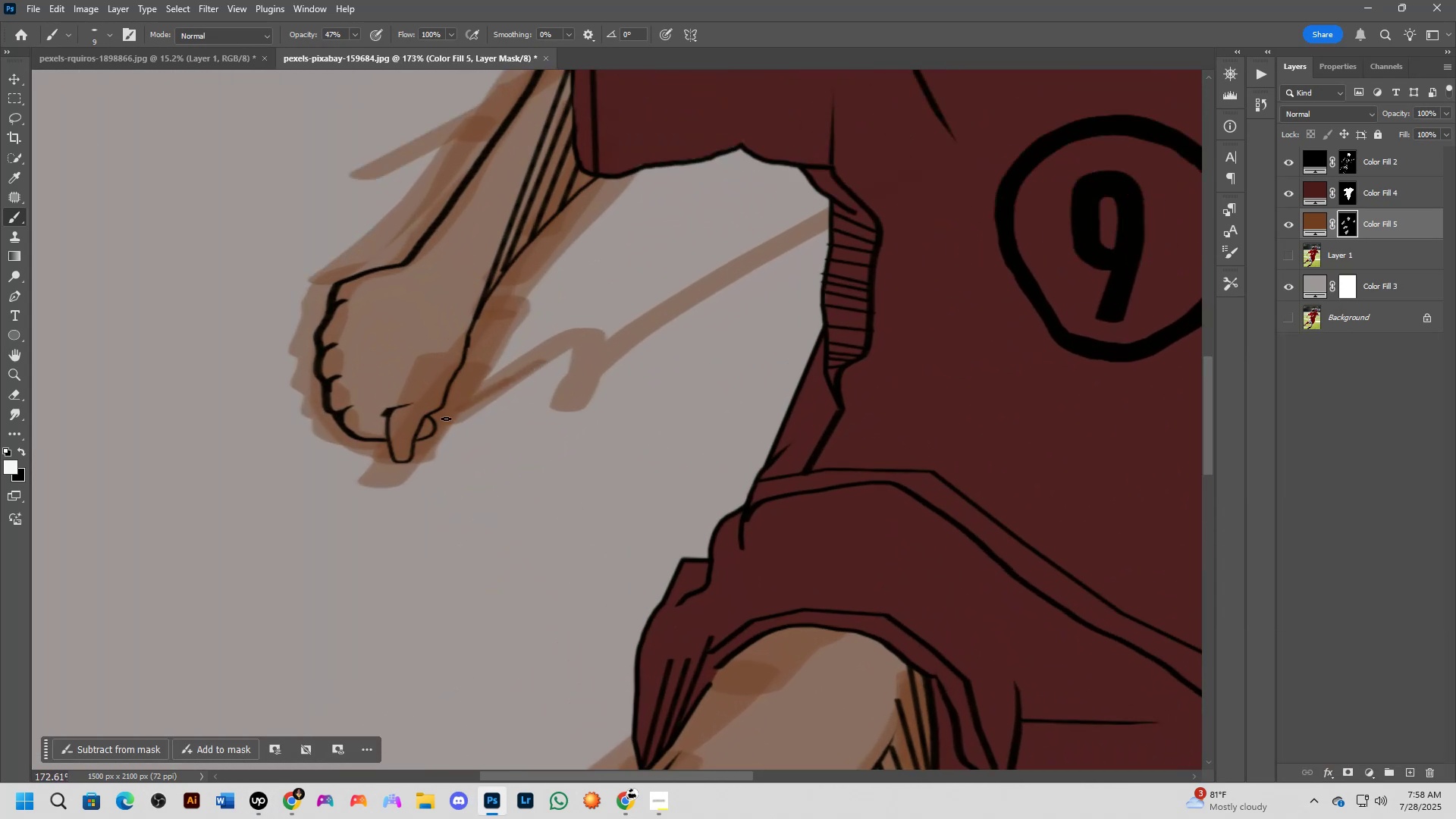 
scroll: coordinate [590, 407], scroll_direction: down, amount: 8.0
 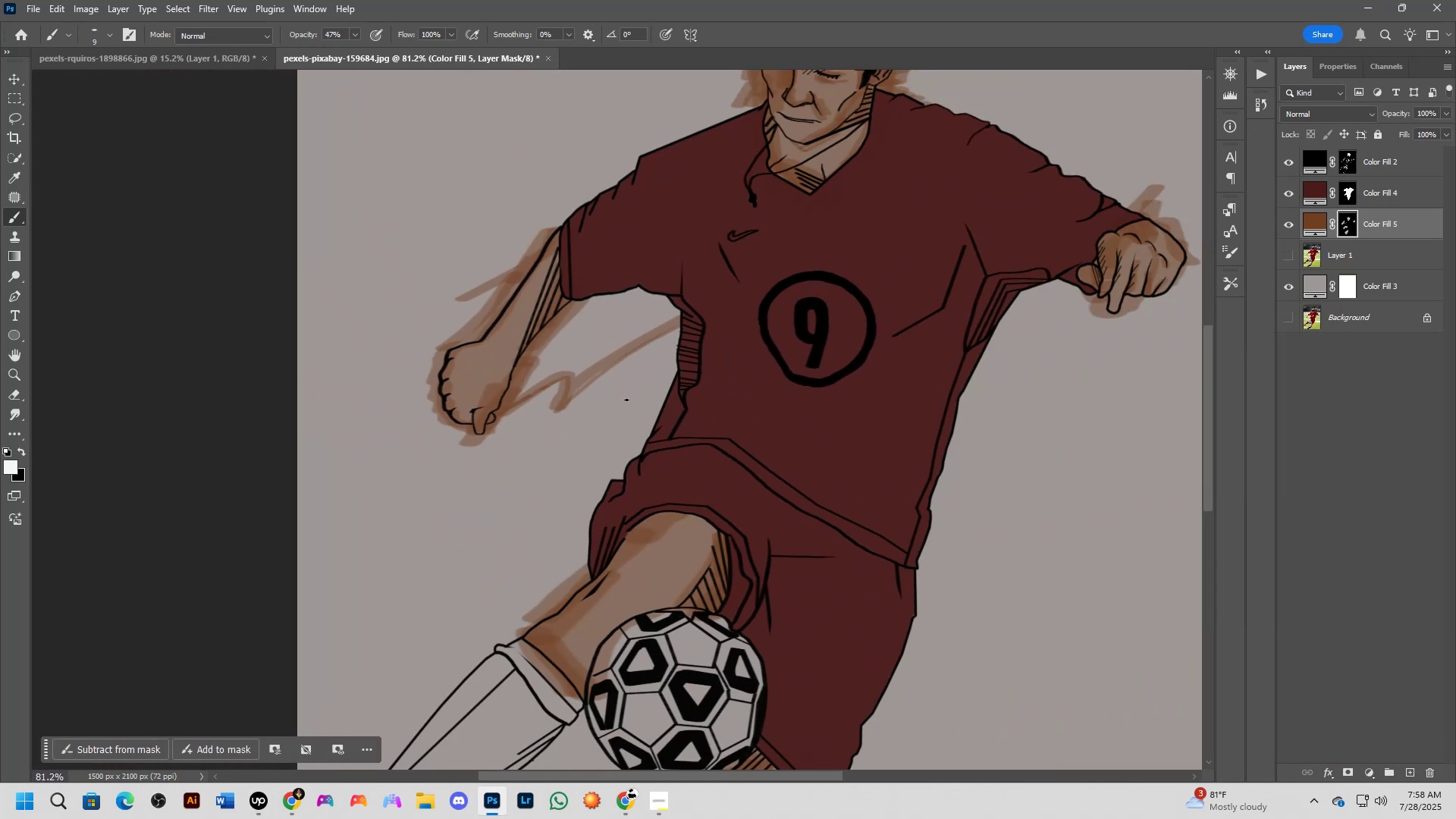 
hold_key(key=Space, duration=0.42)
 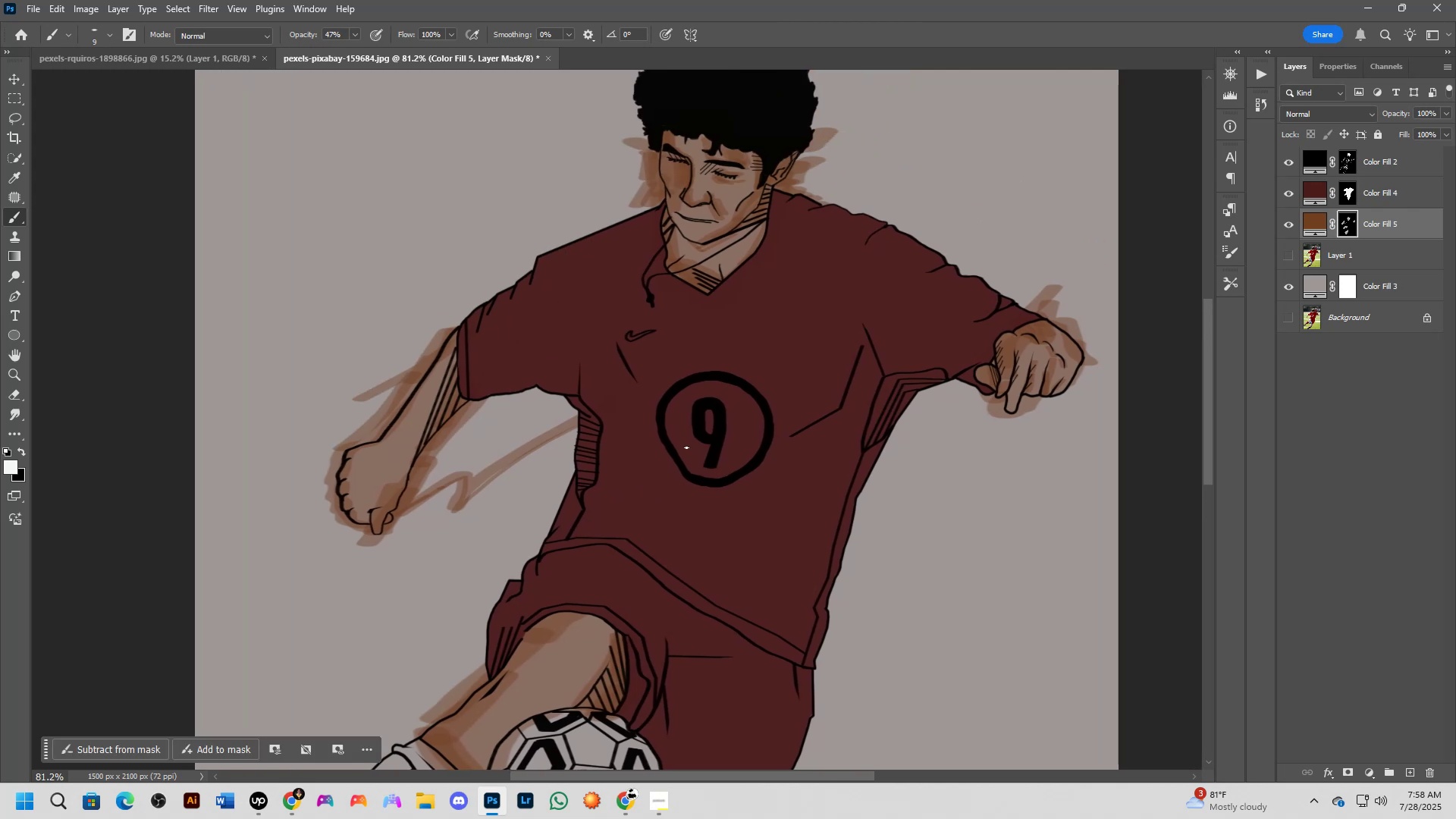 
key(Control+Z)
 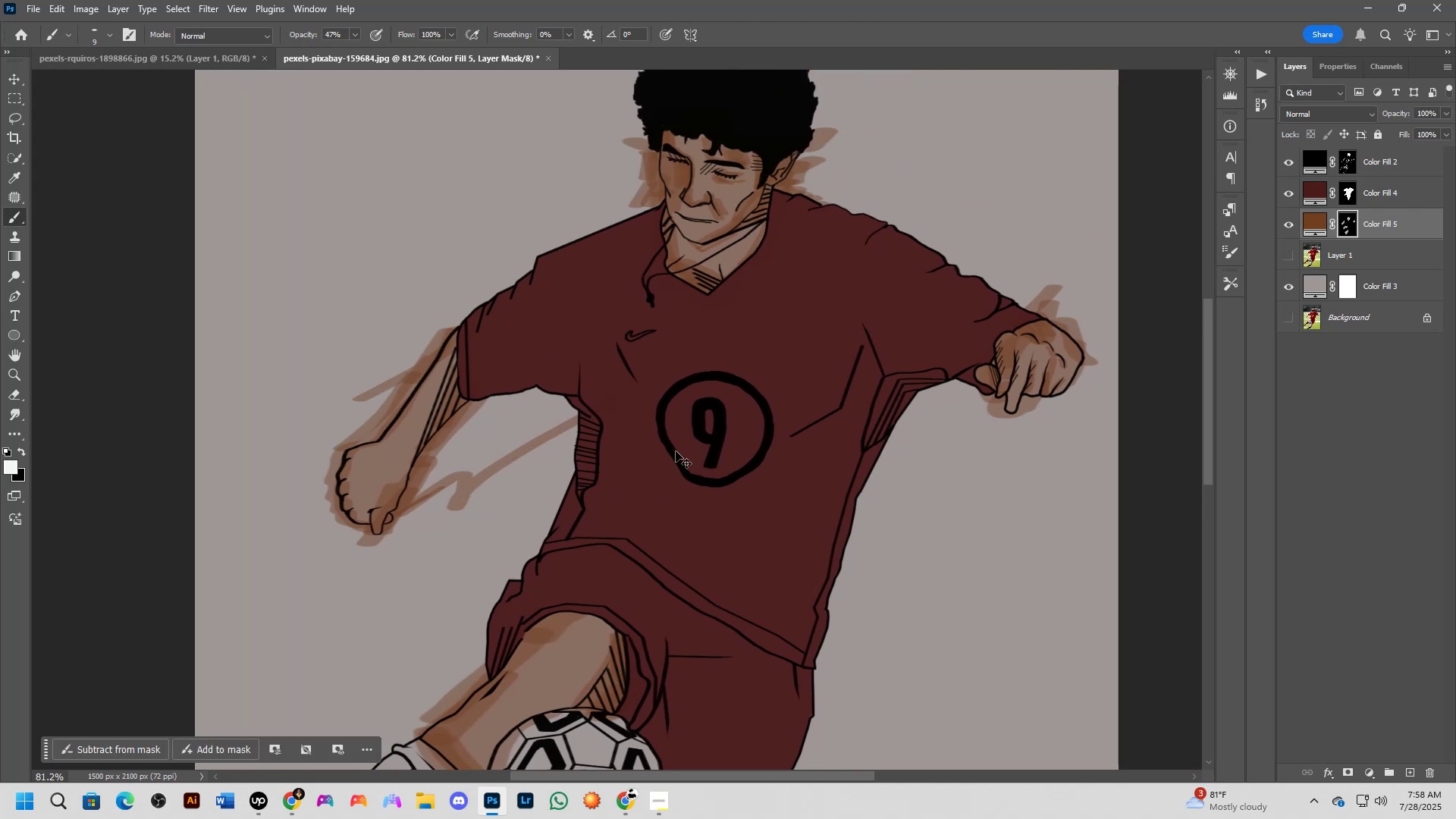 
key(Control+Z)
 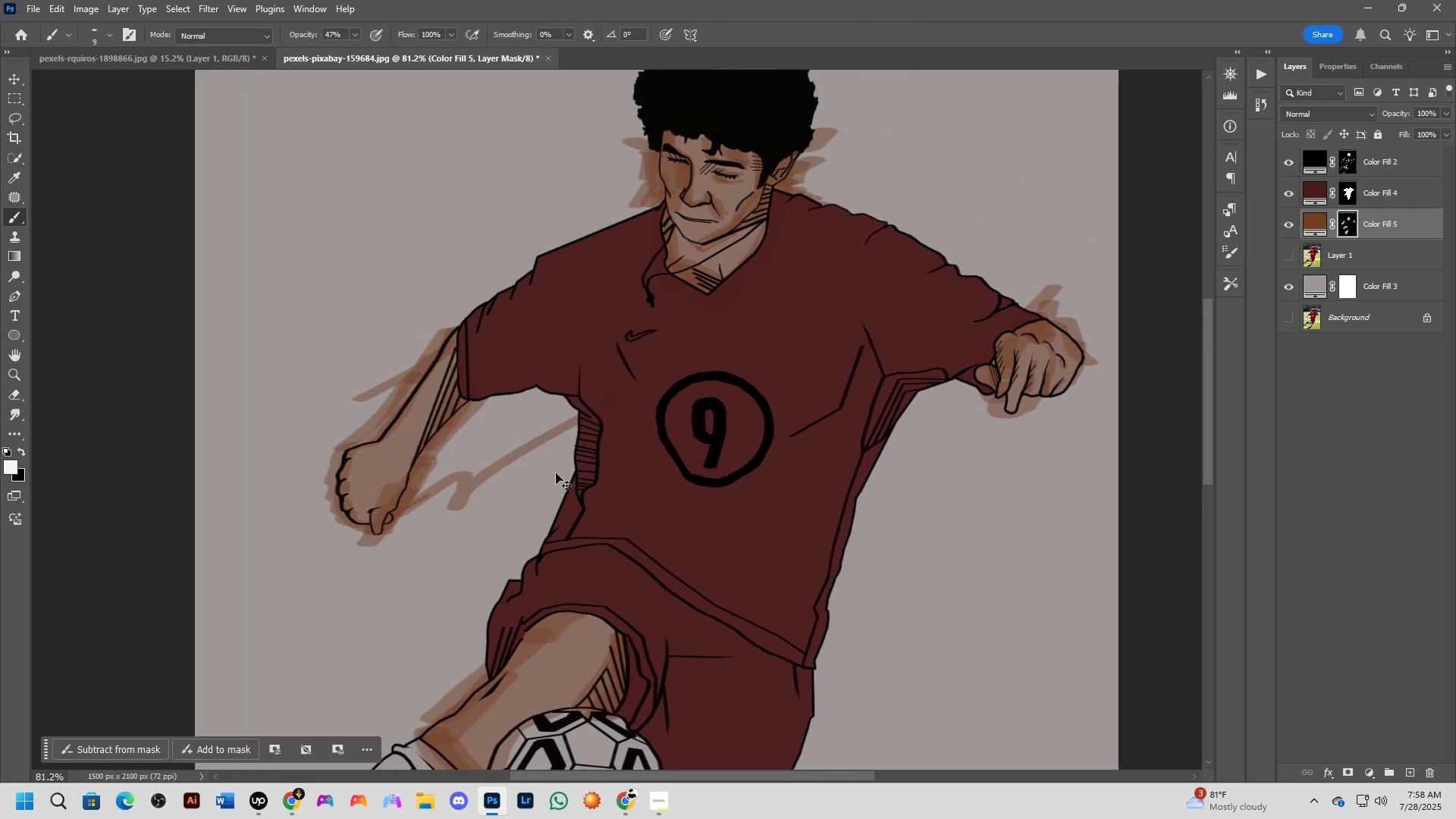 
scroll: coordinate [559, 459], scroll_direction: down, amount: 4.0
 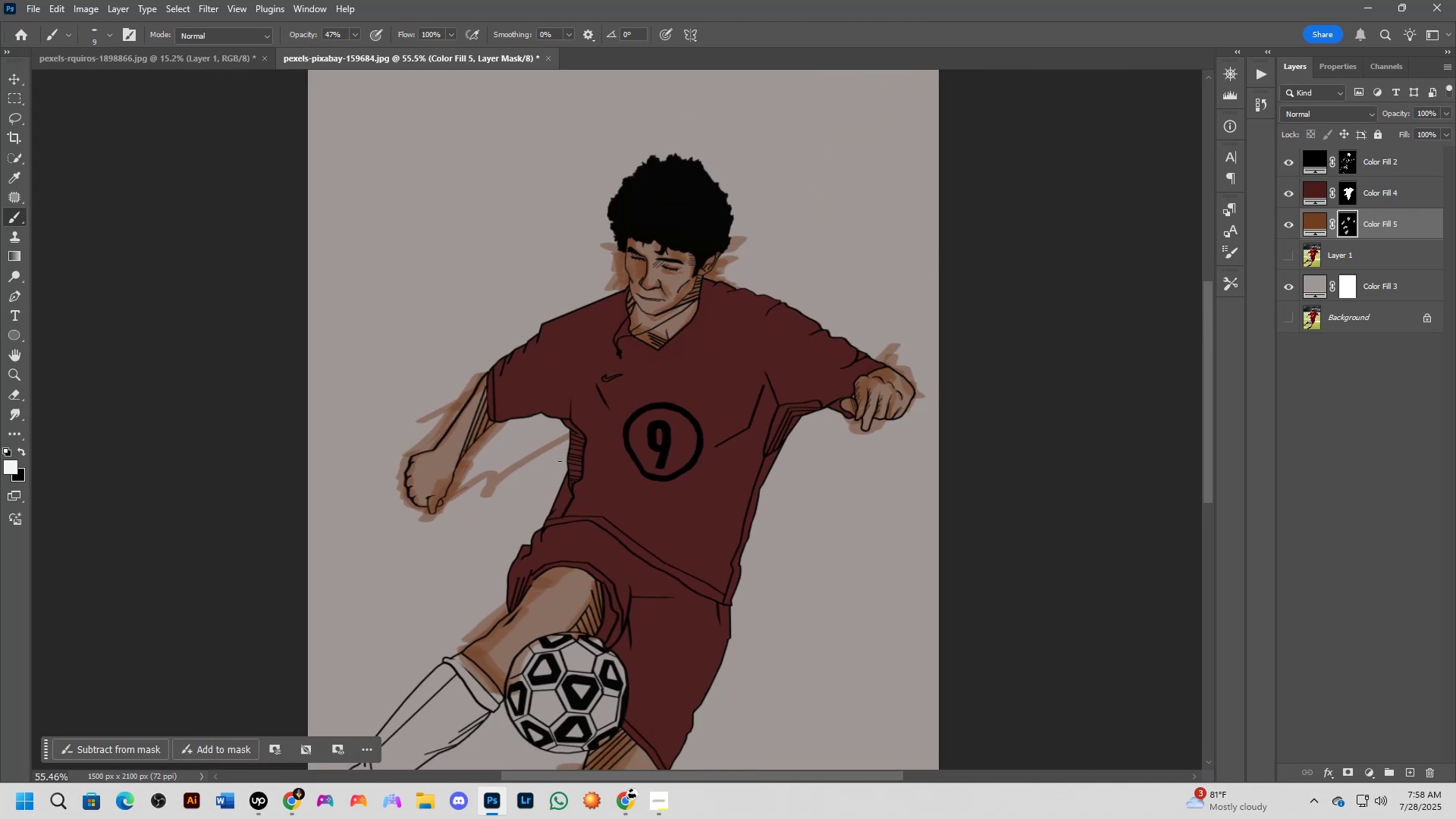 
hold_key(key=Space, duration=0.52)
 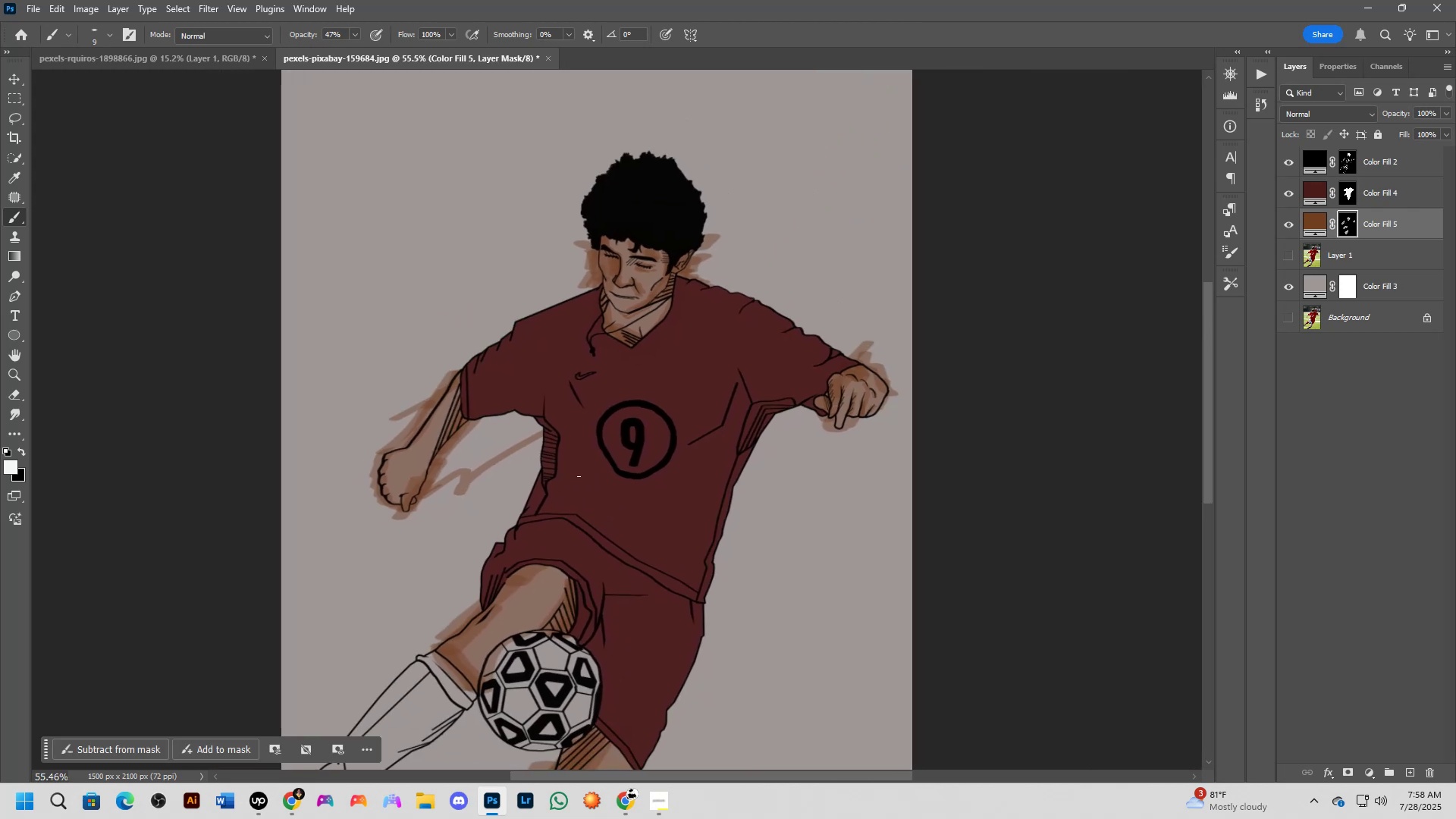 
key(Space)
 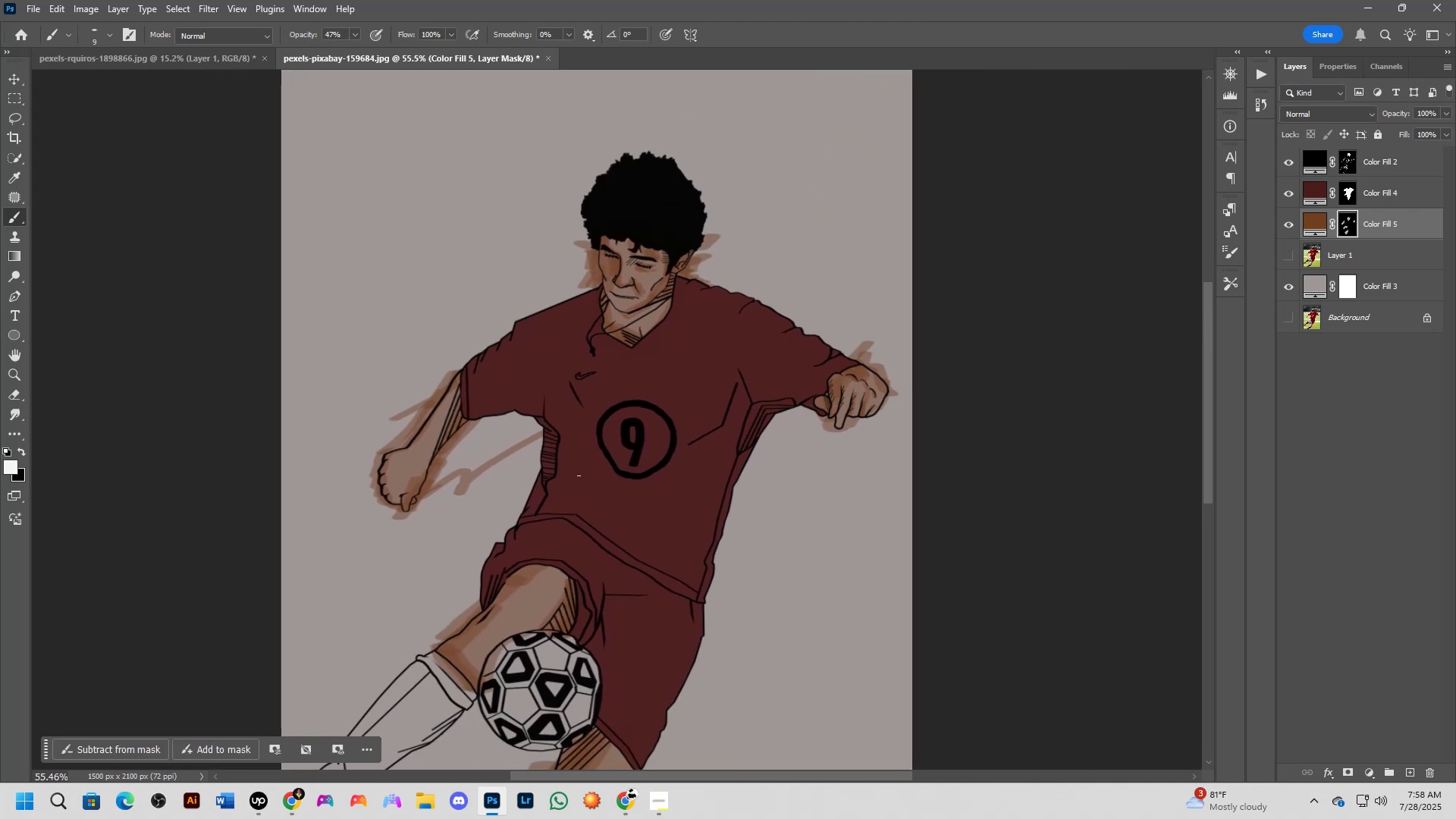 
scroll: coordinate [579, 473], scroll_direction: down, amount: 3.0
 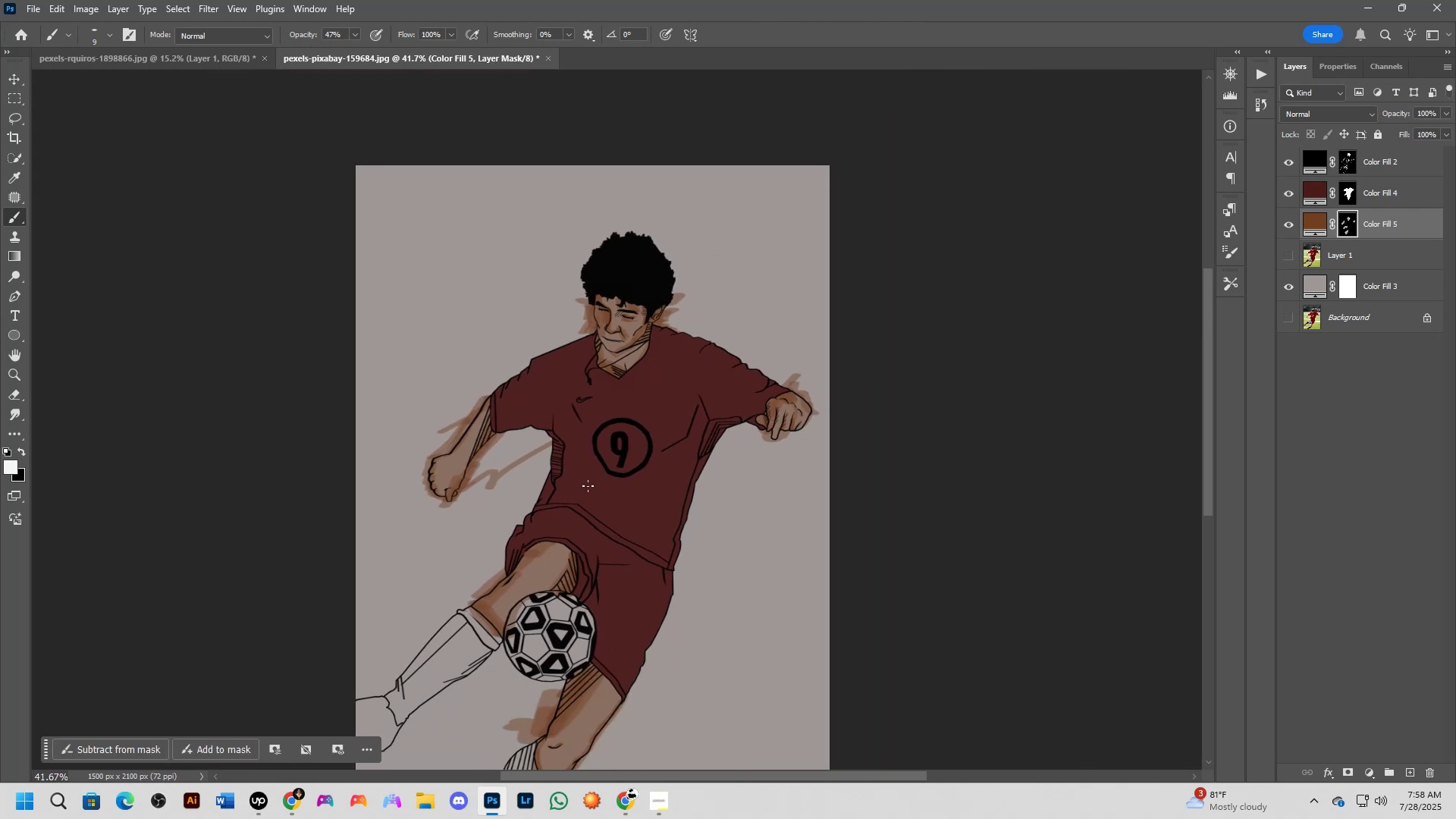 
hold_key(key=Space, duration=1.12)
 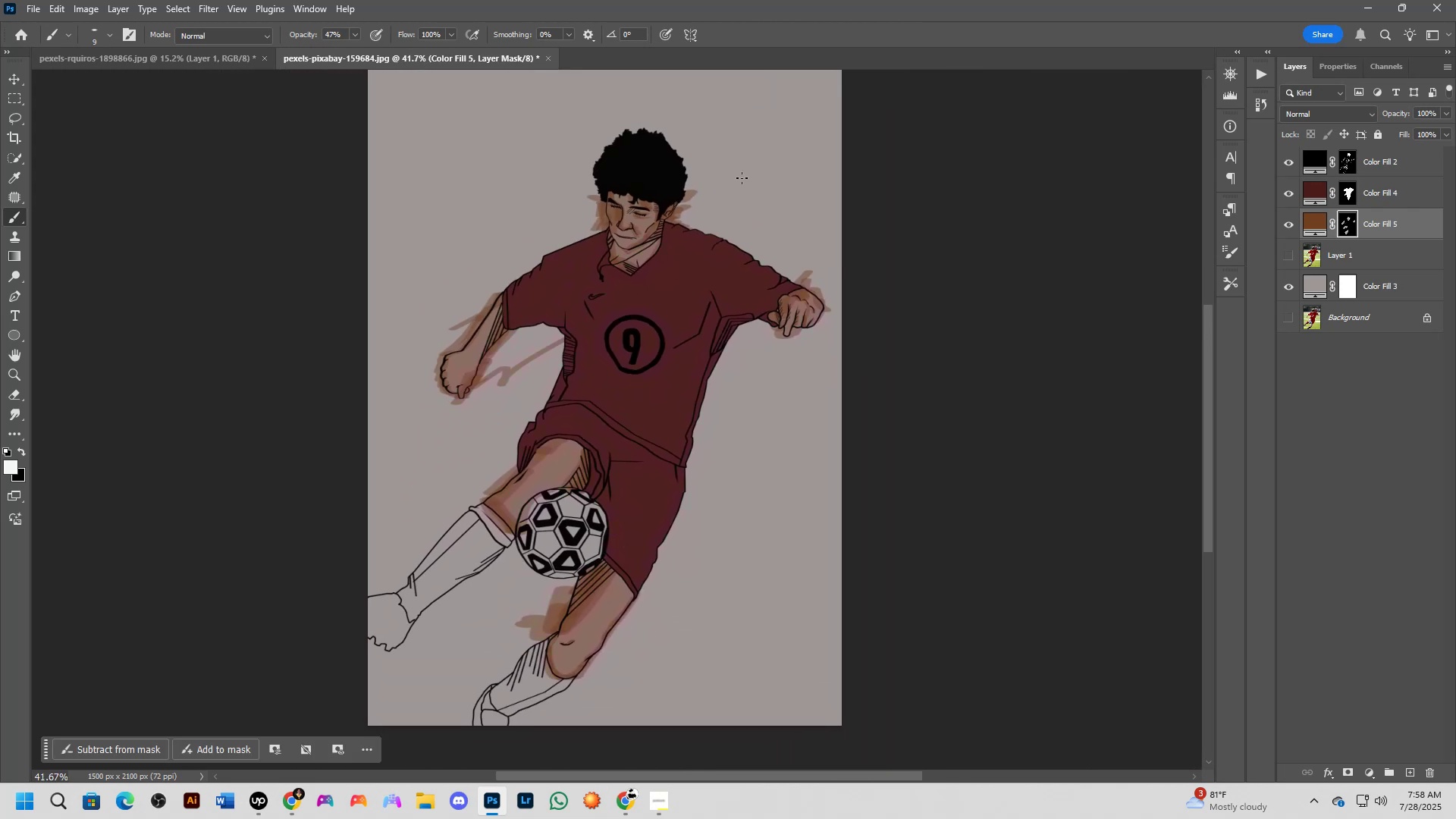 
key(Shift+ShiftLeft)
 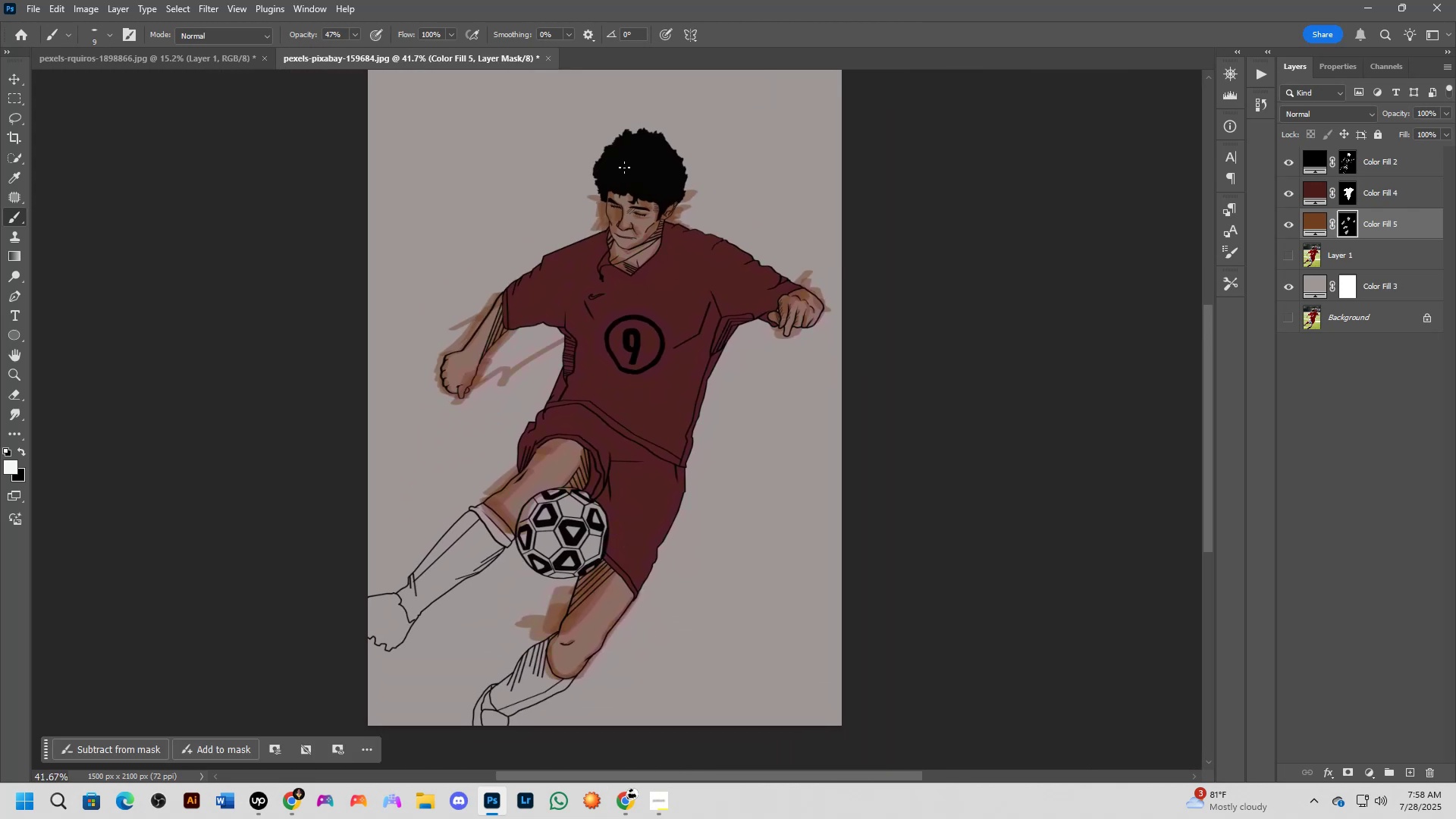 
scroll: coordinate [627, 311], scroll_direction: up, amount: 6.0
 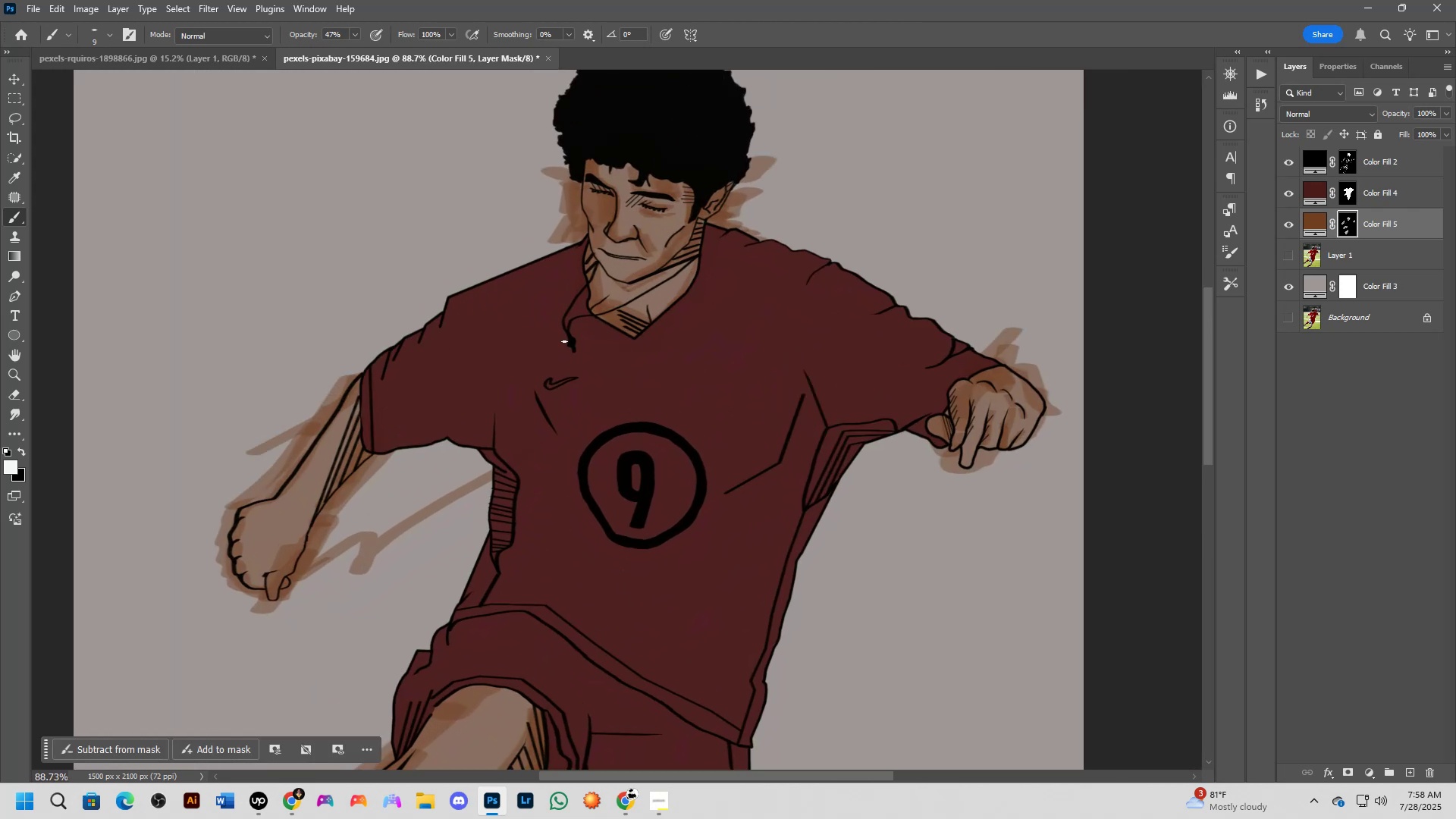 
key(Shift+ShiftLeft)
 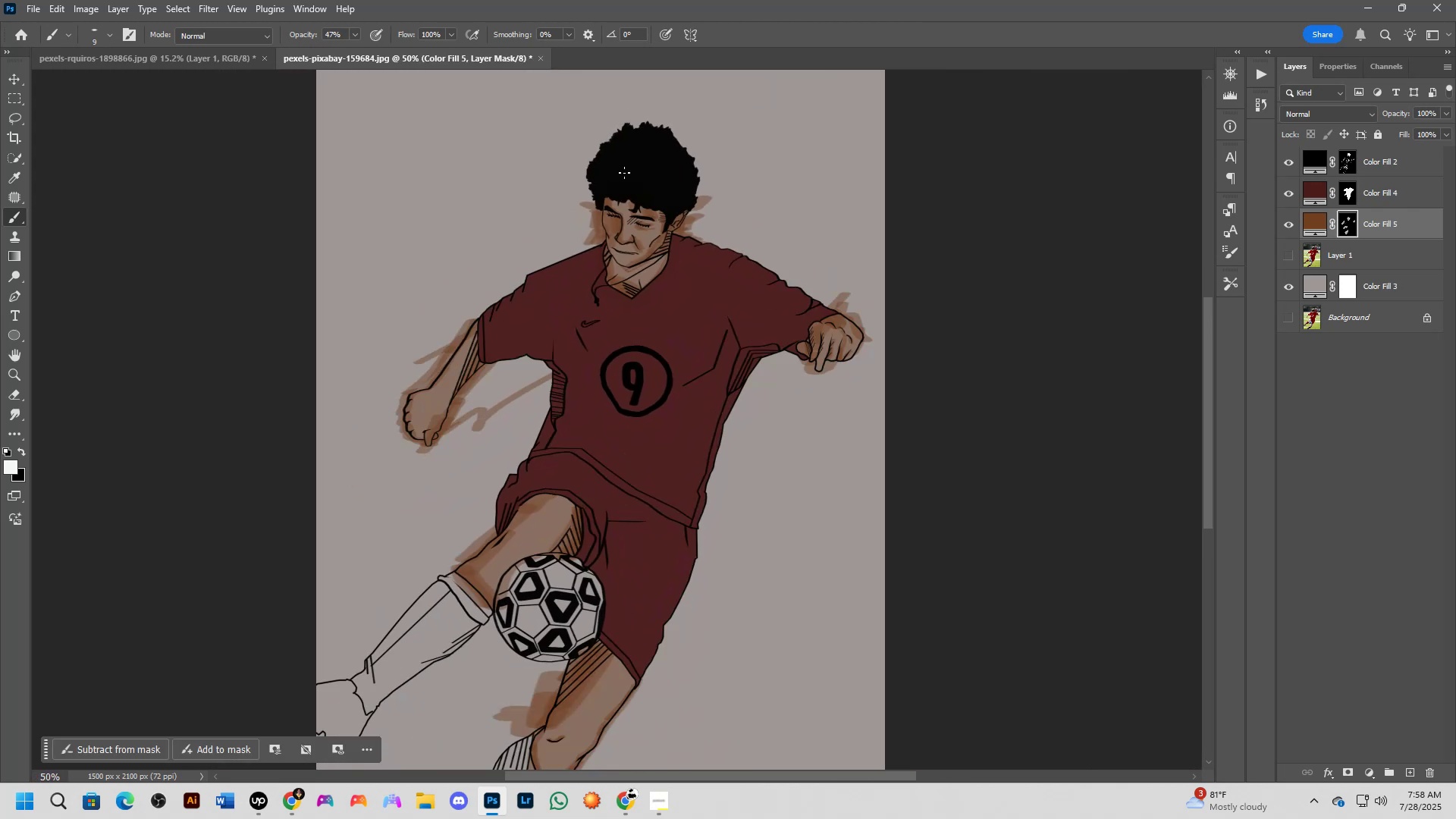 
key(Shift+ShiftLeft)
 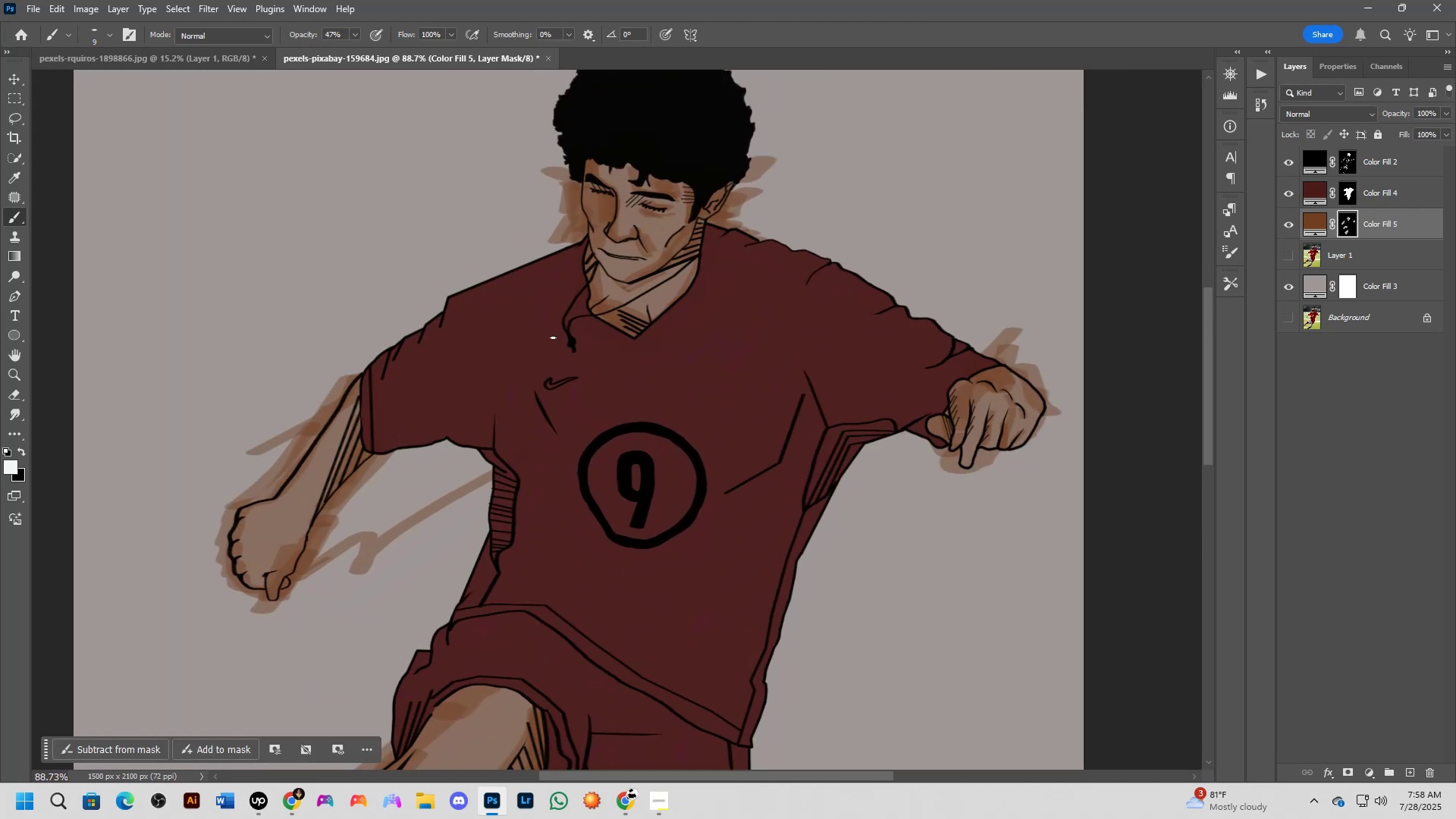 
hold_key(key=Space, duration=0.43)
 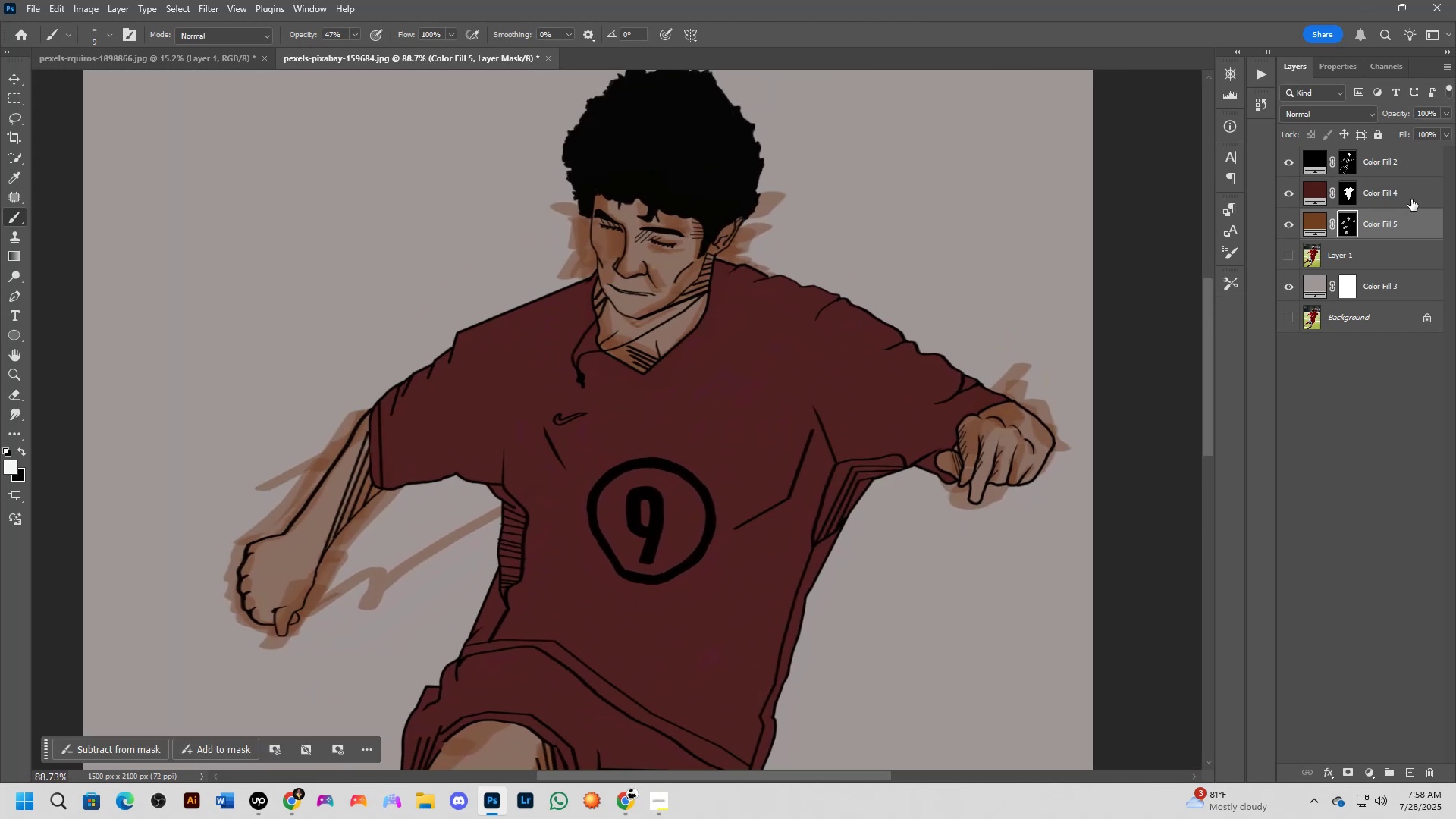 
left_click([1410, 194])
 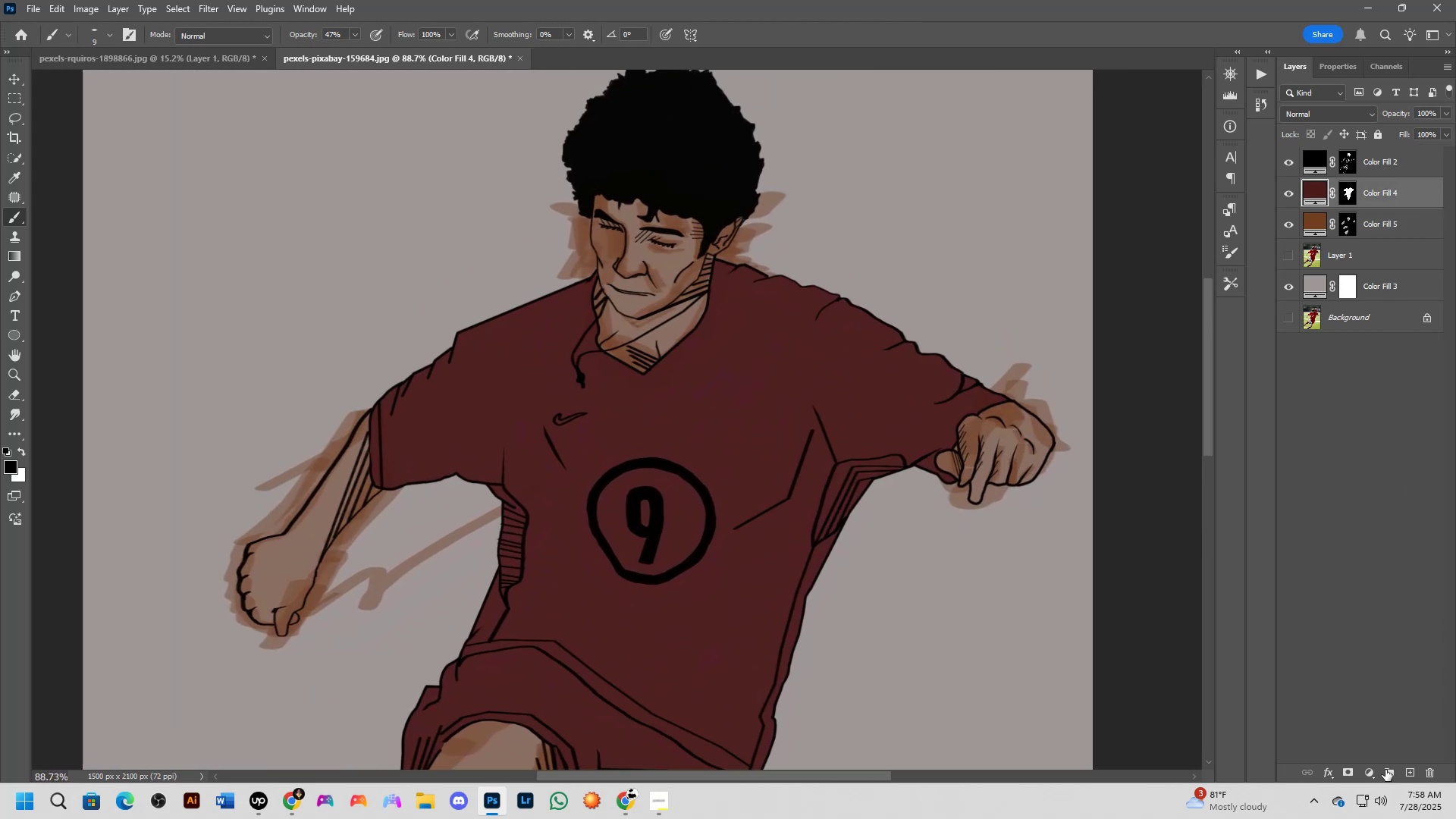 
left_click([1370, 777])
 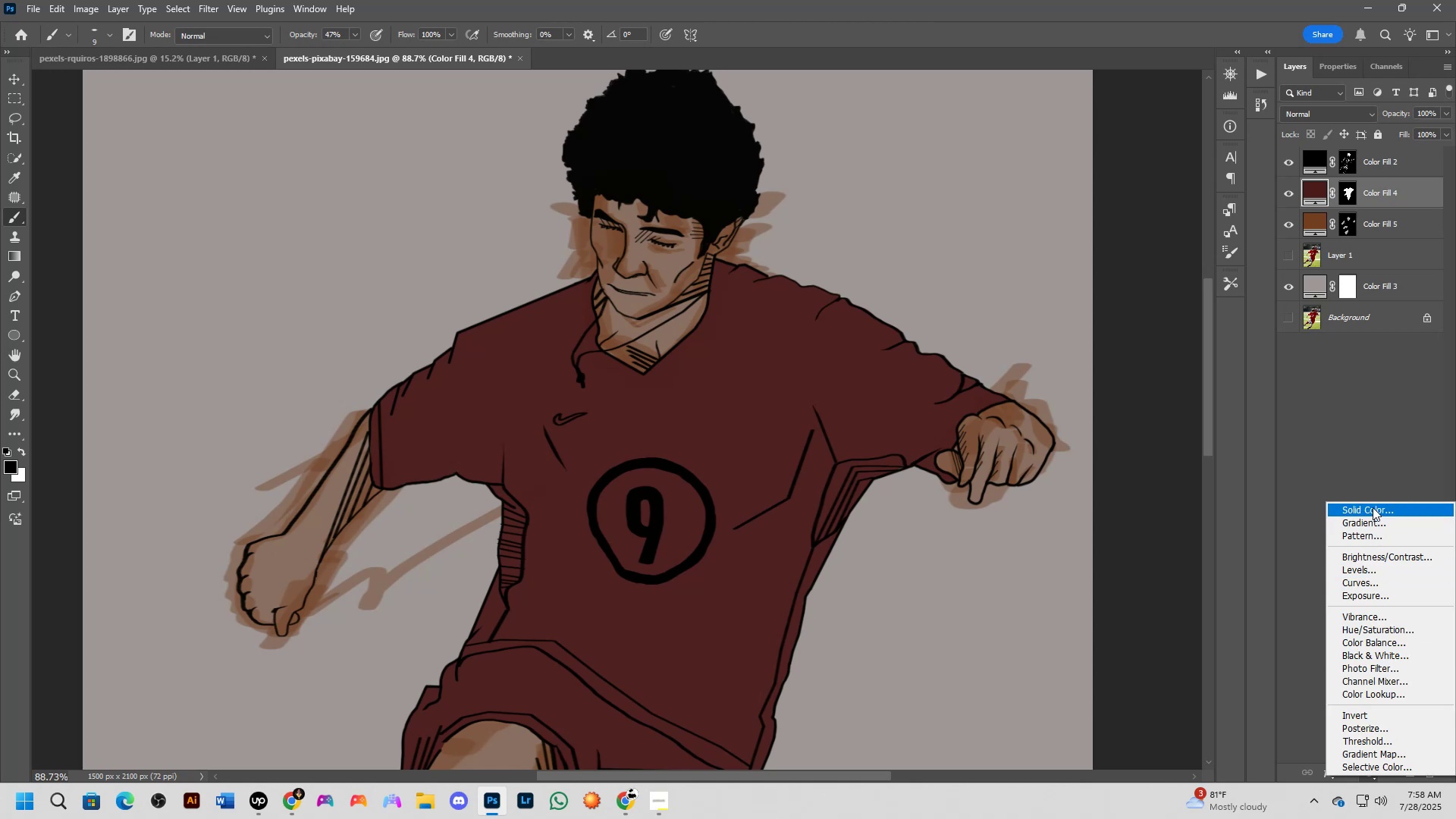 
left_click([1373, 507])
 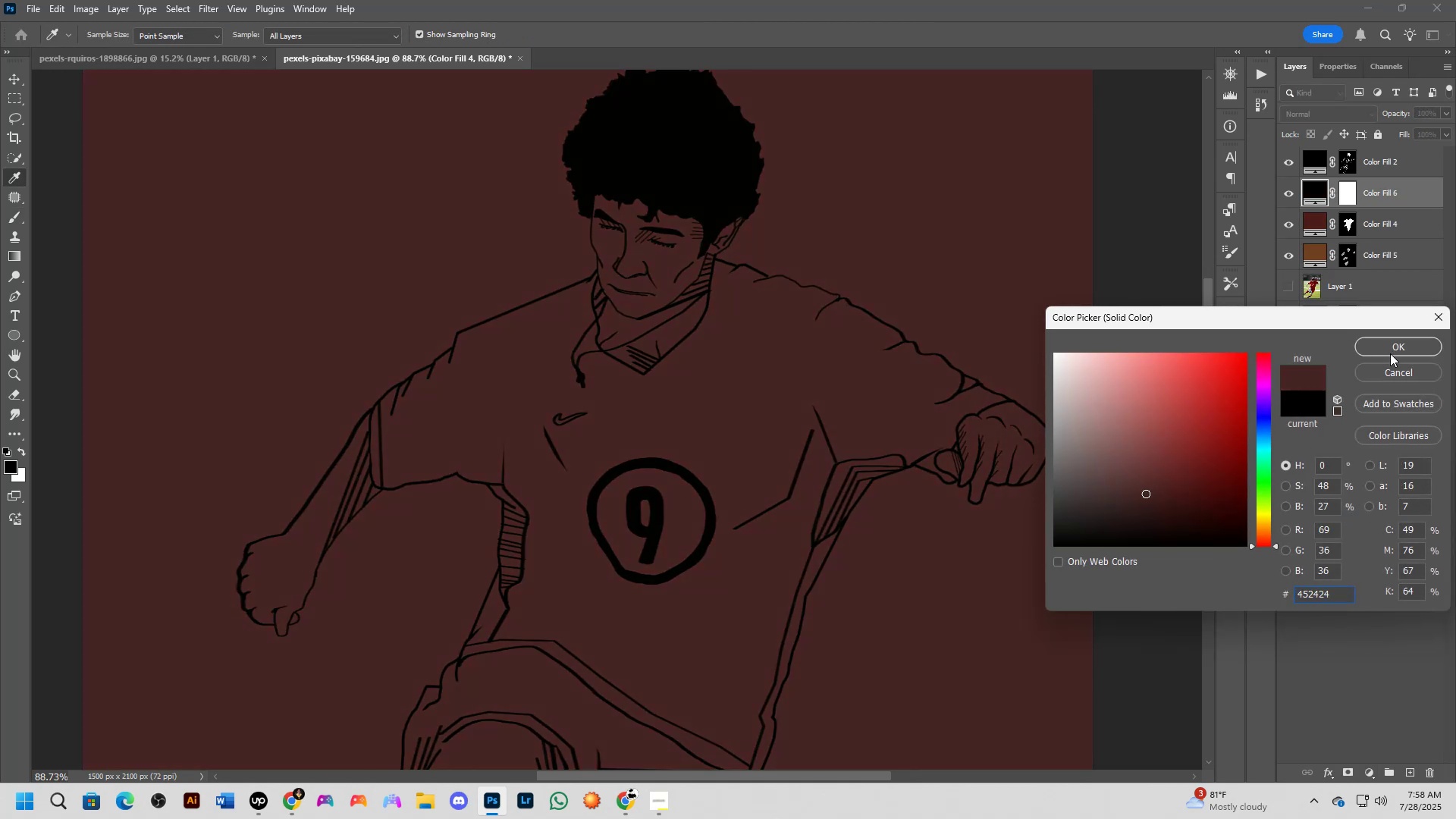 
left_click([1403, 341])
 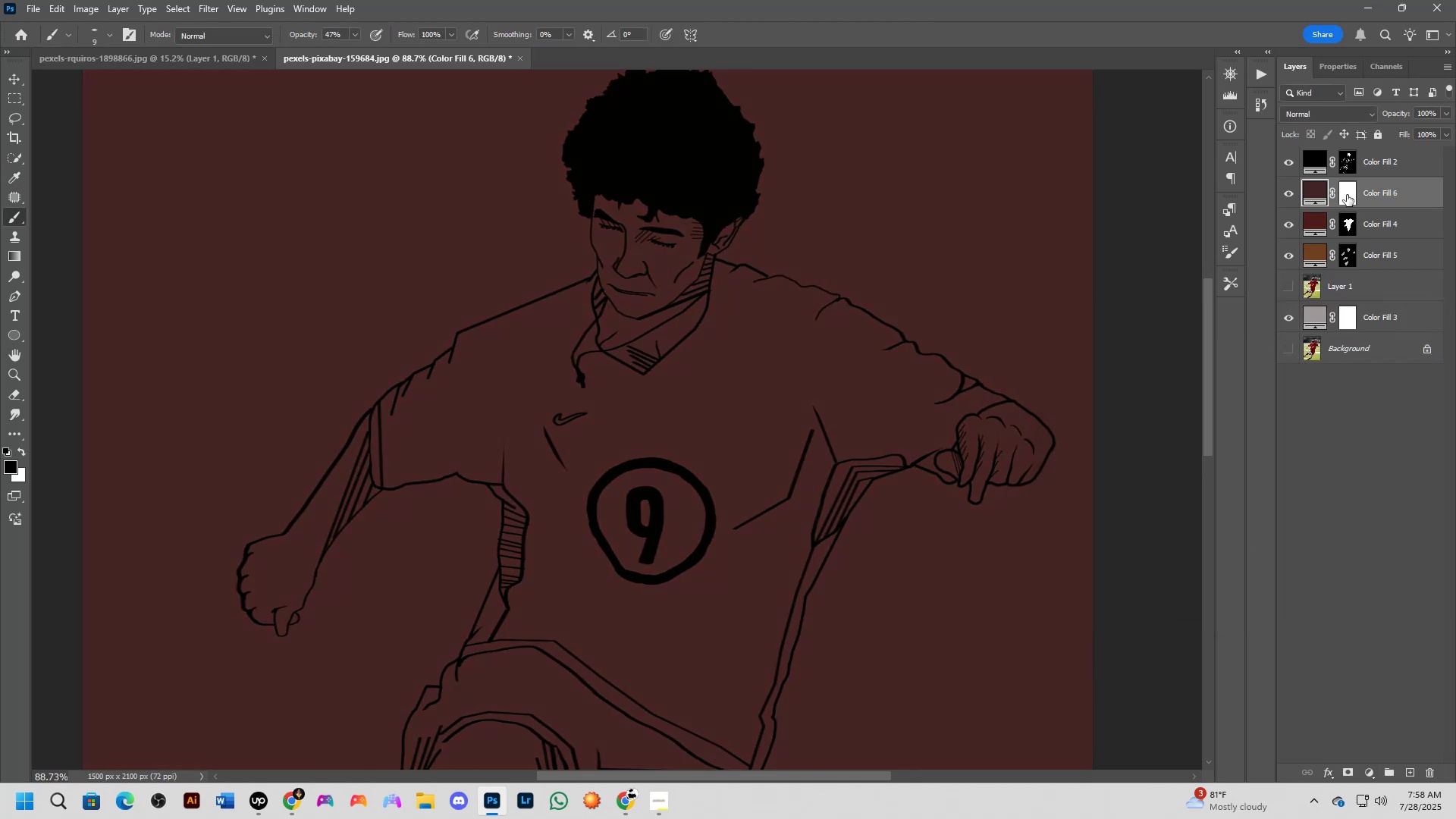 
left_click([1347, 195])
 